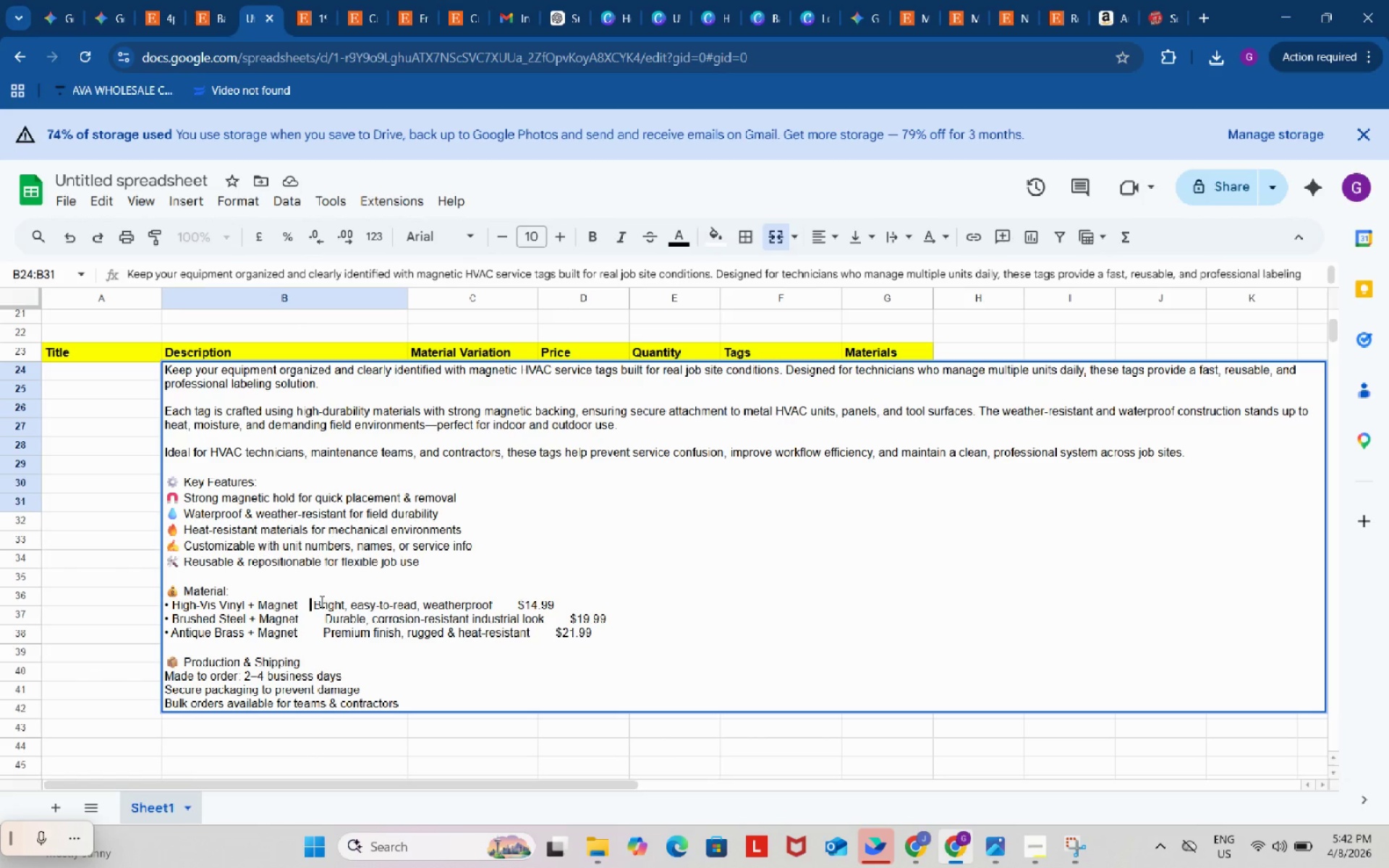 
key(Backspace)
 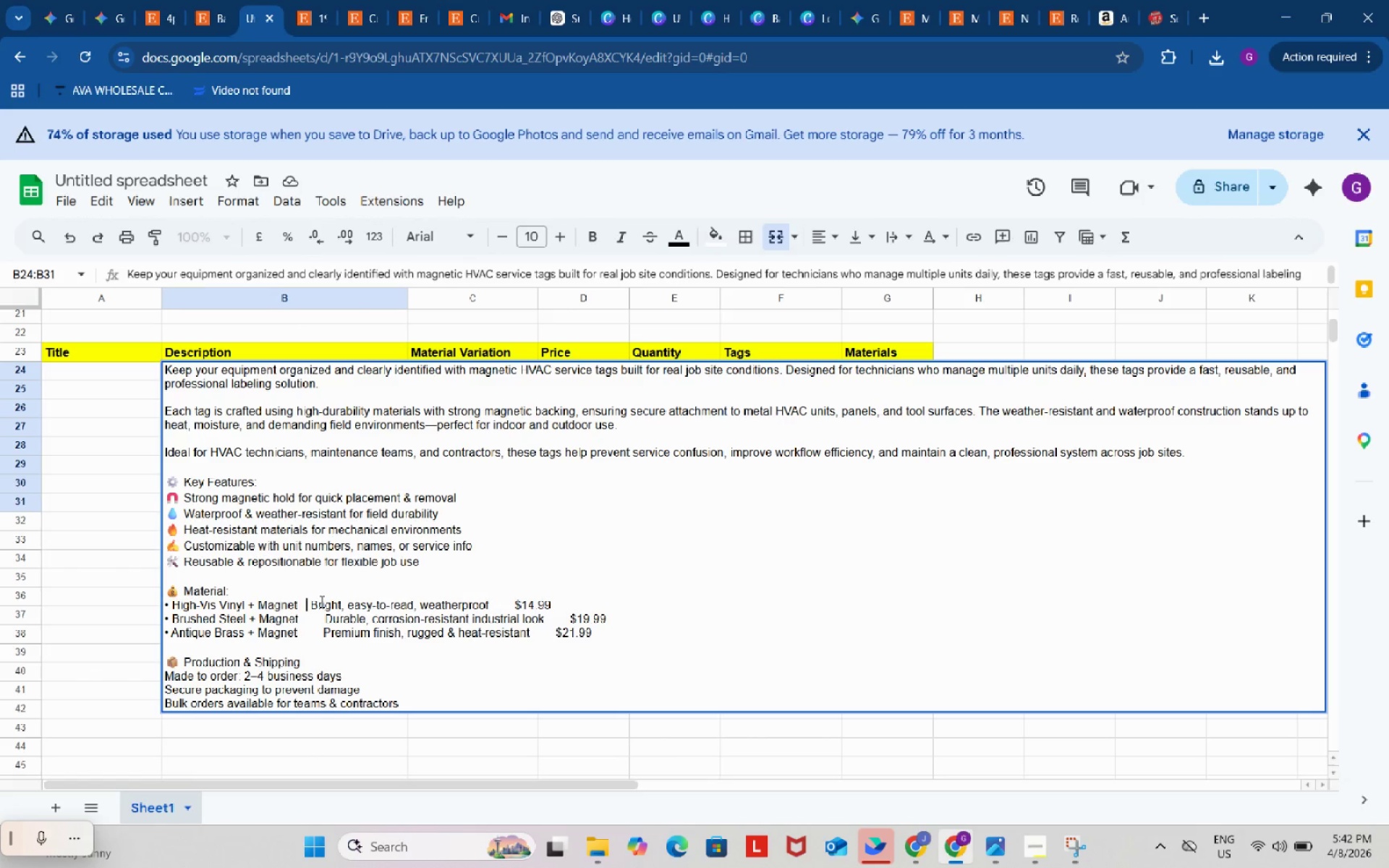 
key(Backspace)
 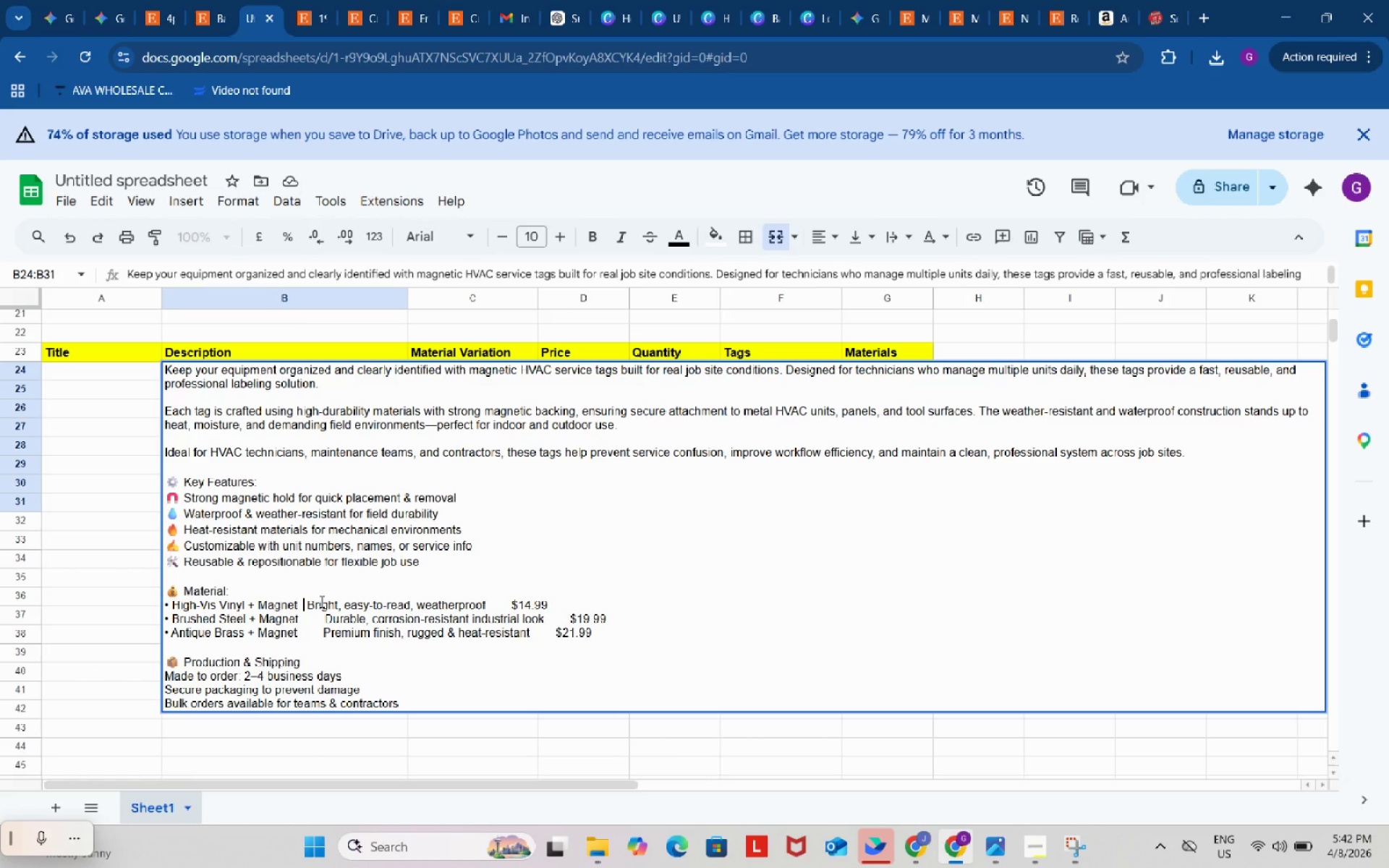 
key(Backspace)
 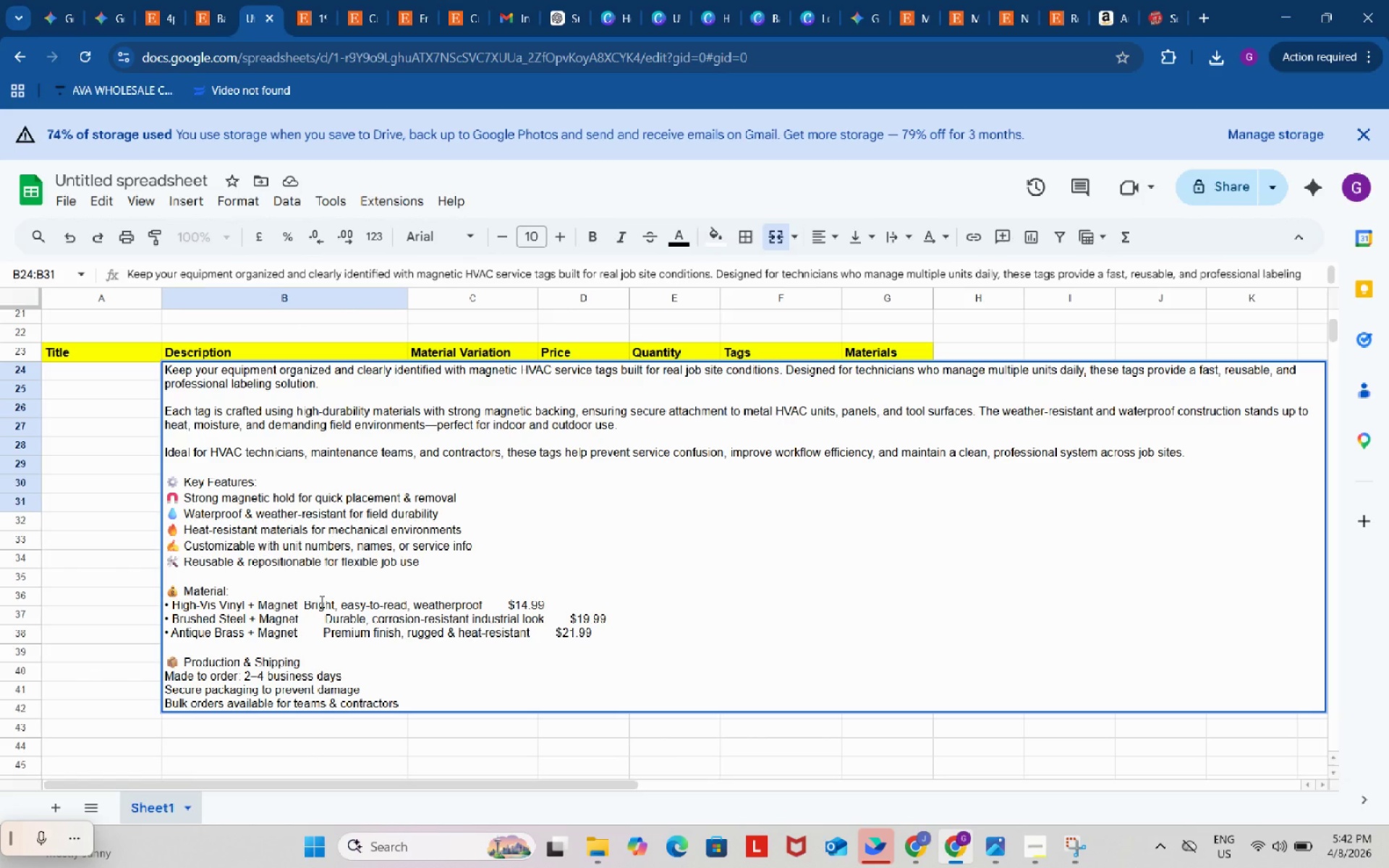 
key(NumpadSubtract)
 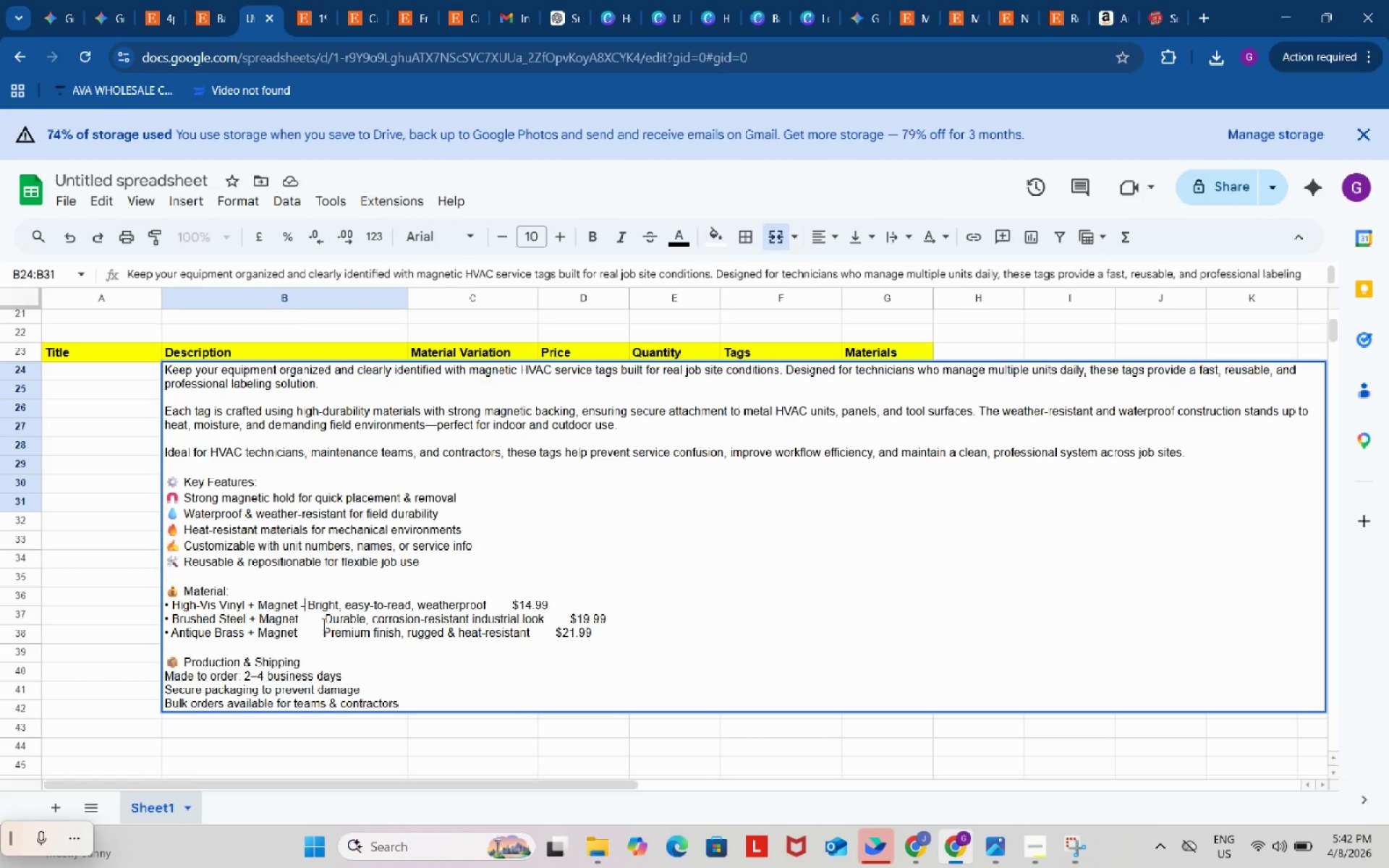 
left_click([324, 618])
 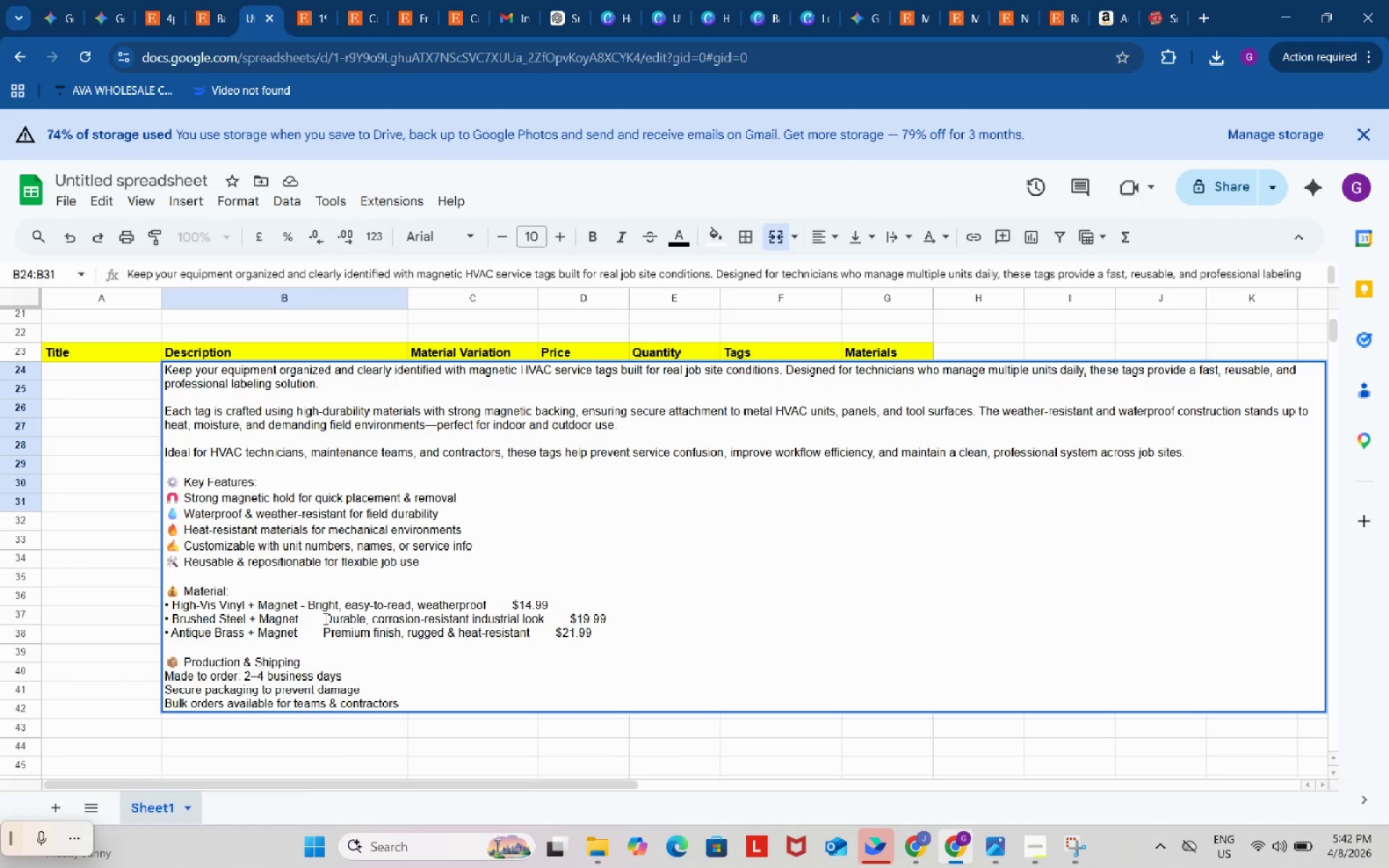 
key(Backspace)
 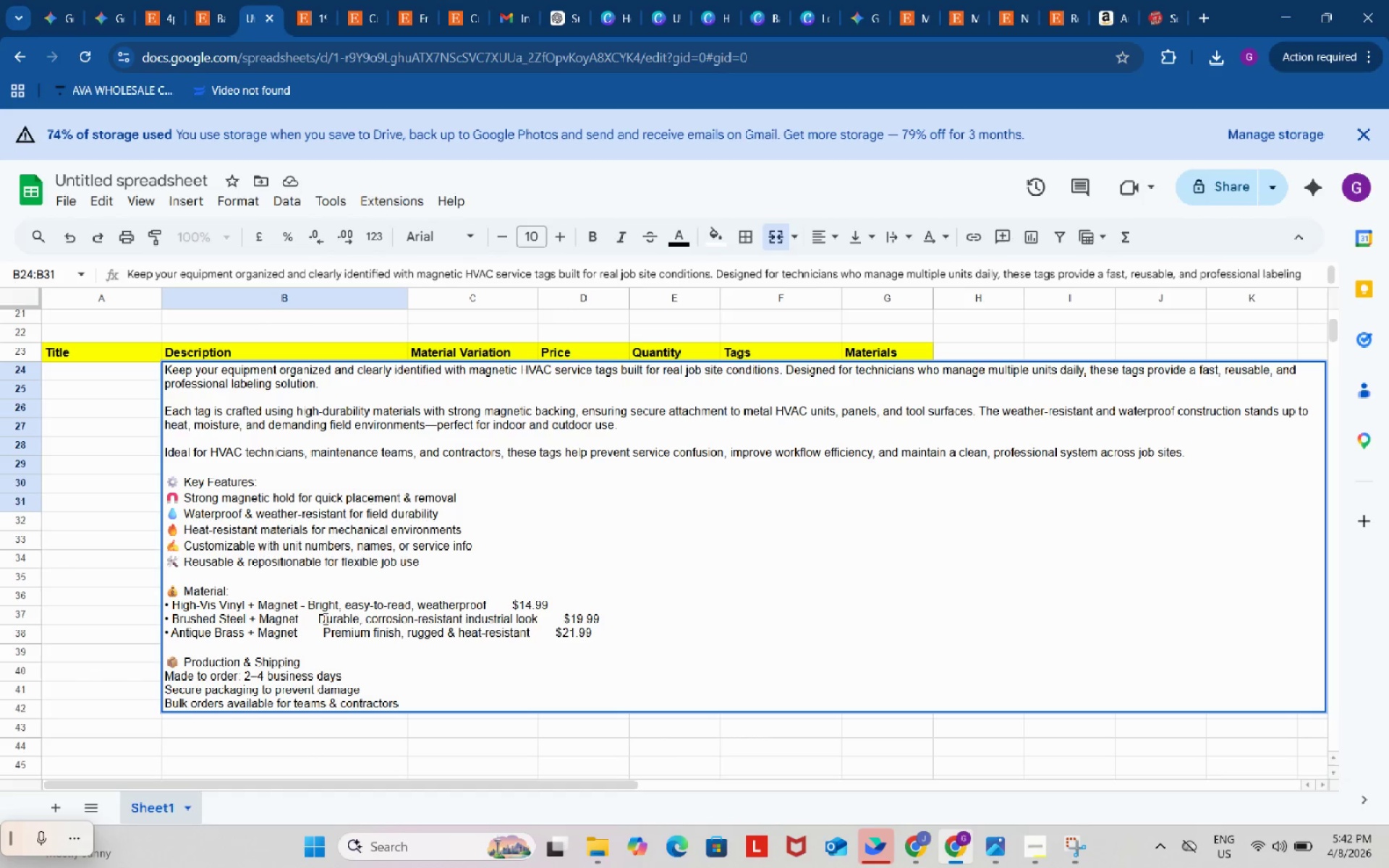 
key(Backspace)
 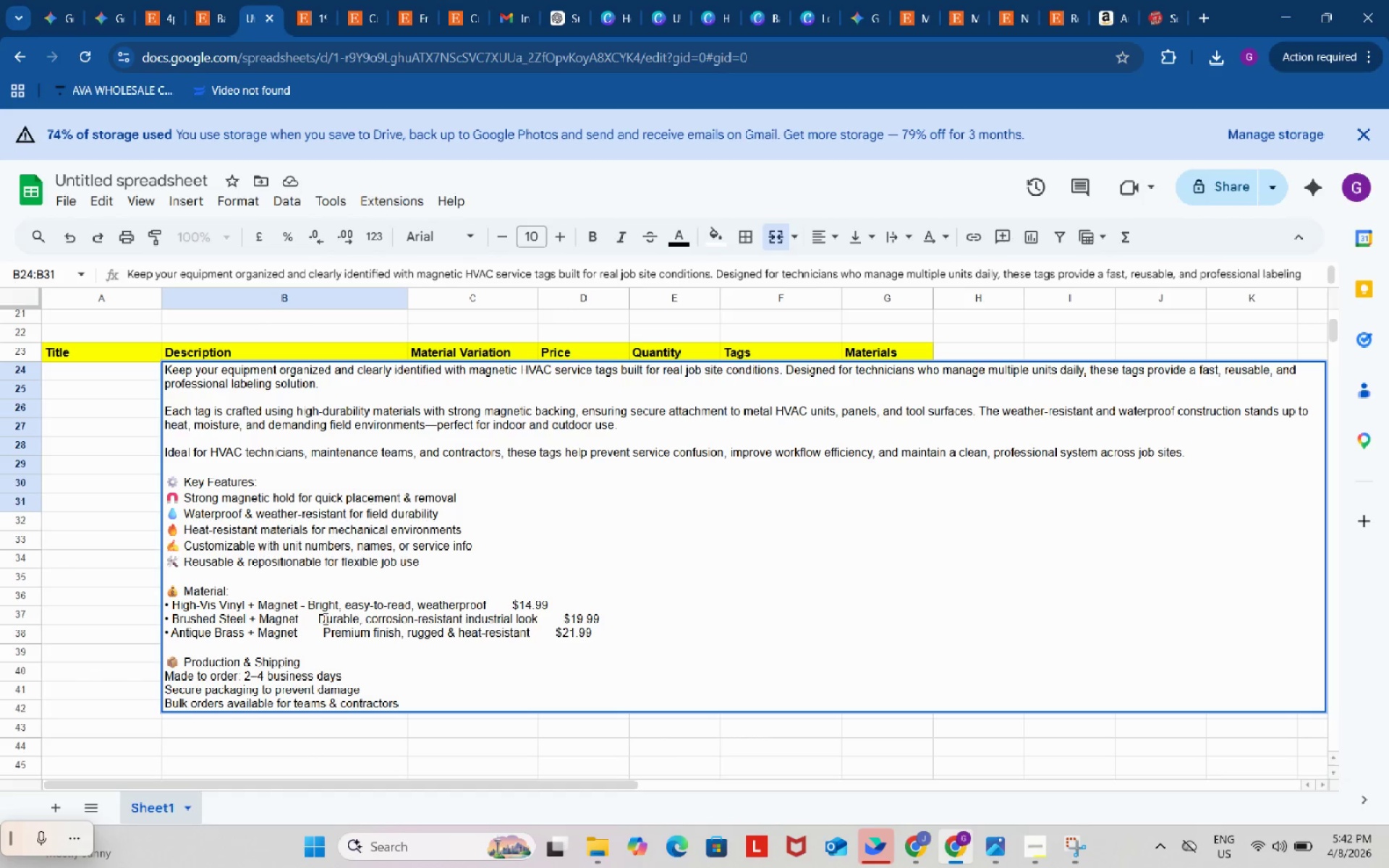 
key(Backspace)
 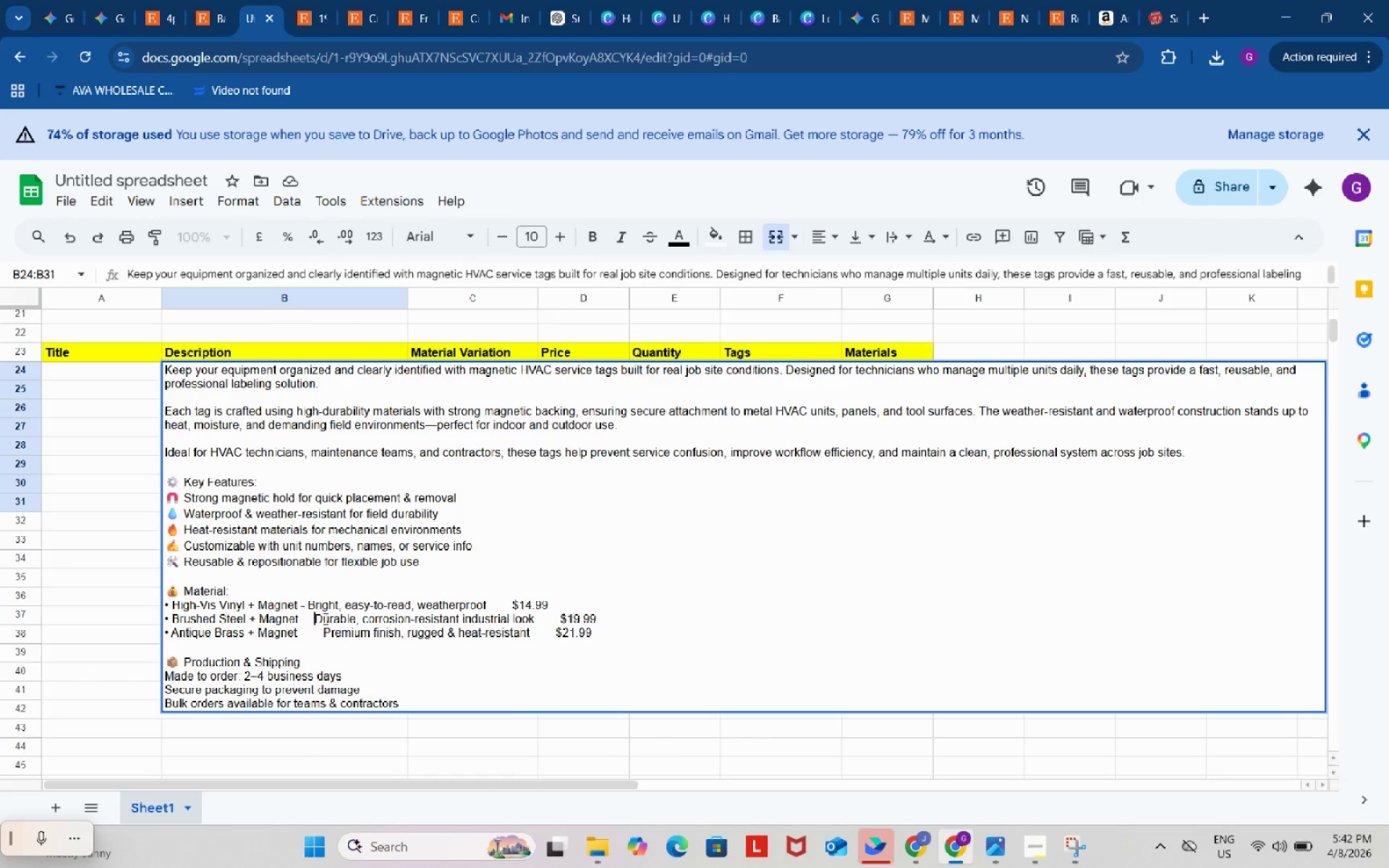 
key(Backspace)
 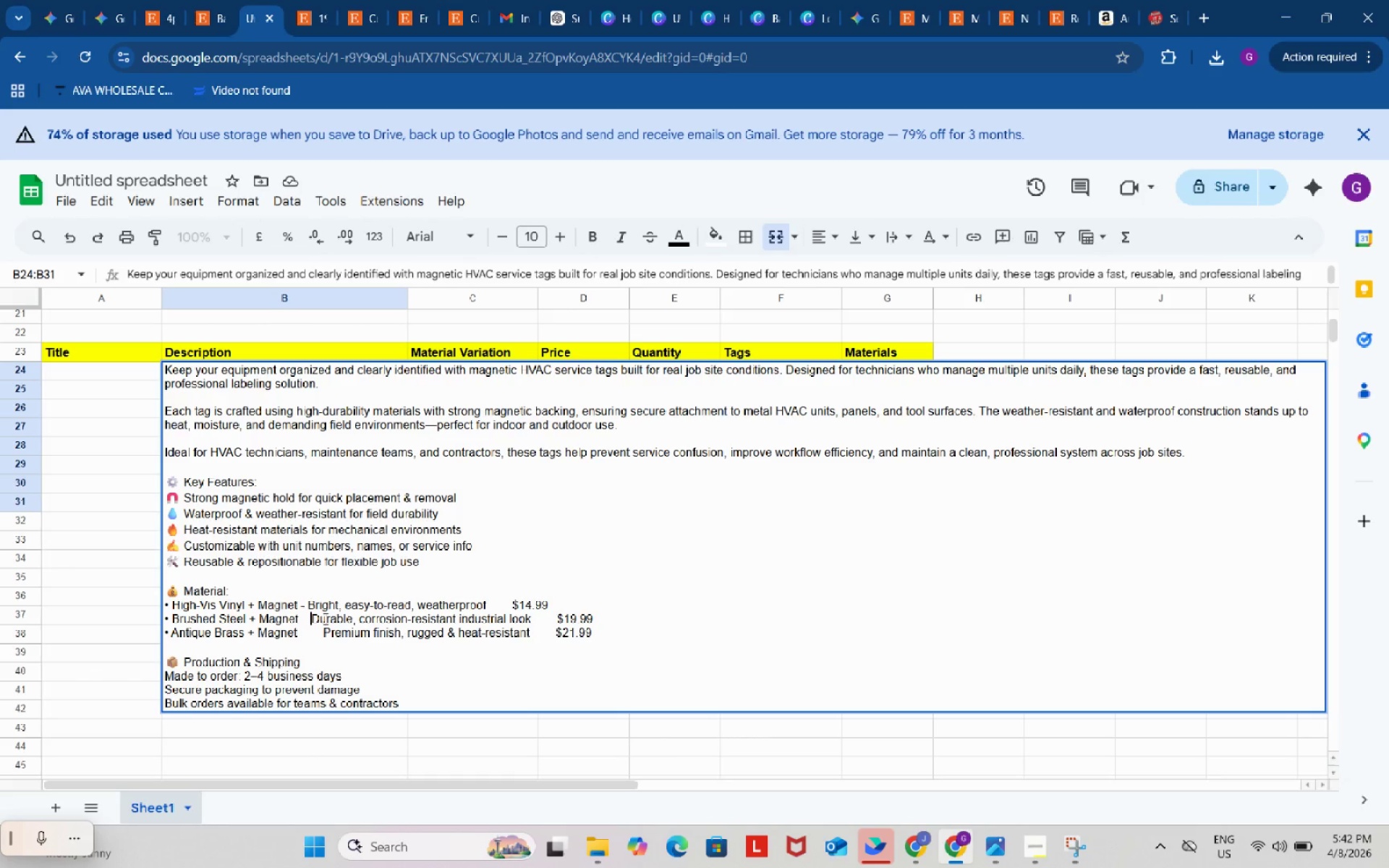 
key(Backspace)
 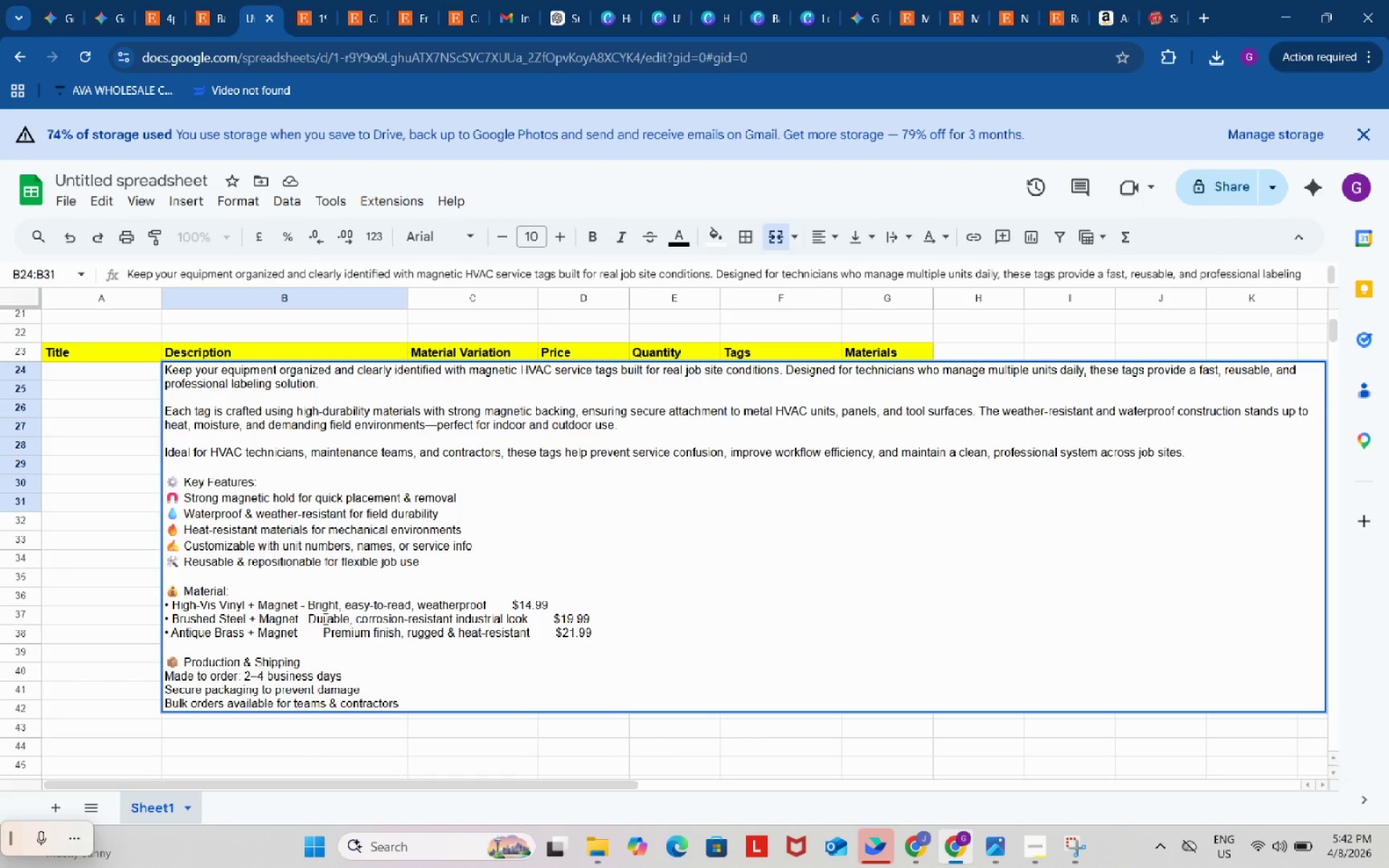 
key(Backspace)
 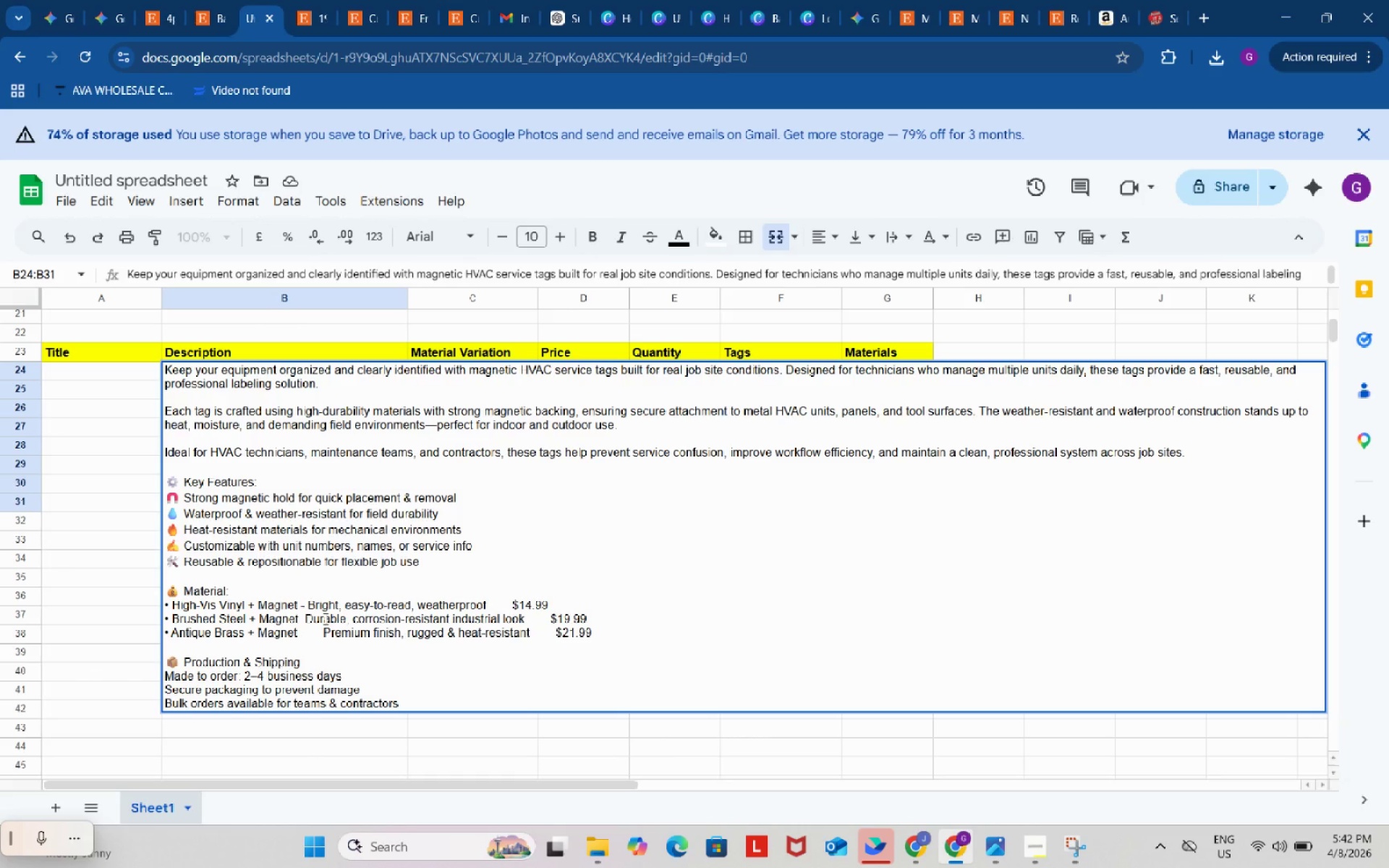 
key(Backspace)
 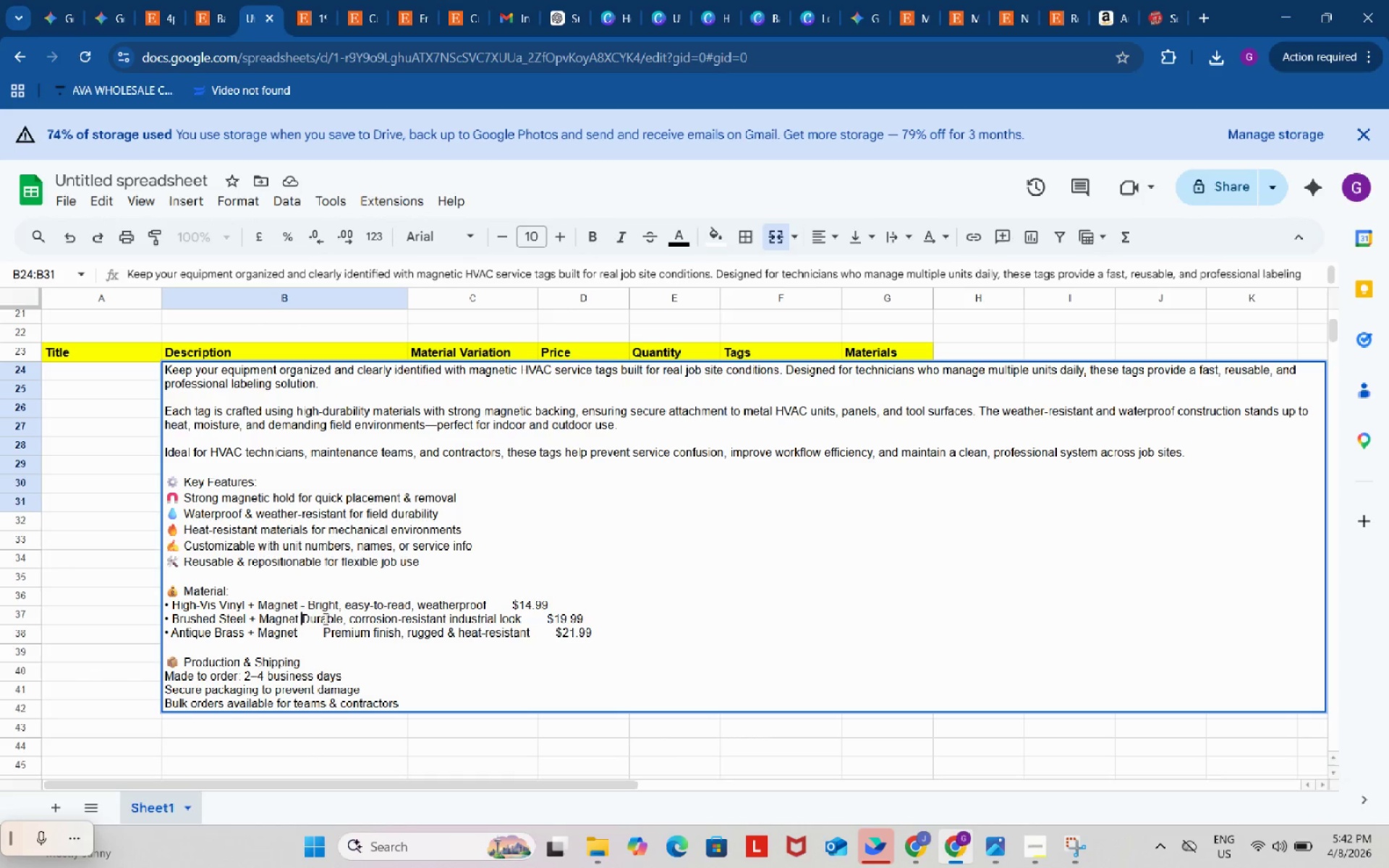 
key(NumpadSubtract)
 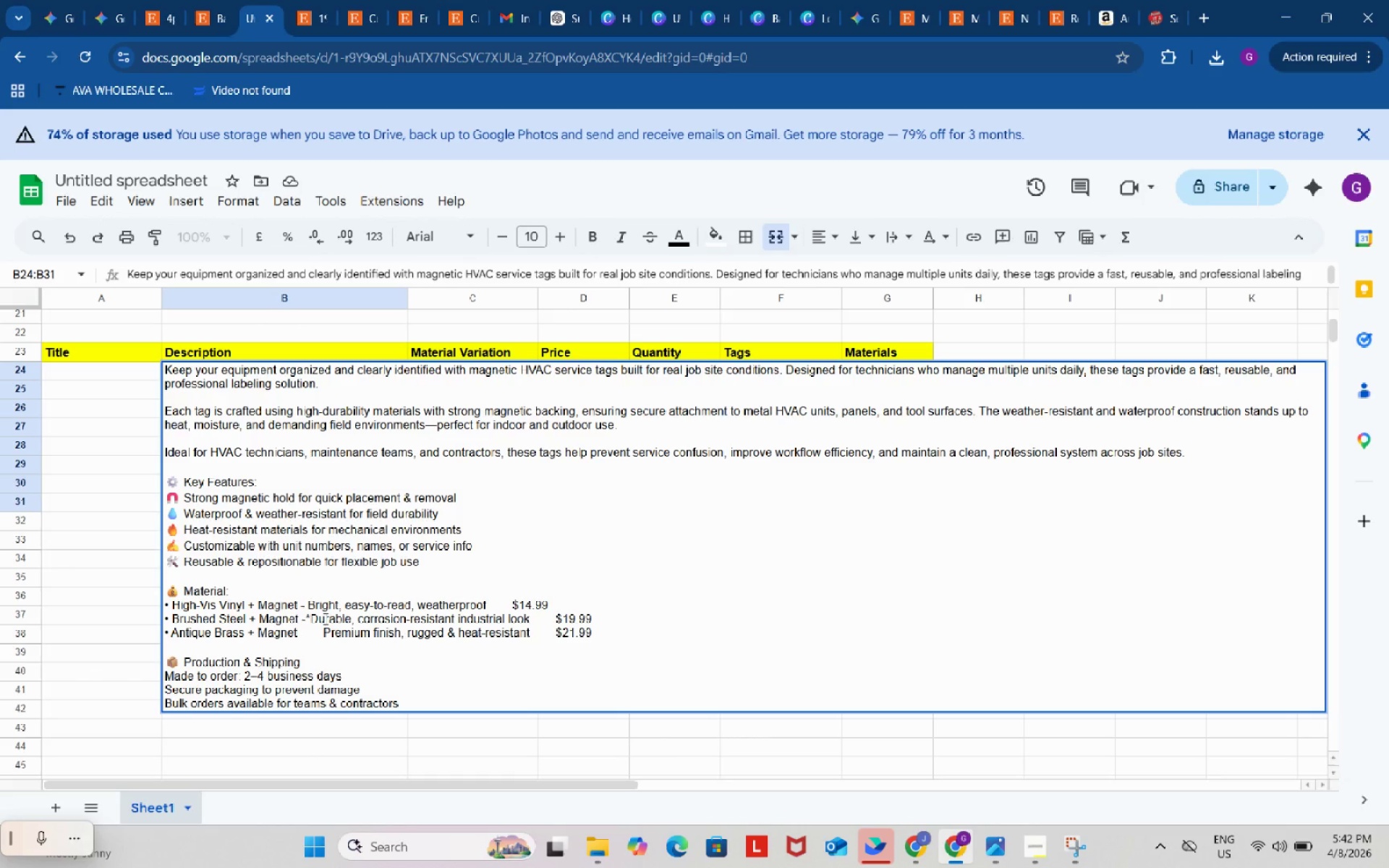 
key(NumpadMultiply)
 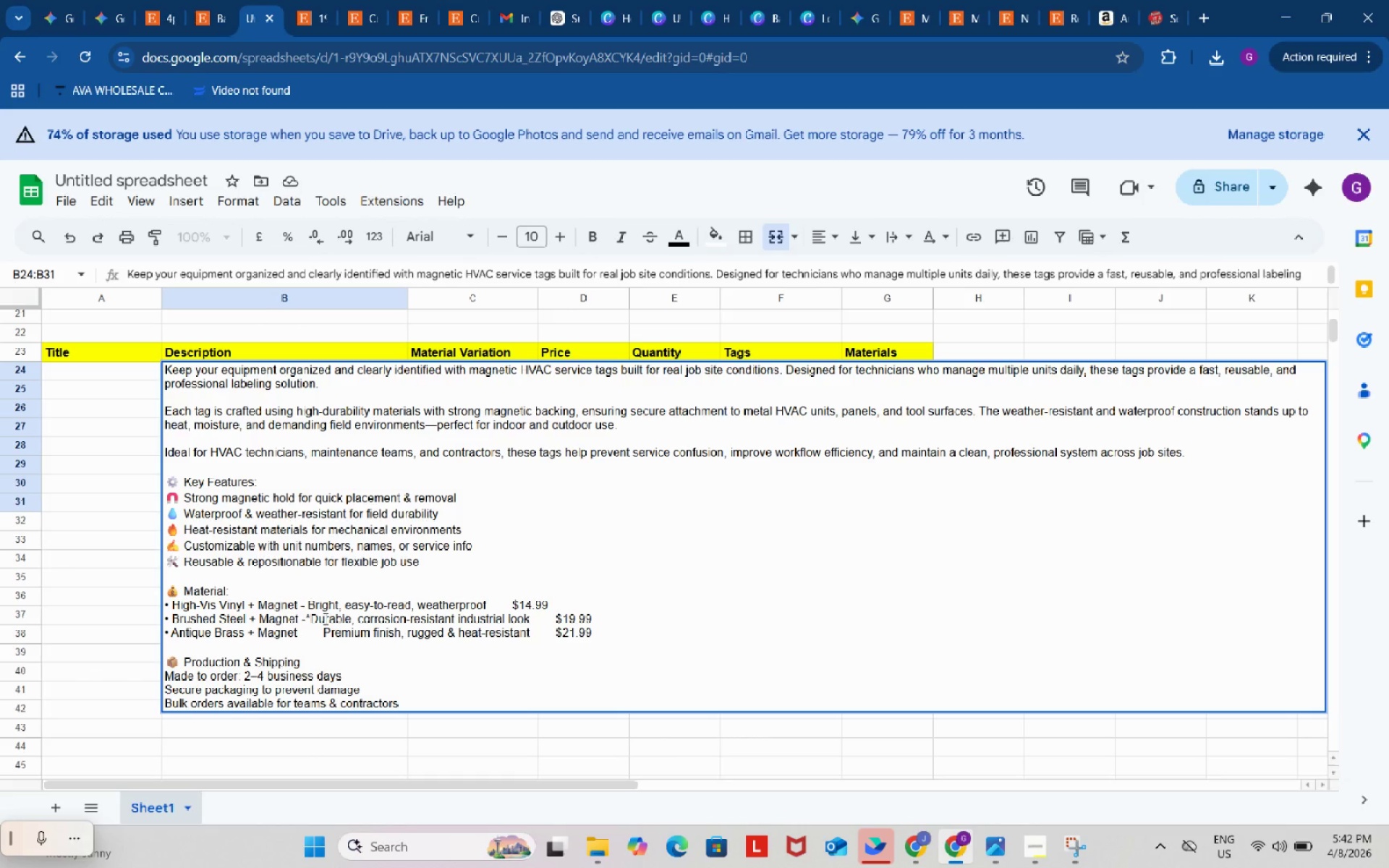 
key(Space)
 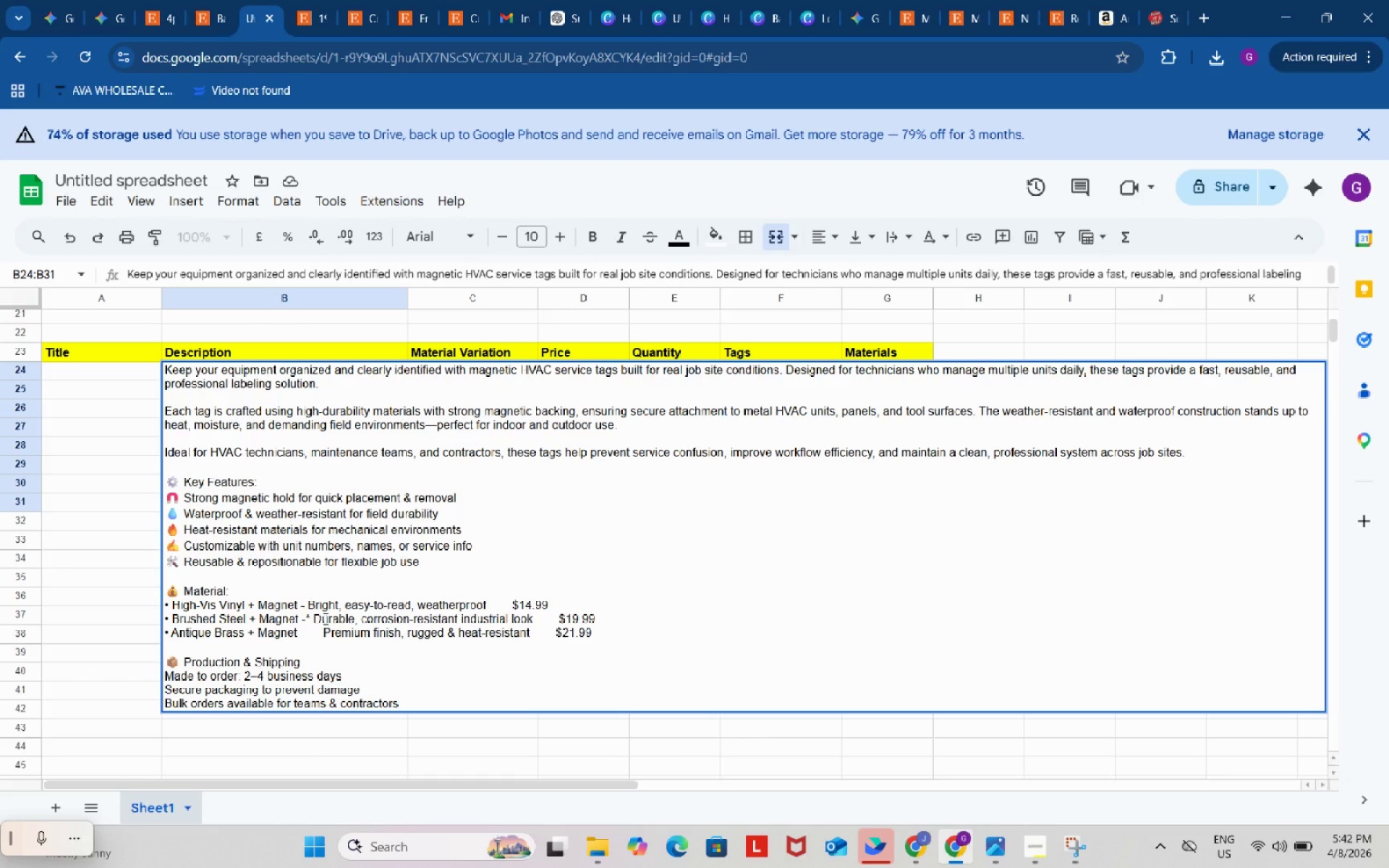 
key(Backspace)
 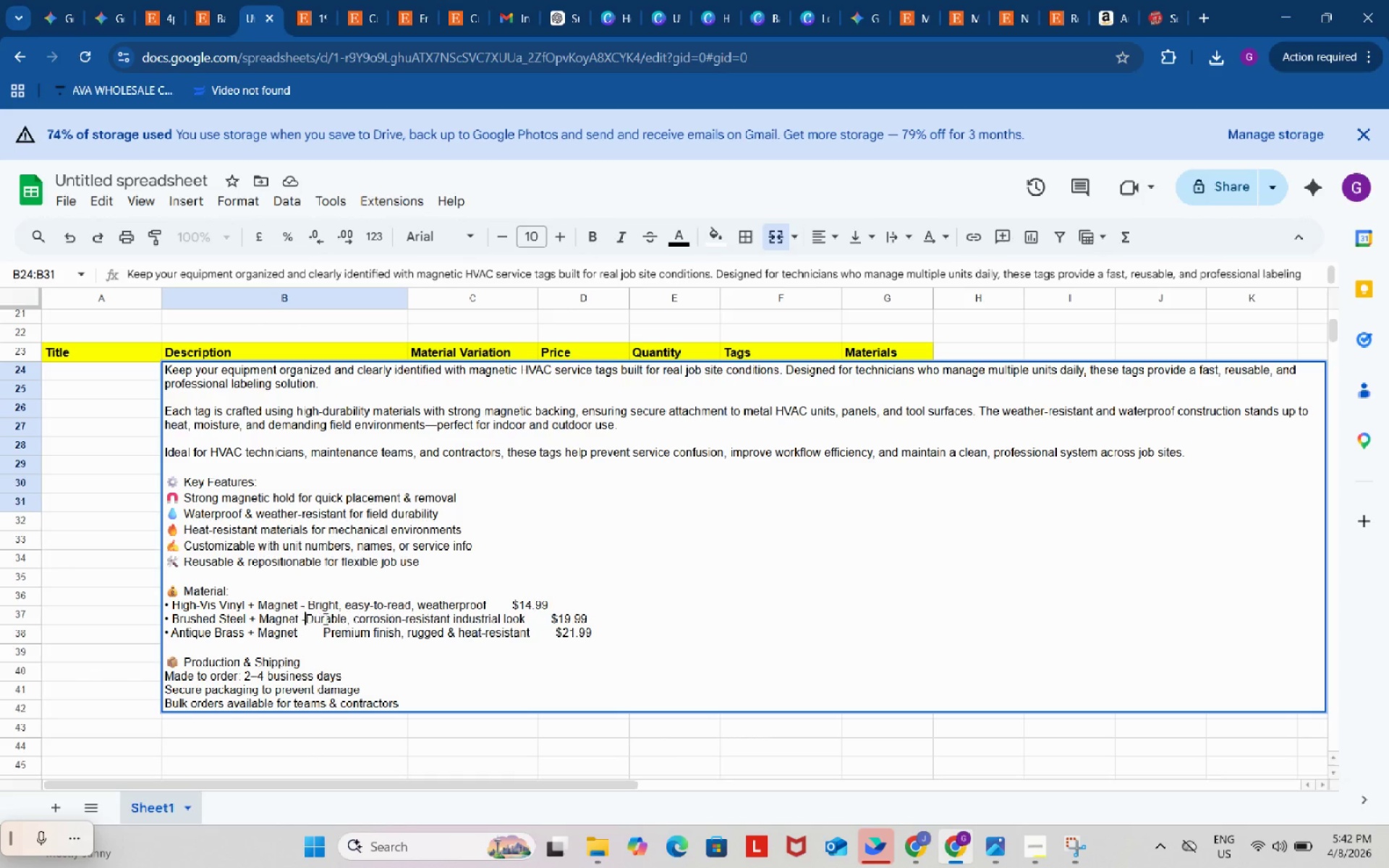 
key(Backspace)
 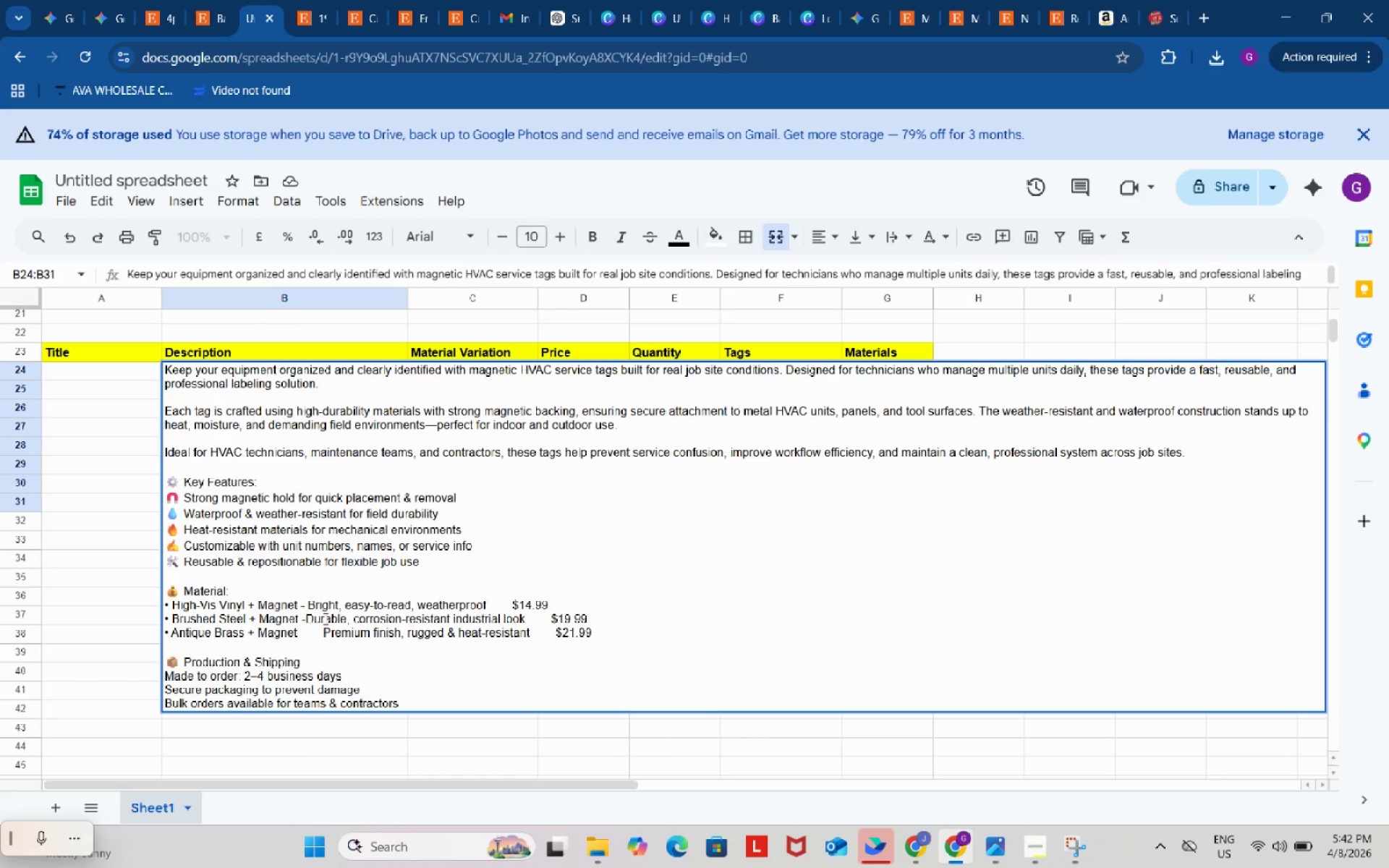 
key(Space)
 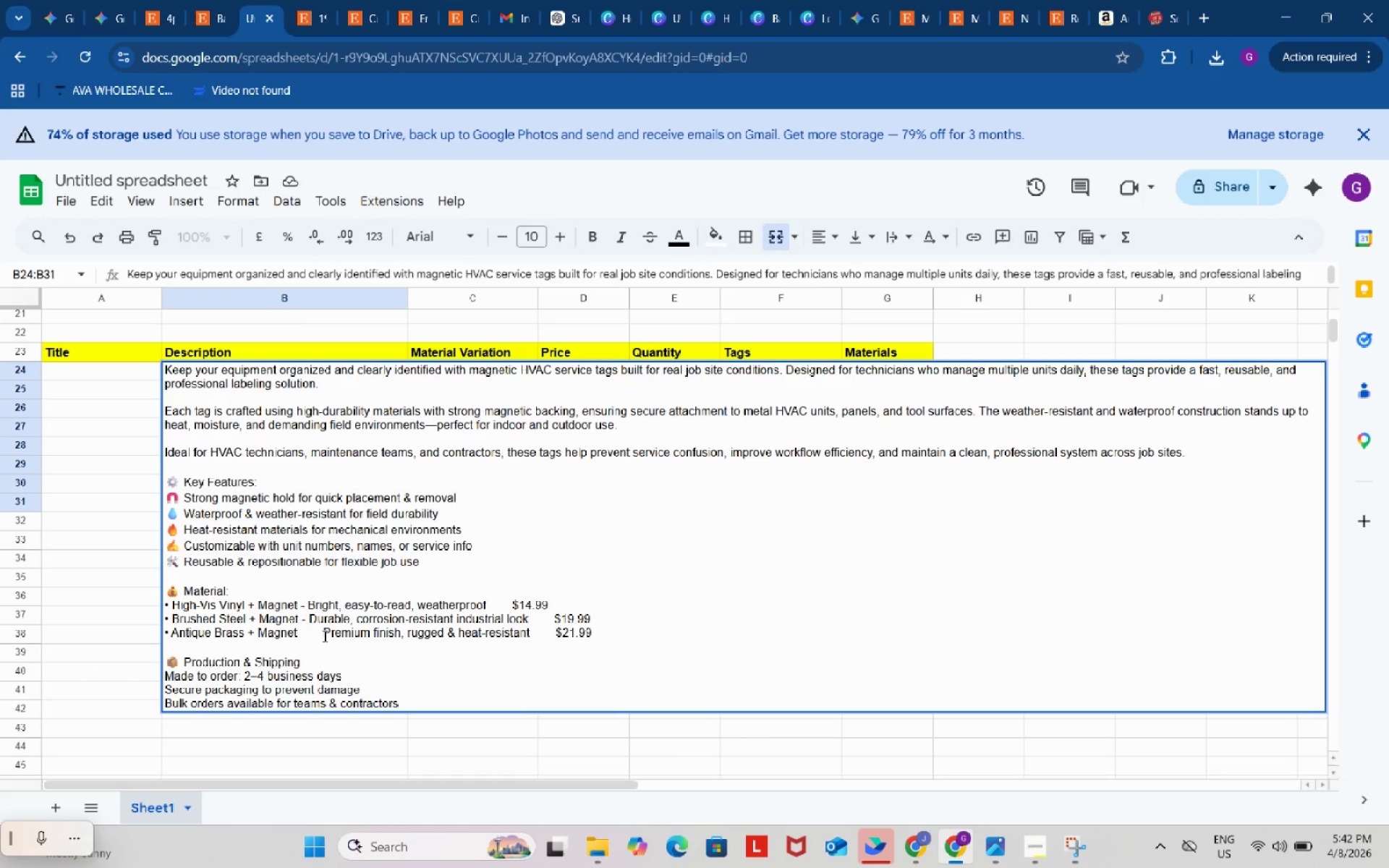 
left_click([325, 629])
 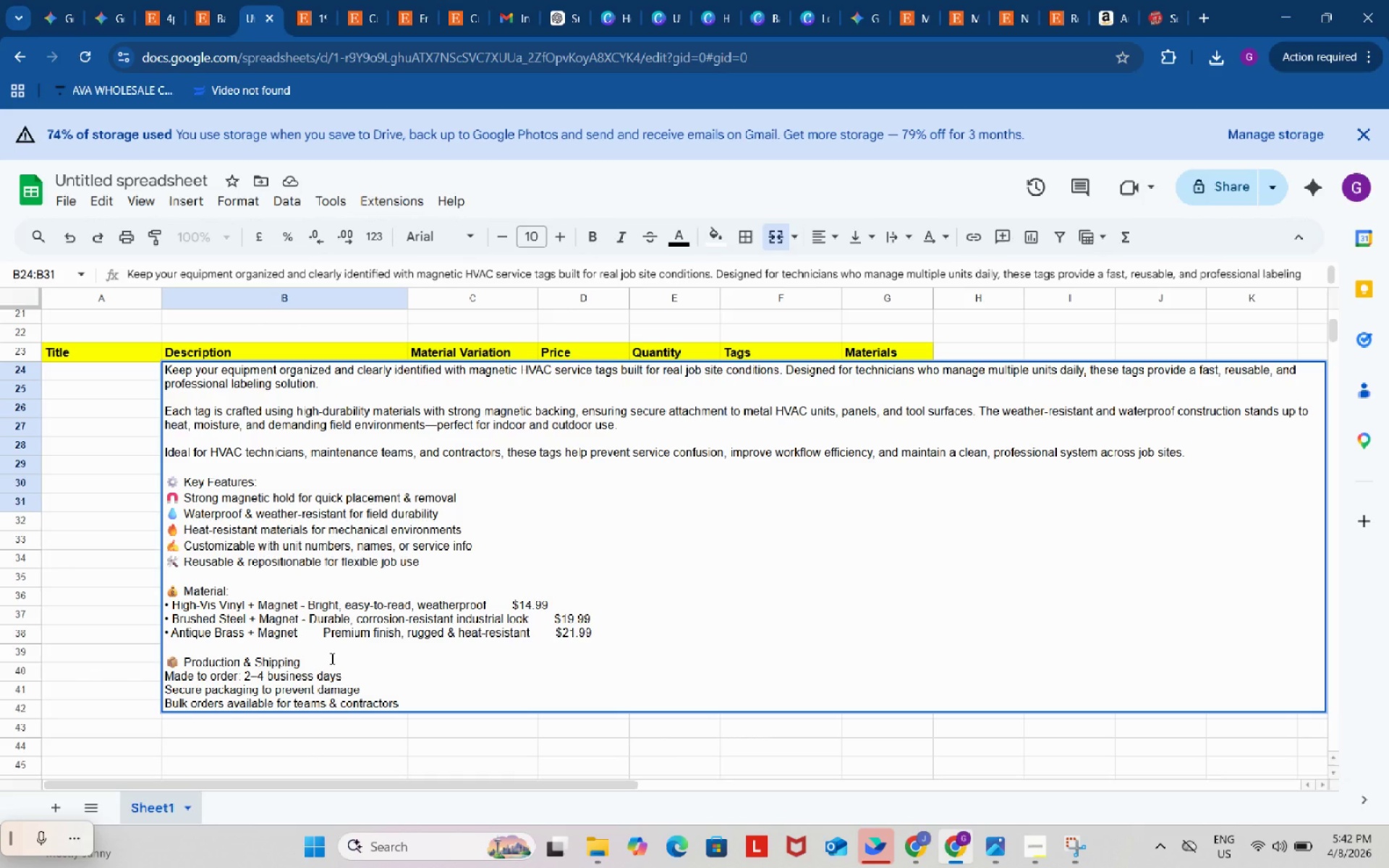 
key(Backspace)
 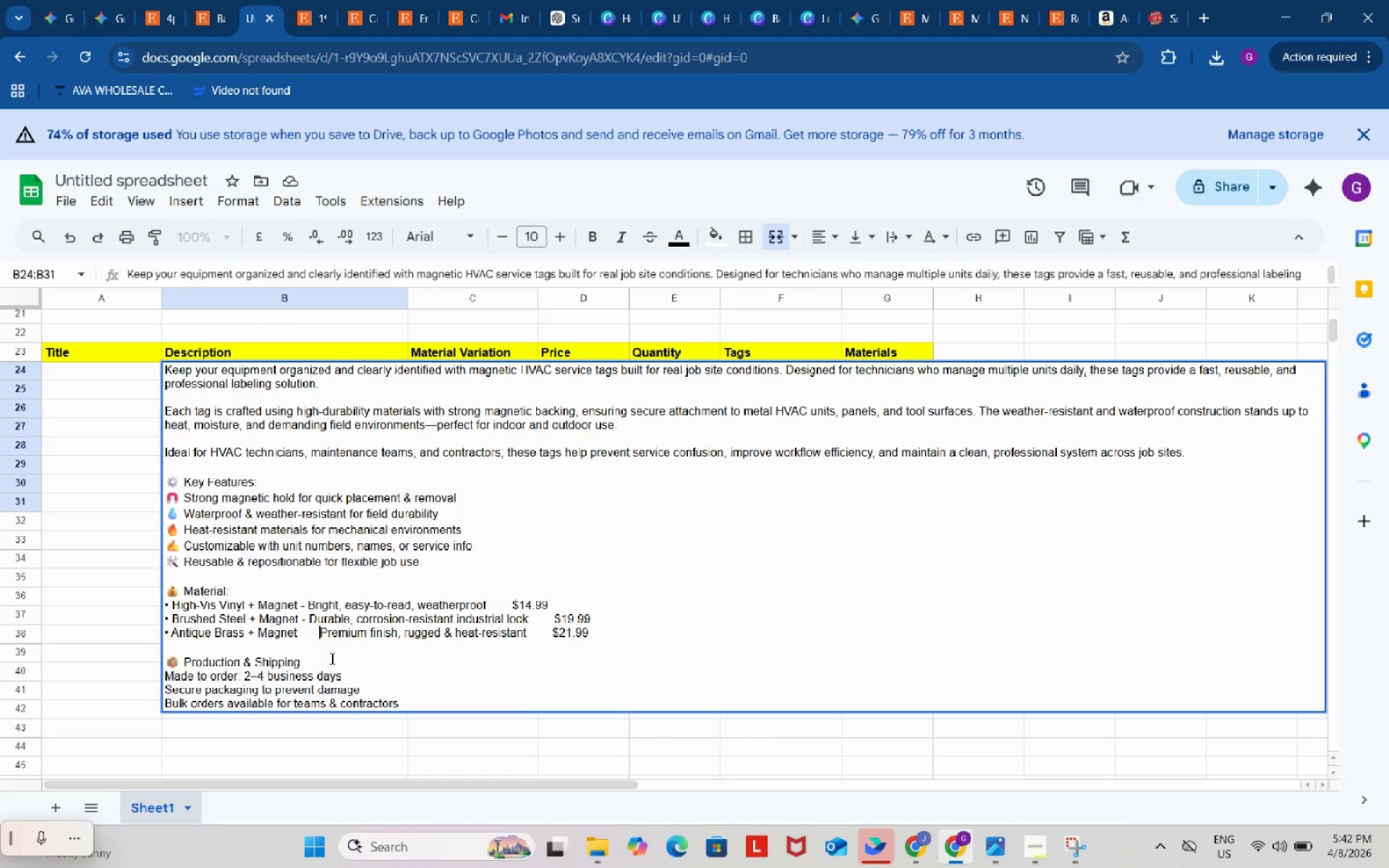 
key(Backspace)
 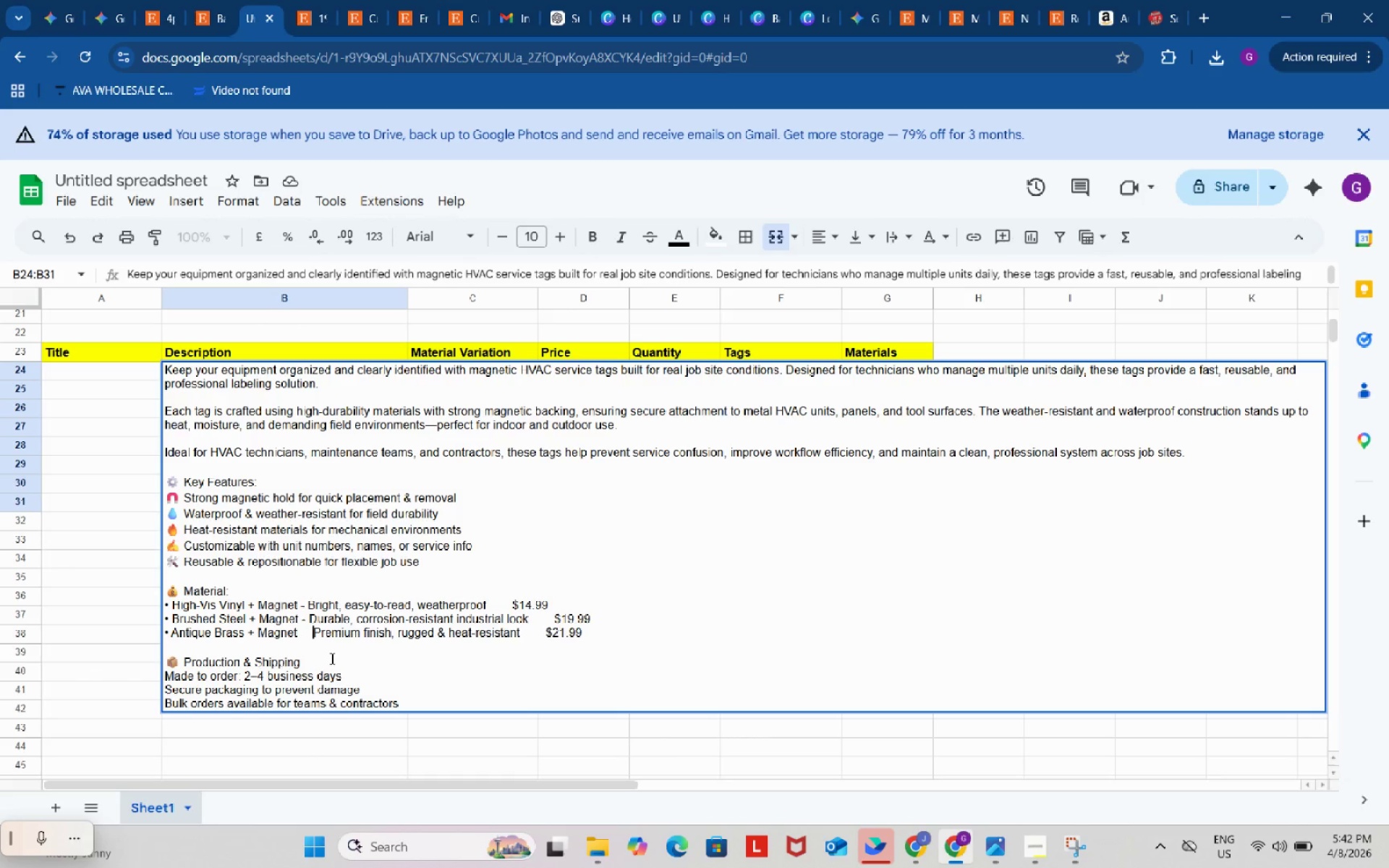 
key(Backspace)
 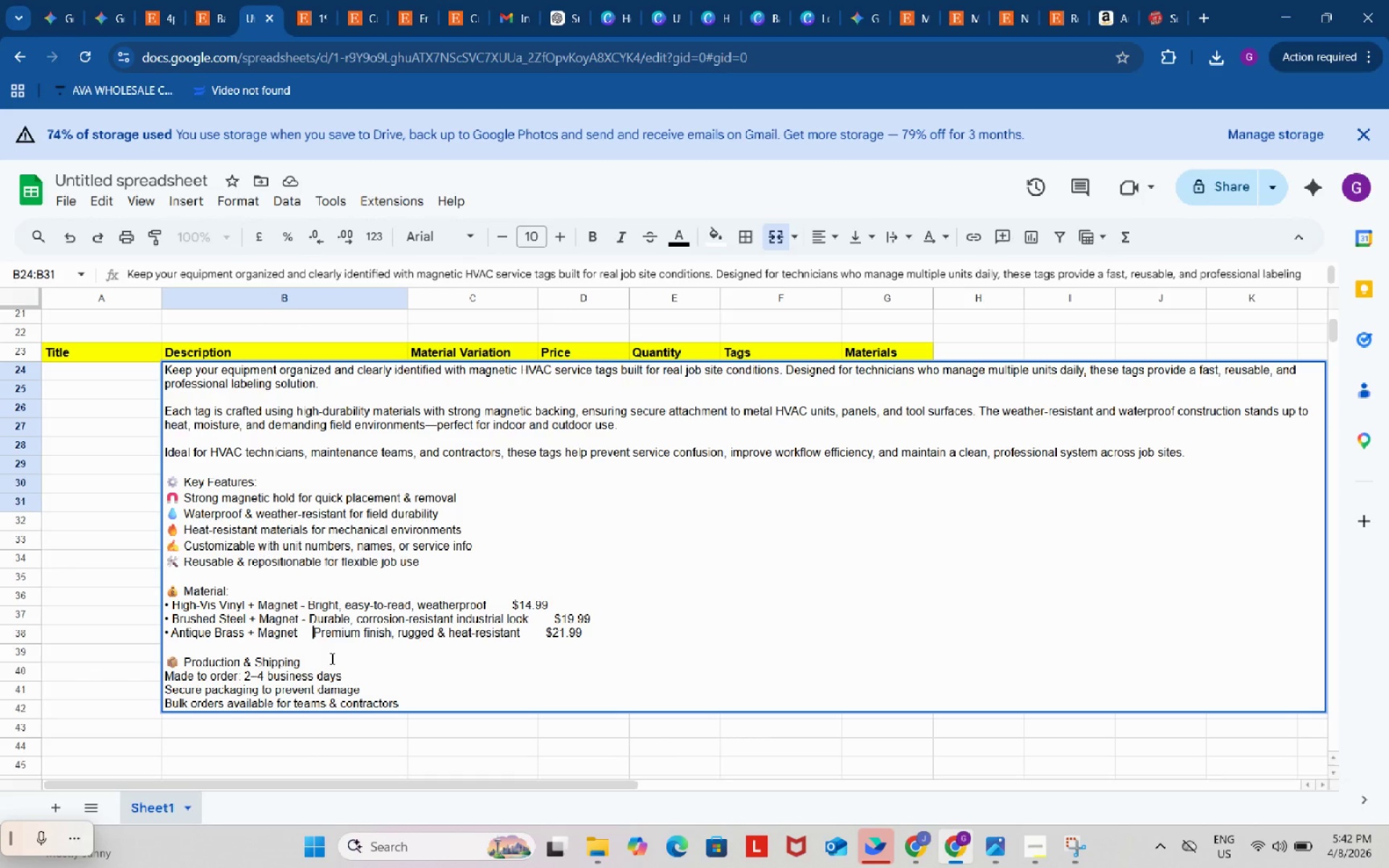 
key(Backspace)
 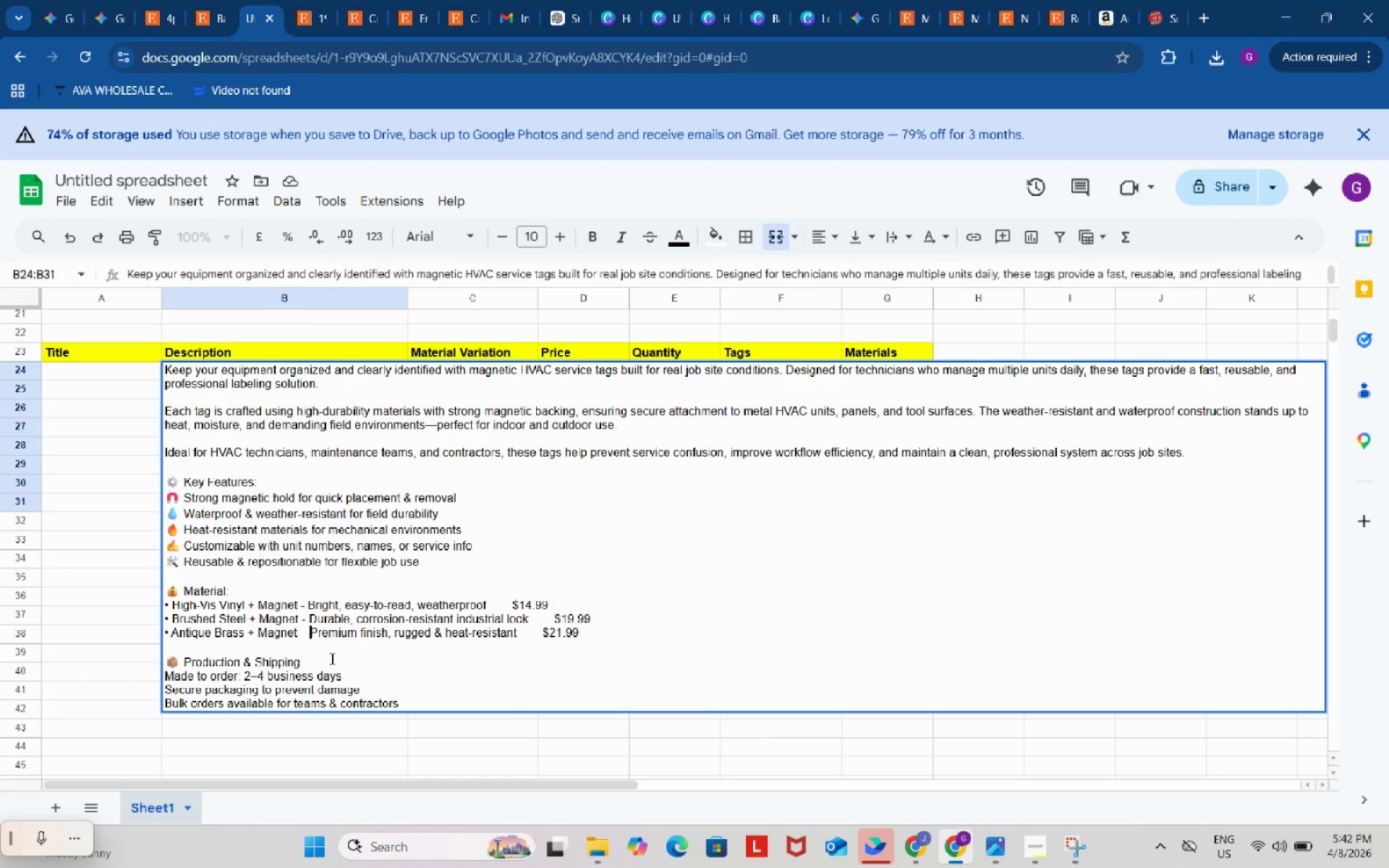 
key(Backspace)
 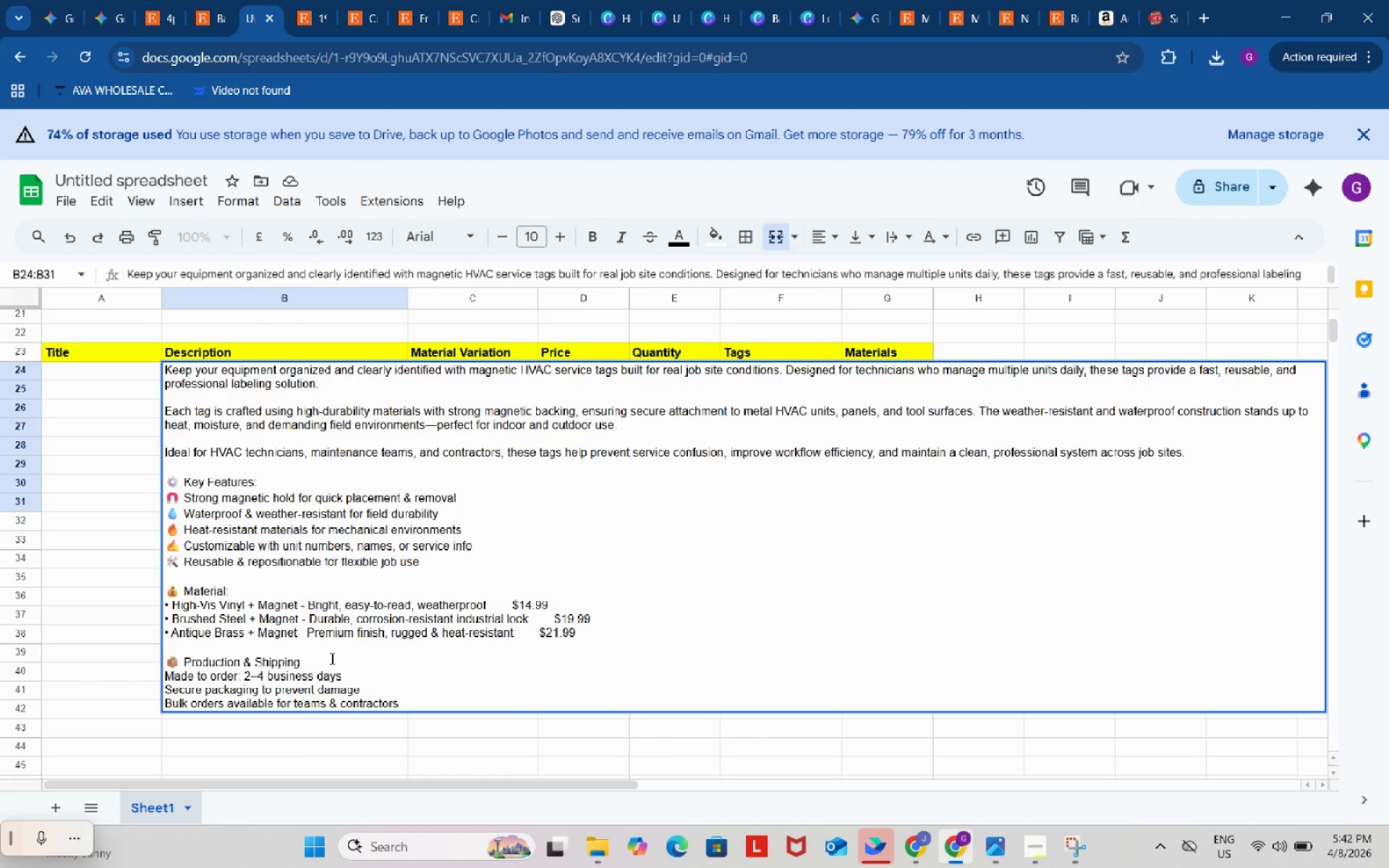 
key(Backspace)
 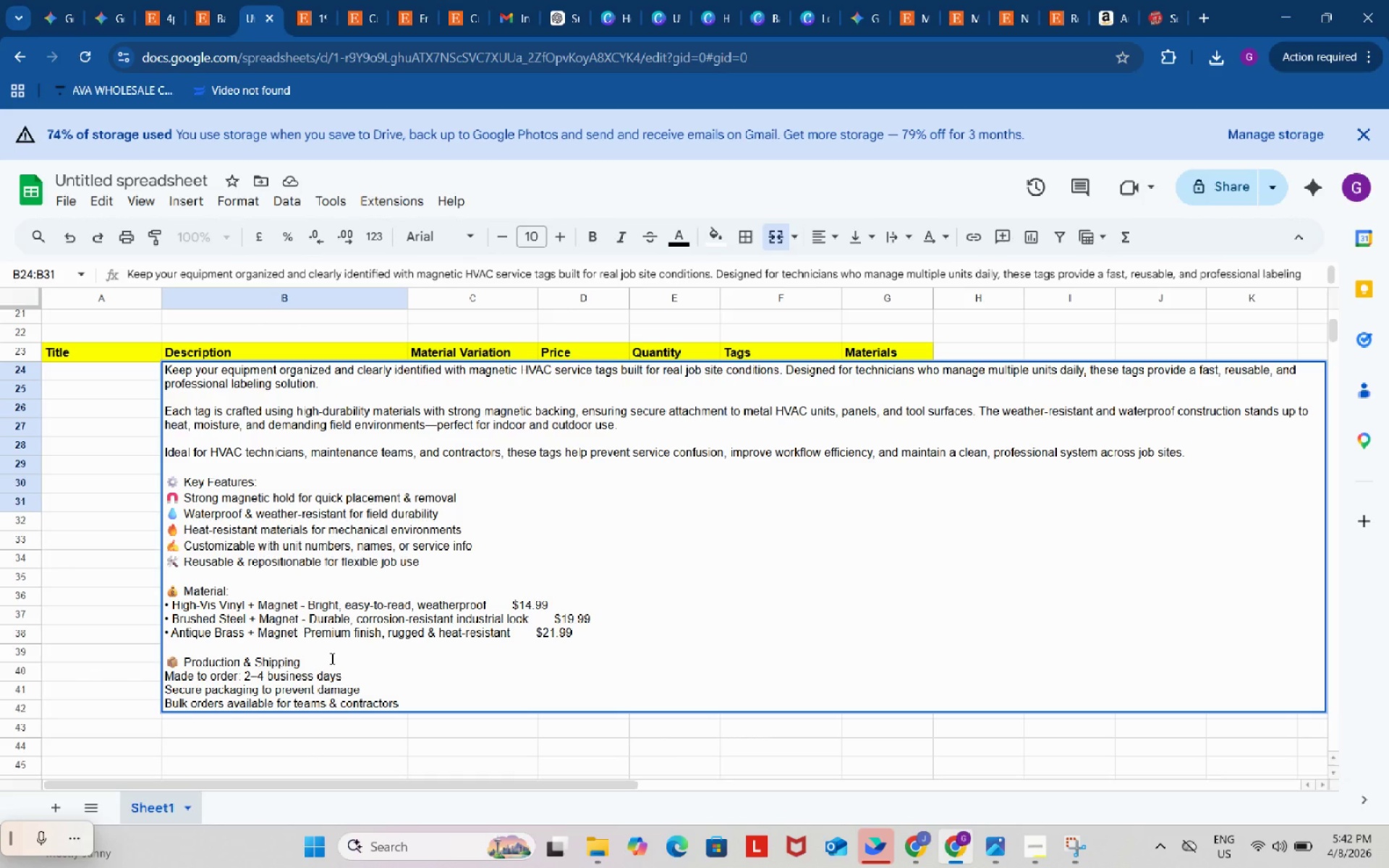 
key(Backspace)
 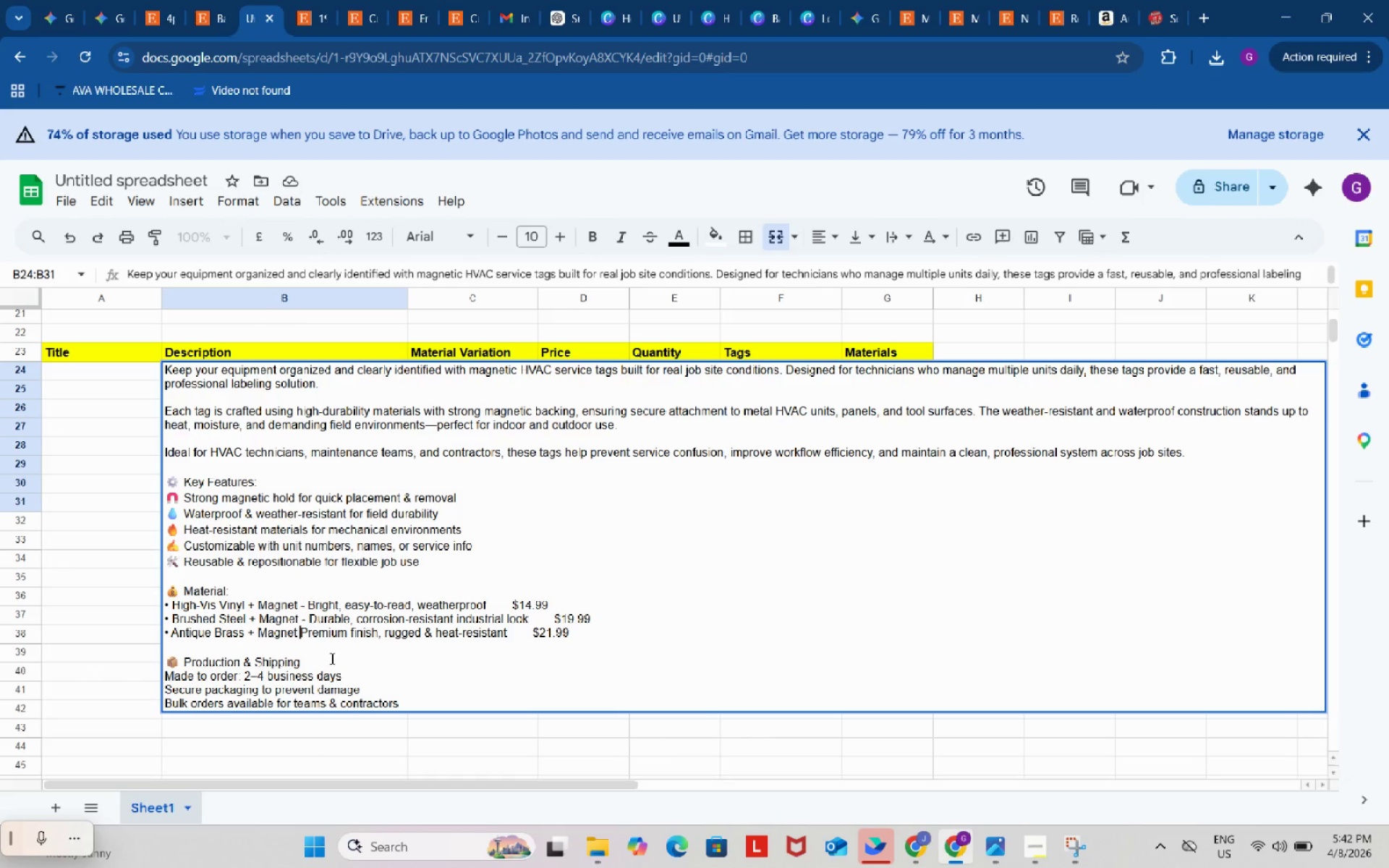 
key(NumpadSubtract)
 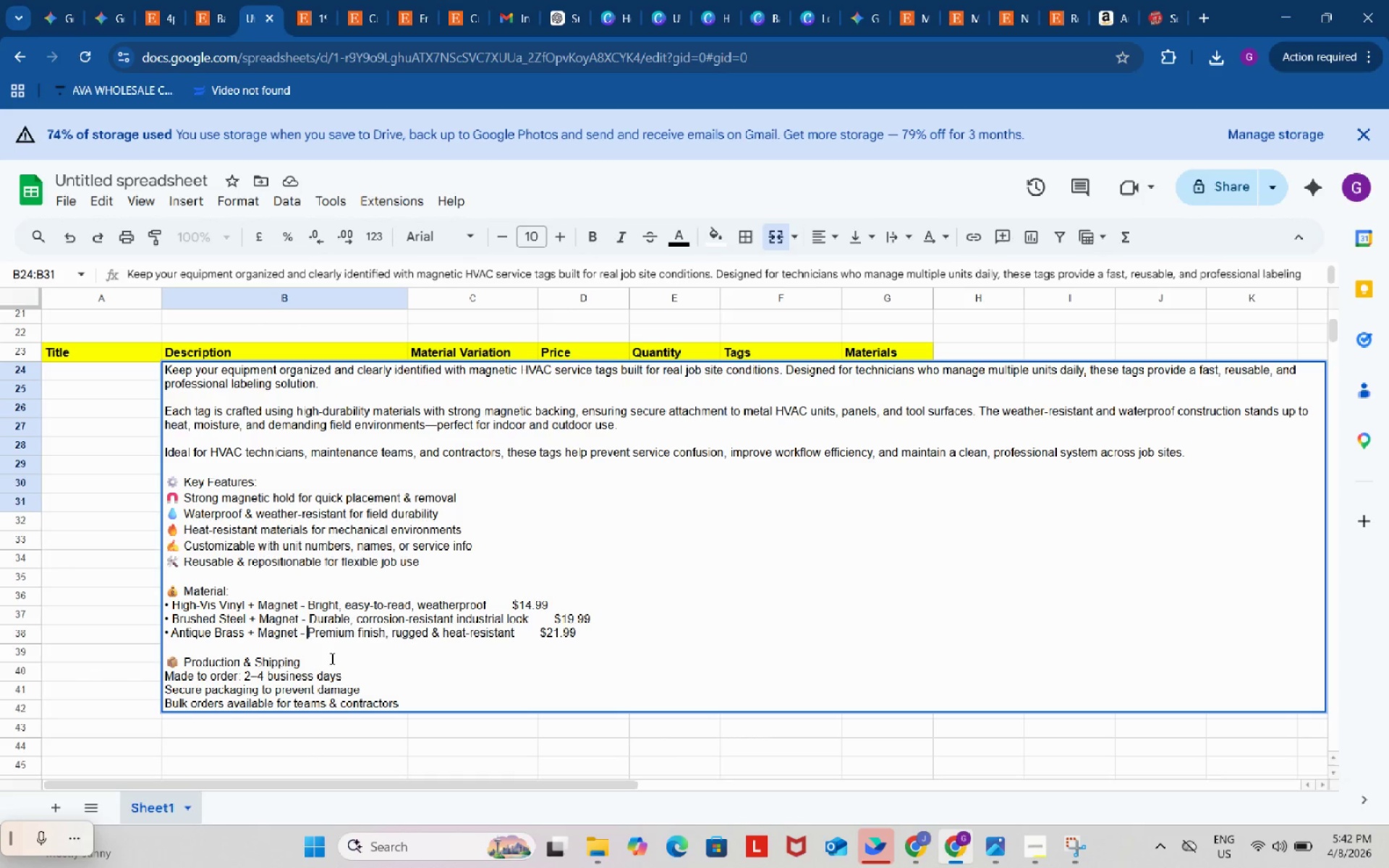 
key(Space)
 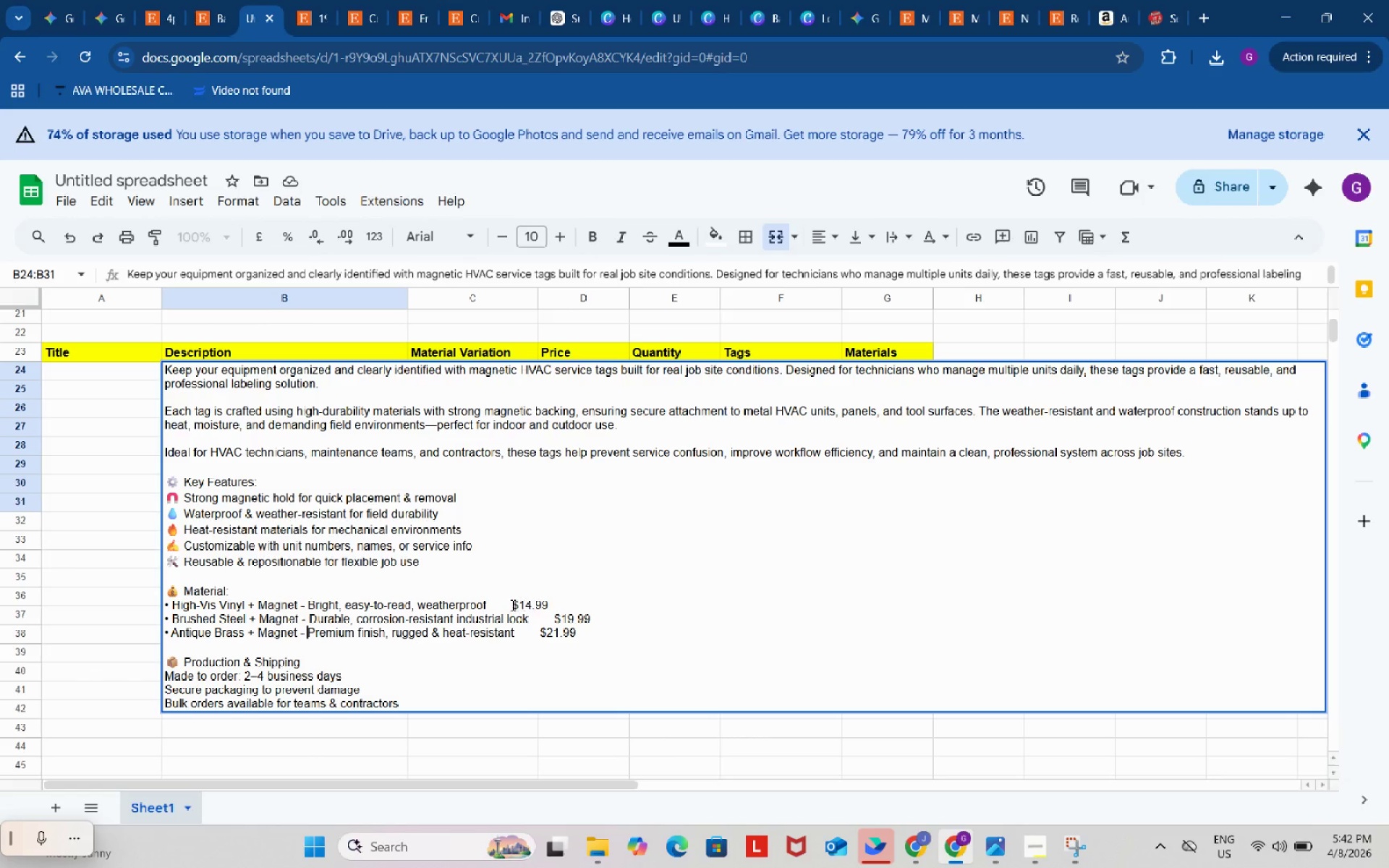 
left_click_drag(start_coordinate=[511, 603], to_coordinate=[576, 603])
 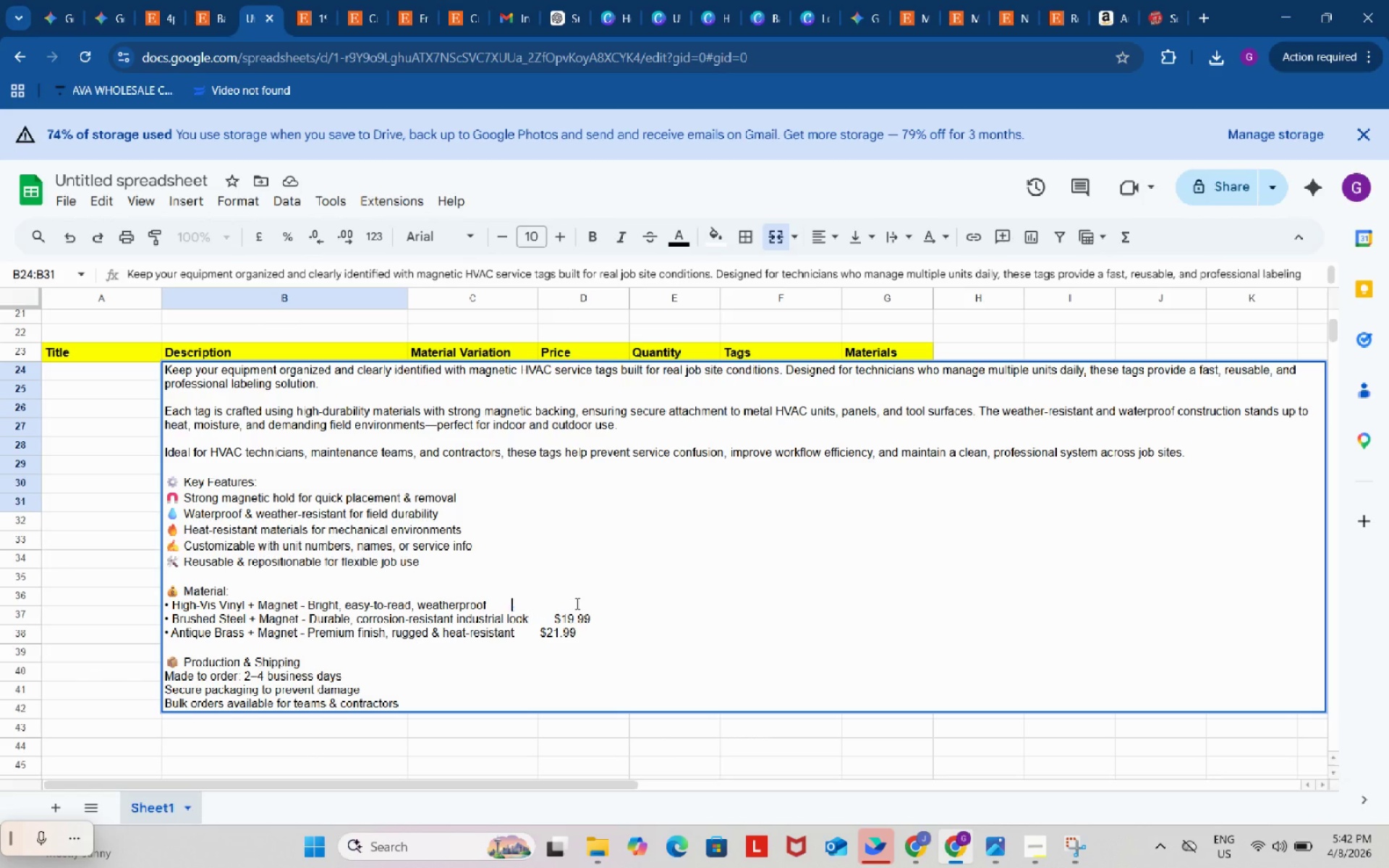 
key(Backspace)
 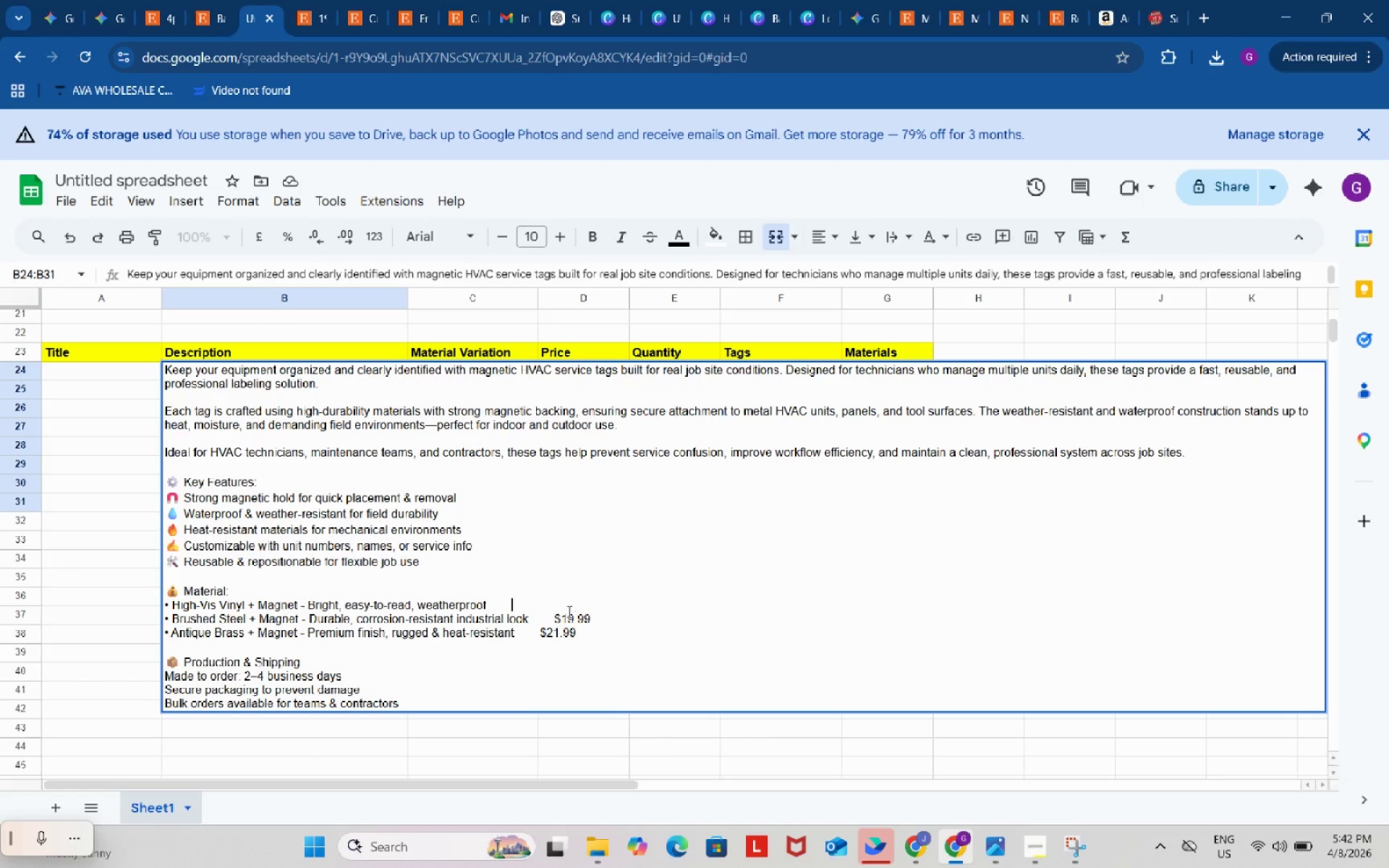 
key(Backspace)
 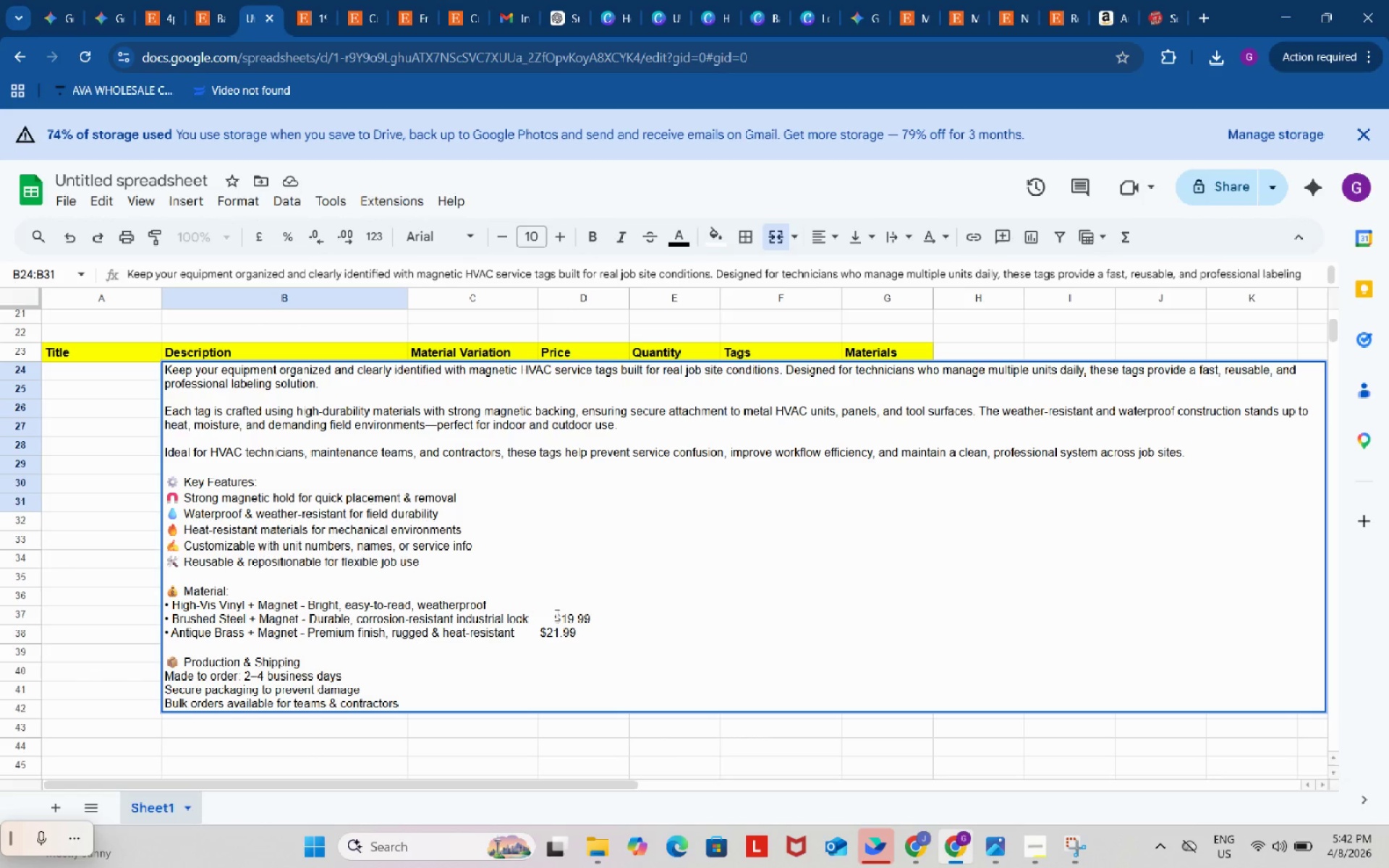 
key(Backspace)
 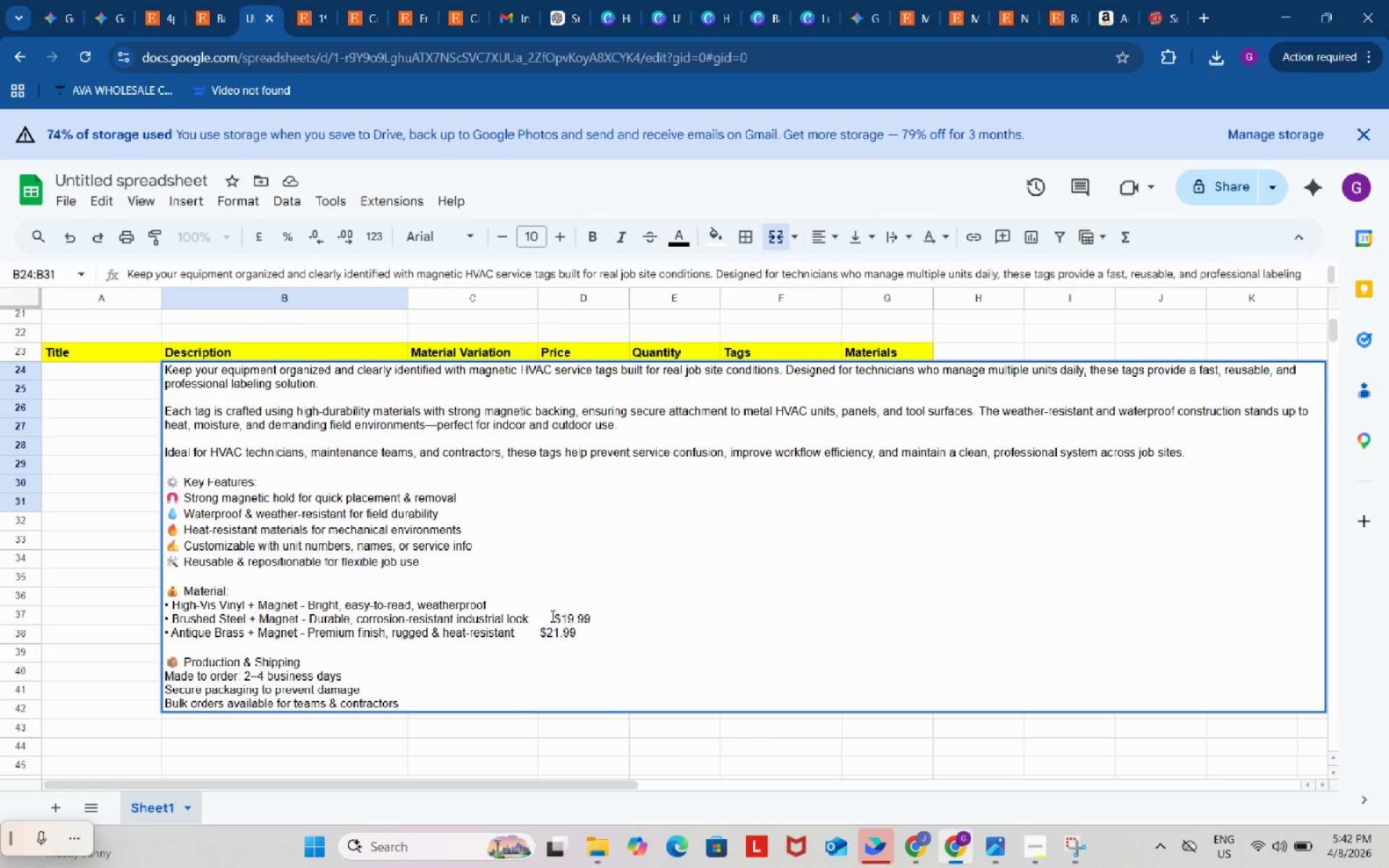 
key(Backspace)
 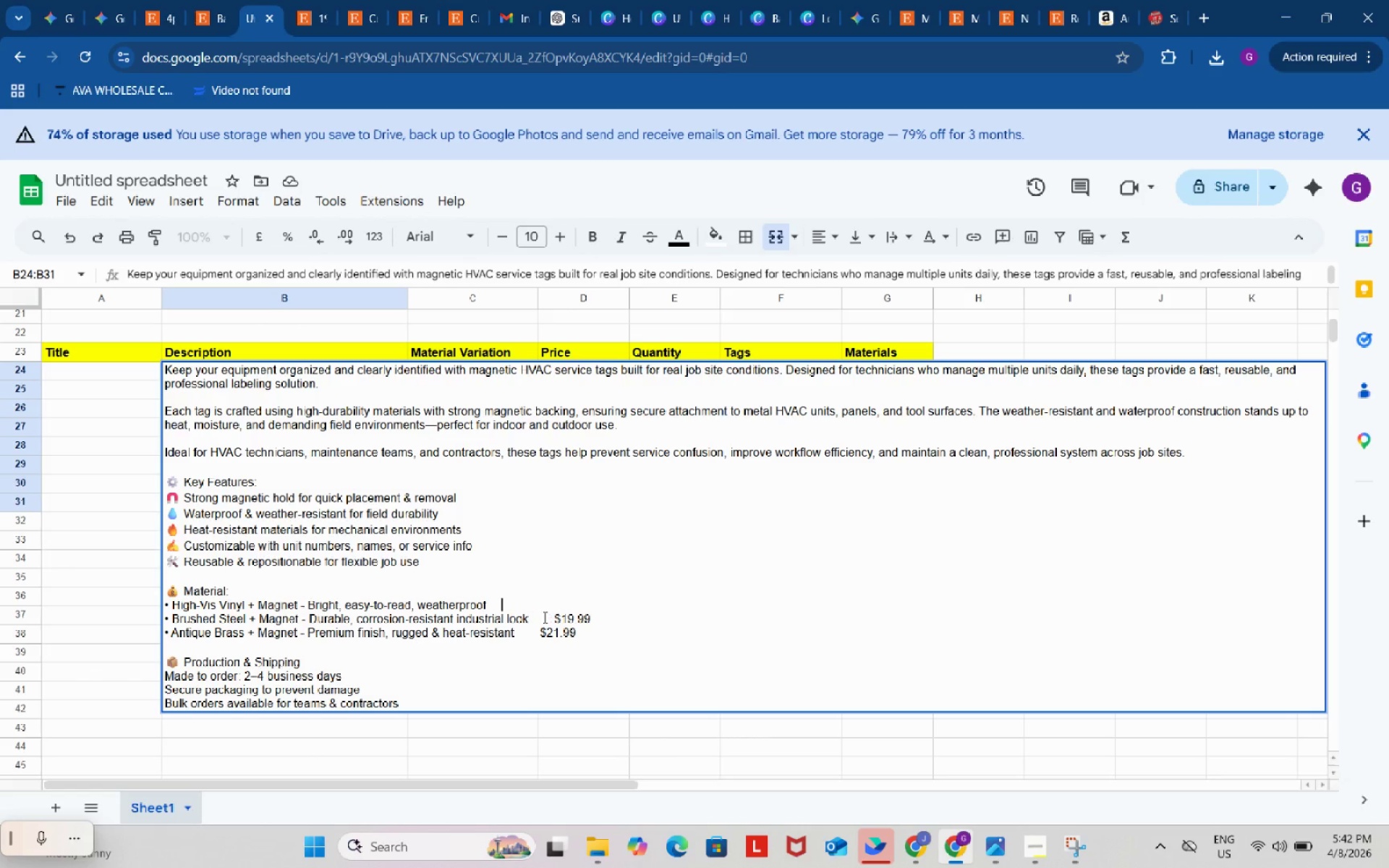 
left_click_drag(start_coordinate=[548, 617], to_coordinate=[621, 624])
 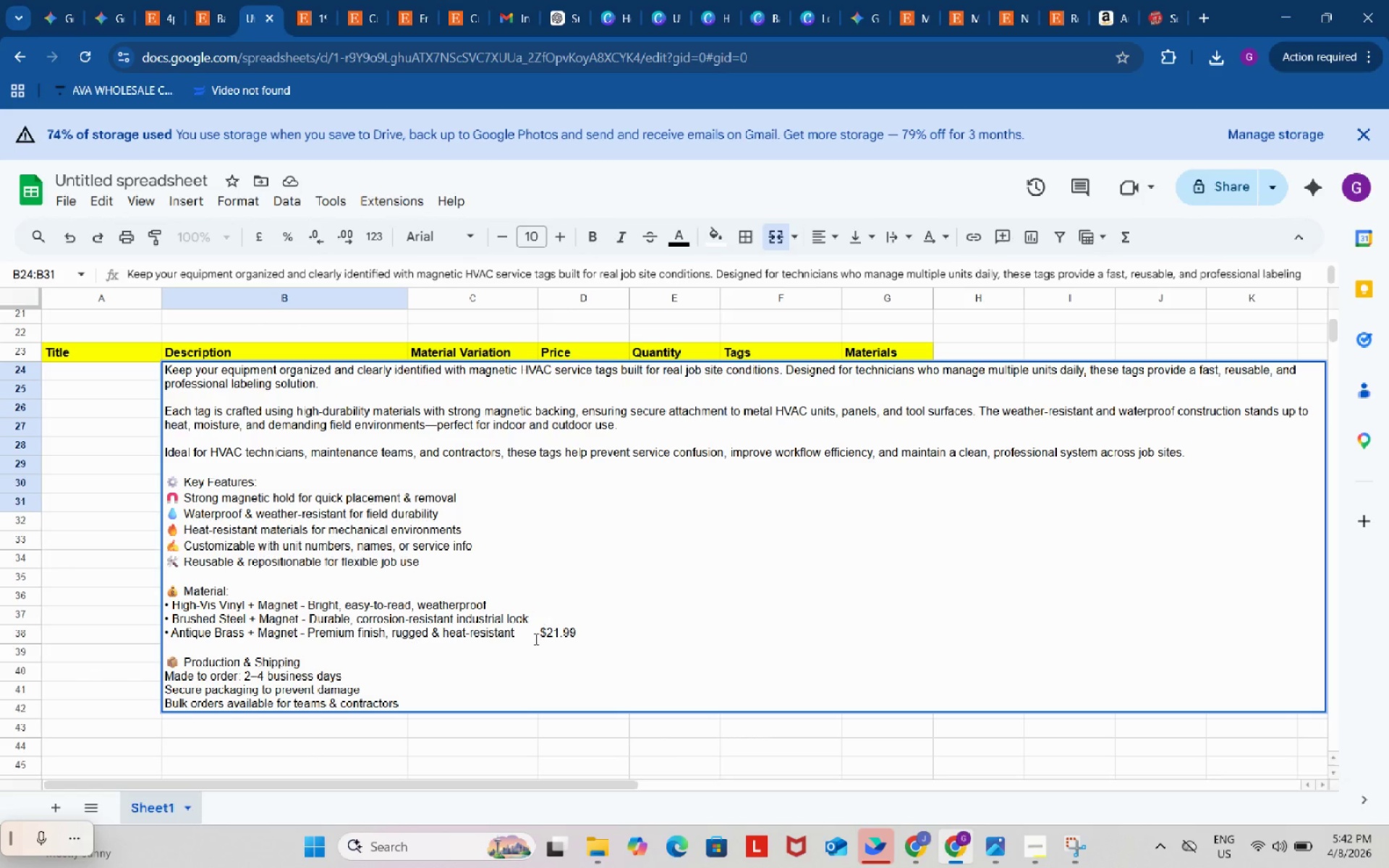 
key(Backspace)
 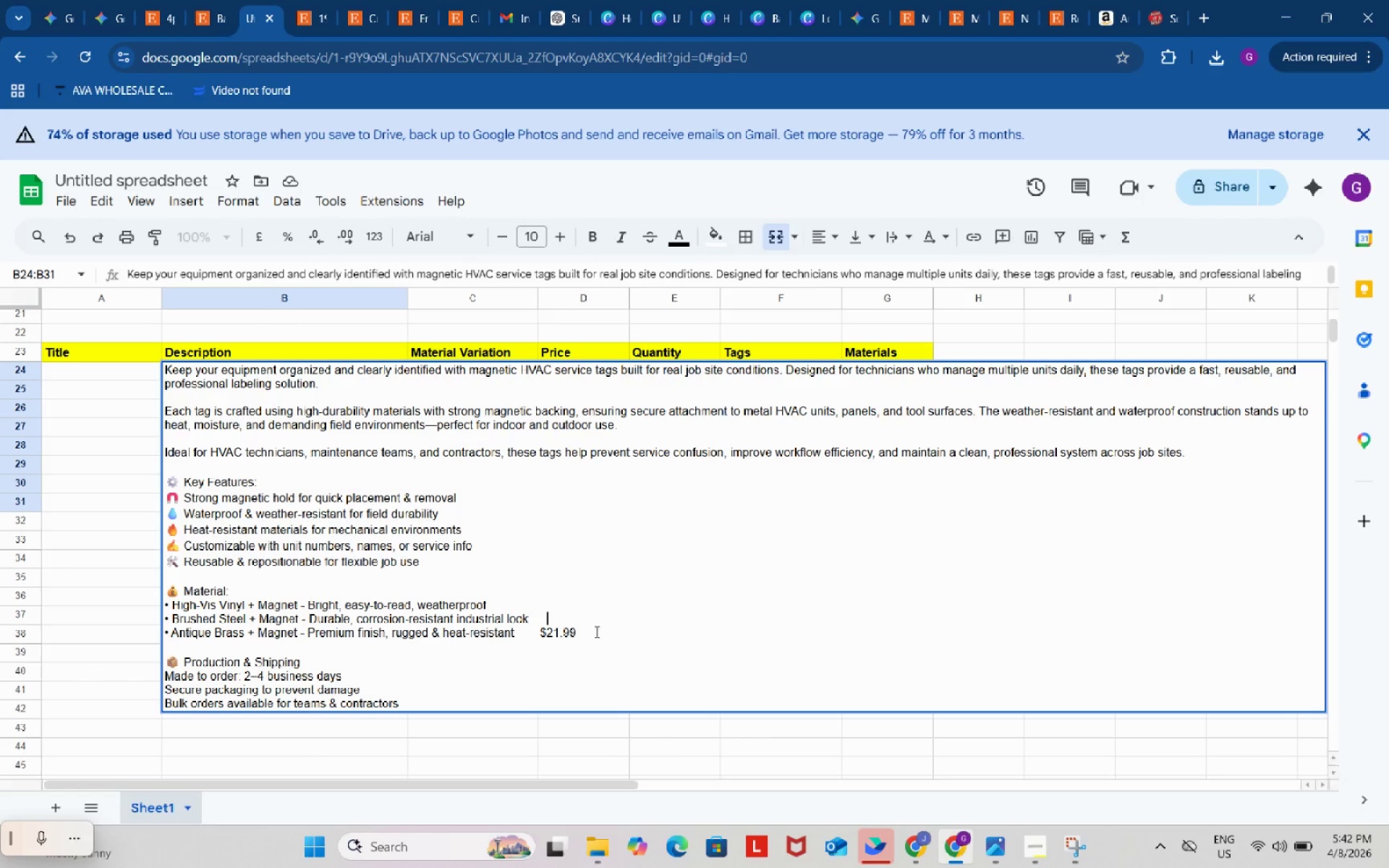 
key(Backspace)
 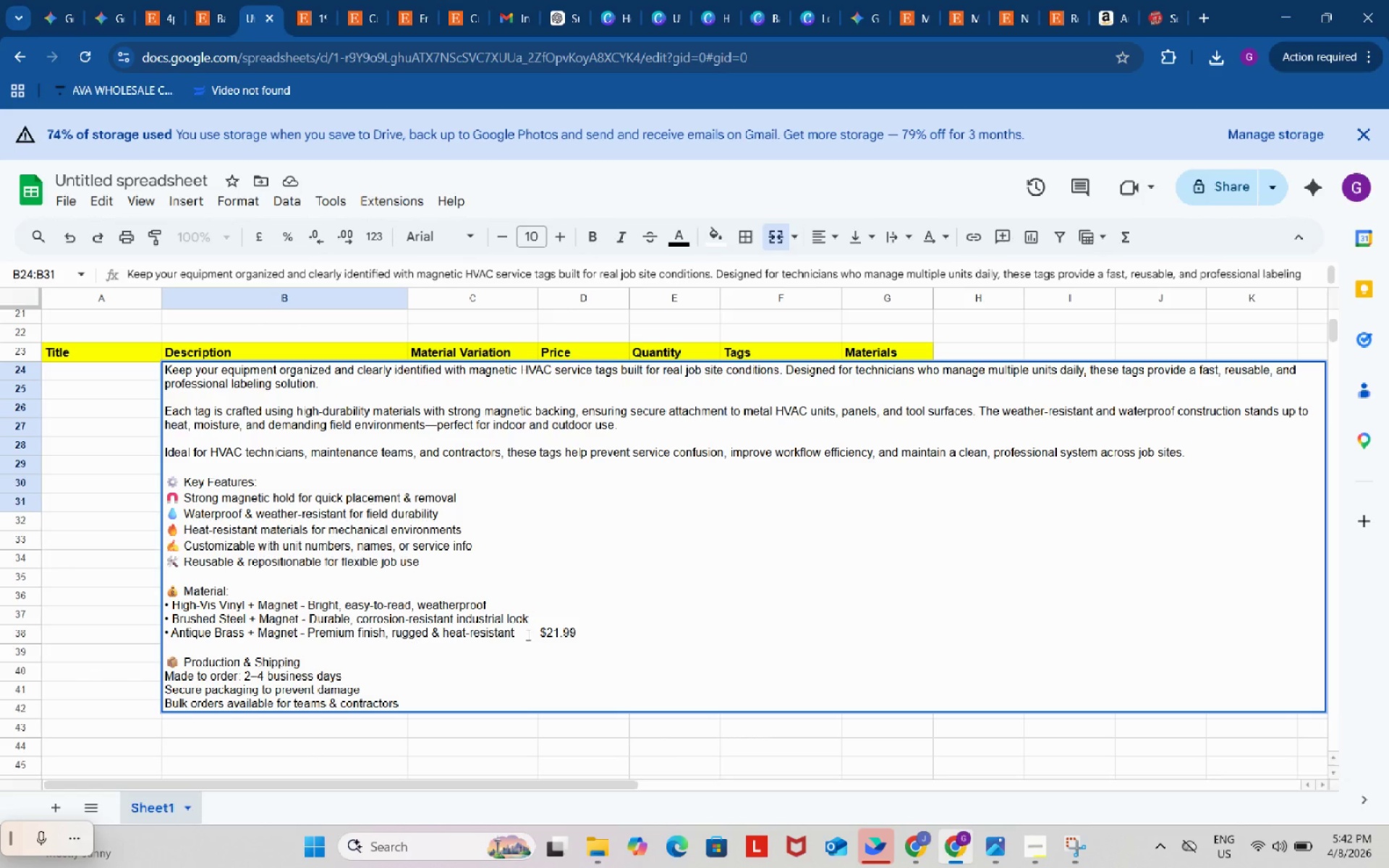 
left_click_drag(start_coordinate=[534, 634], to_coordinate=[608, 637])
 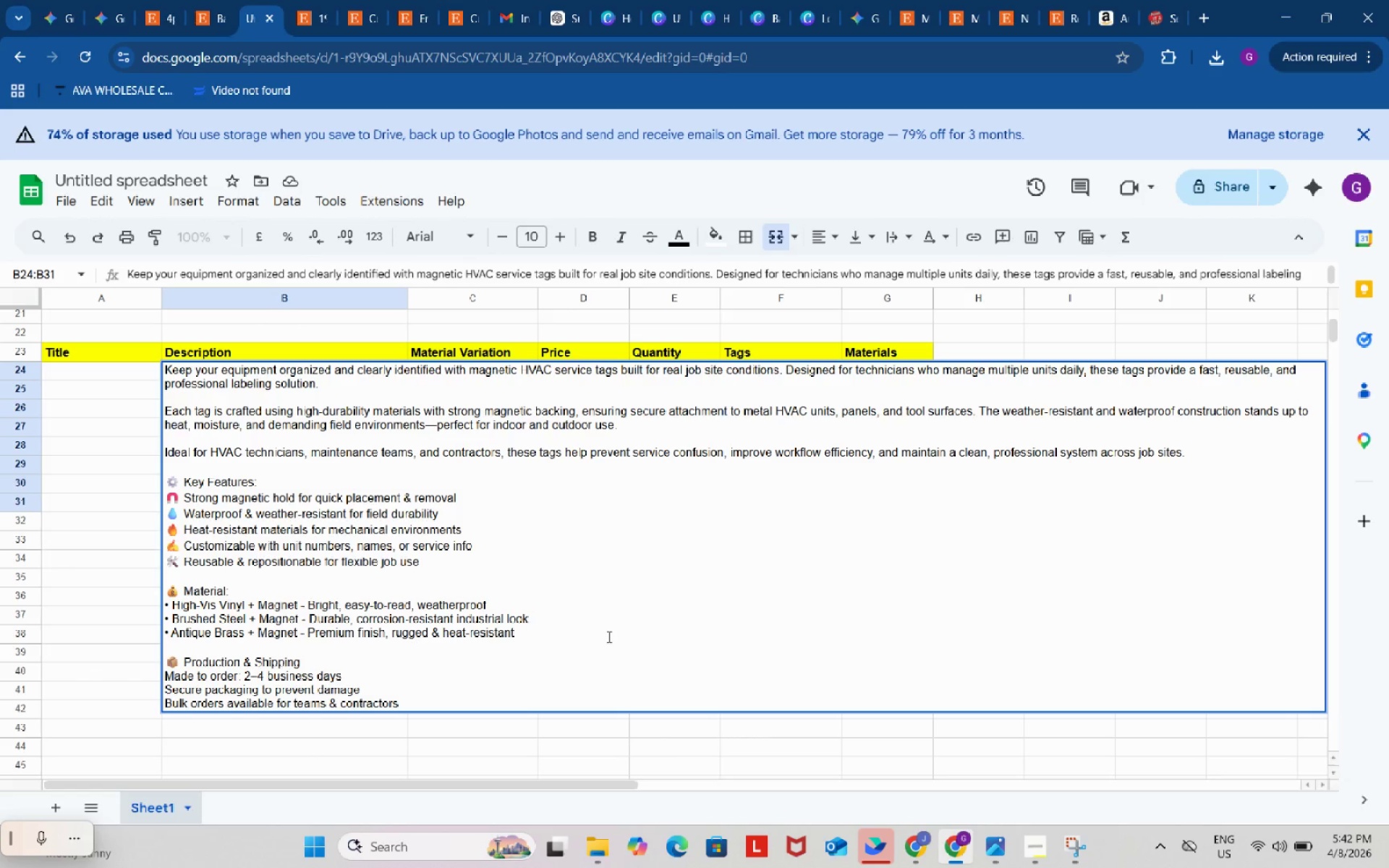 
key(Backspace)
 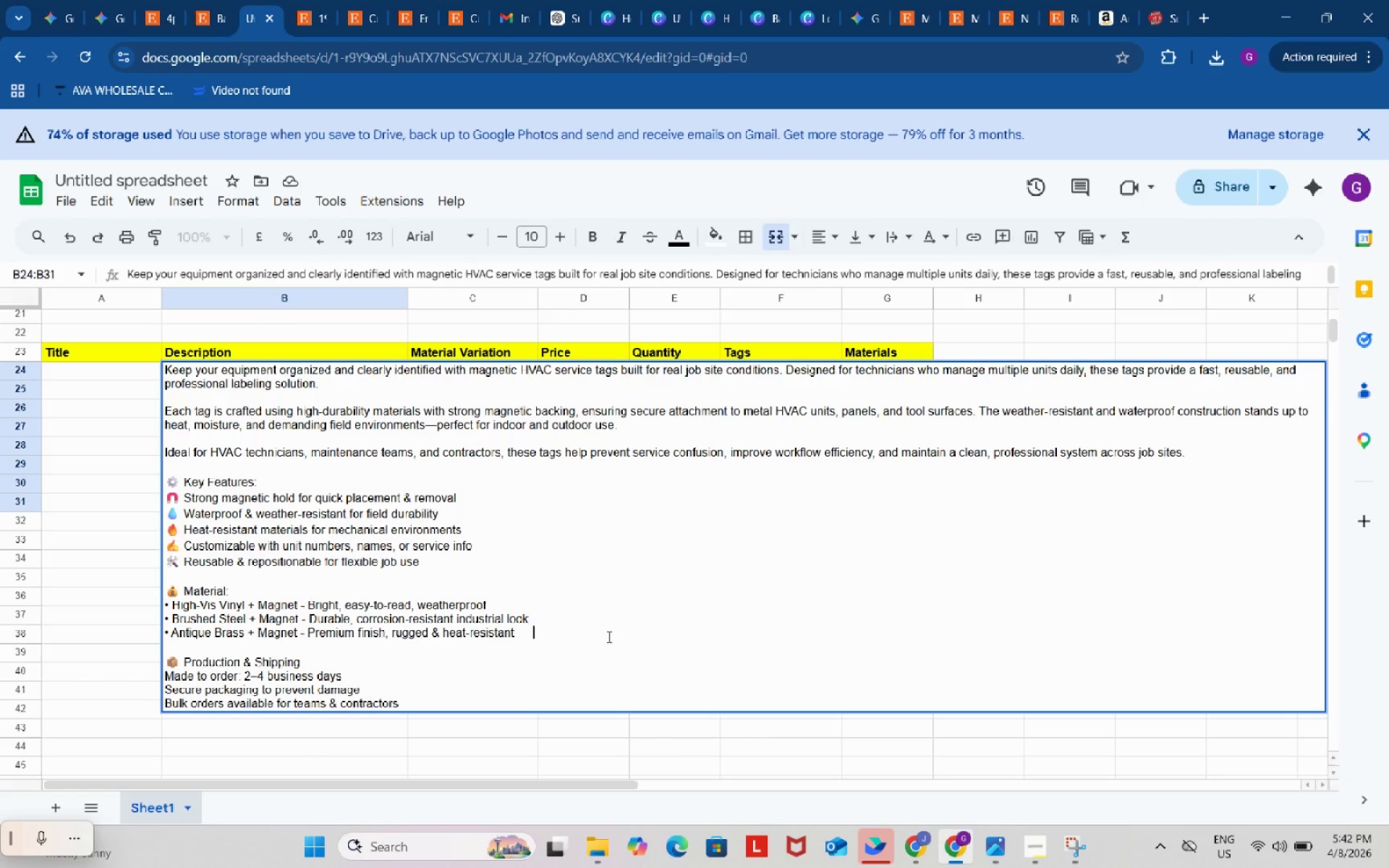 
key(Backspace)
 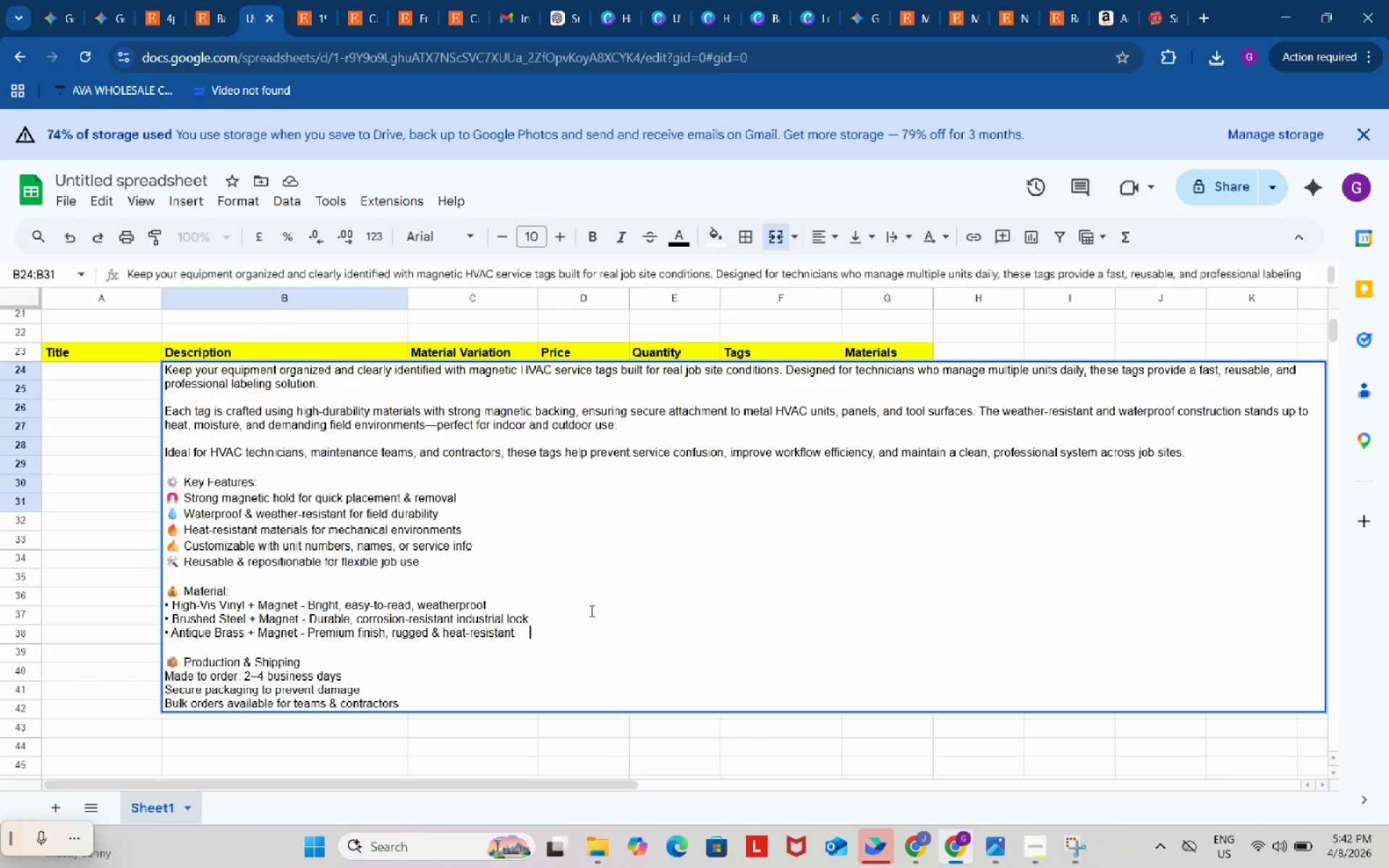 
scroll: coordinate [590, 610], scroll_direction: down, amount: 1.0
 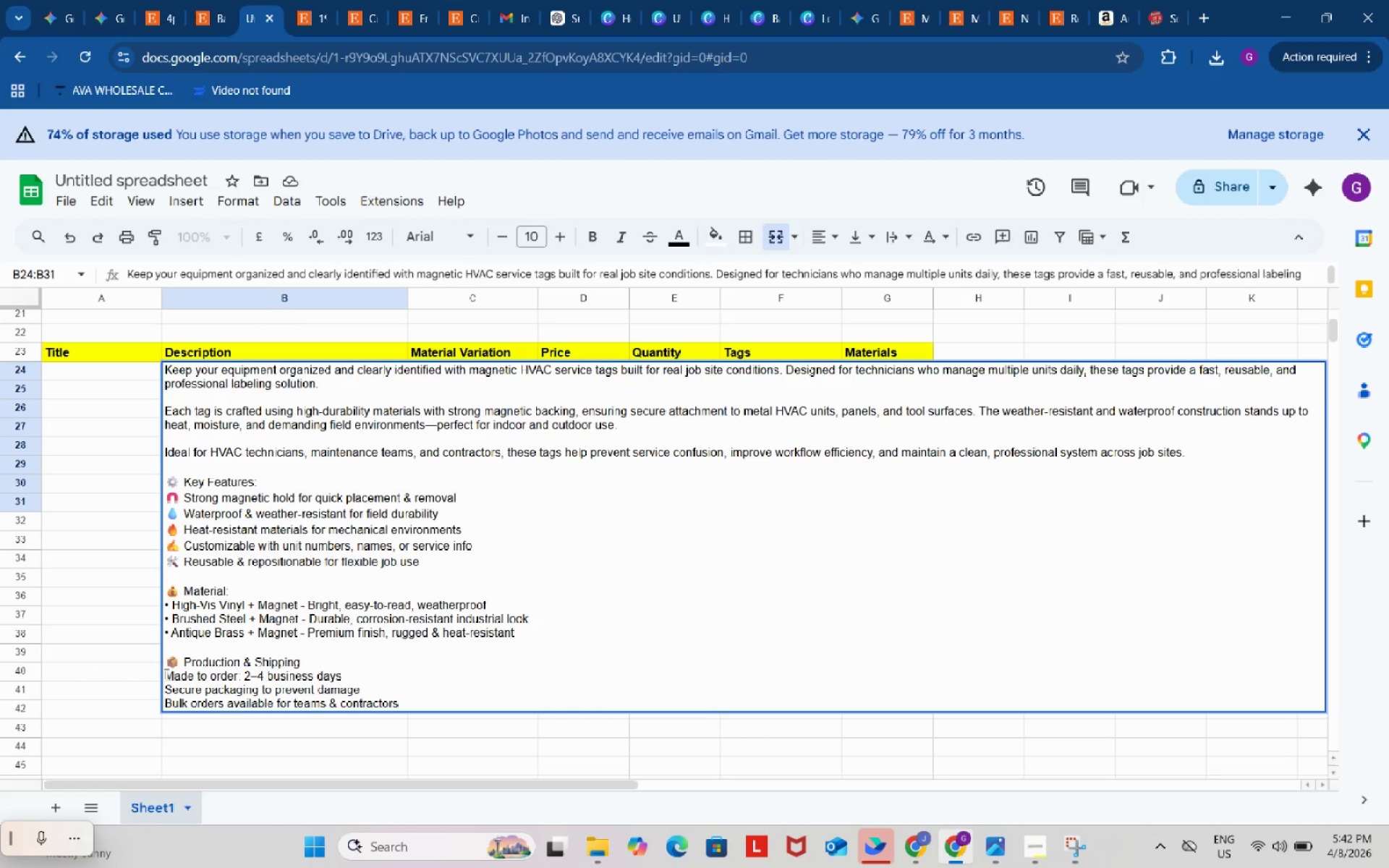 
left_click([164, 679])
 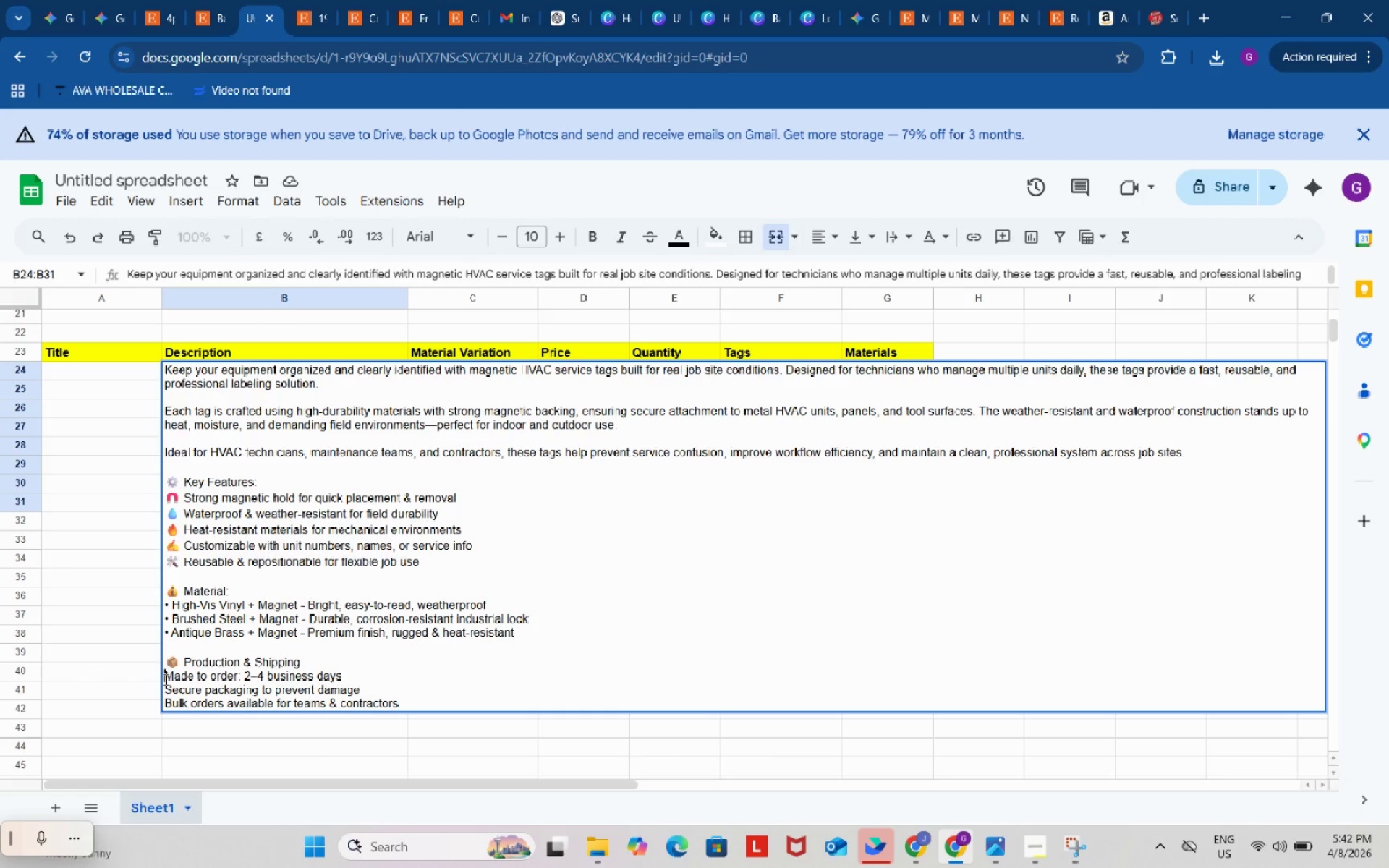 
key(Control+V)
 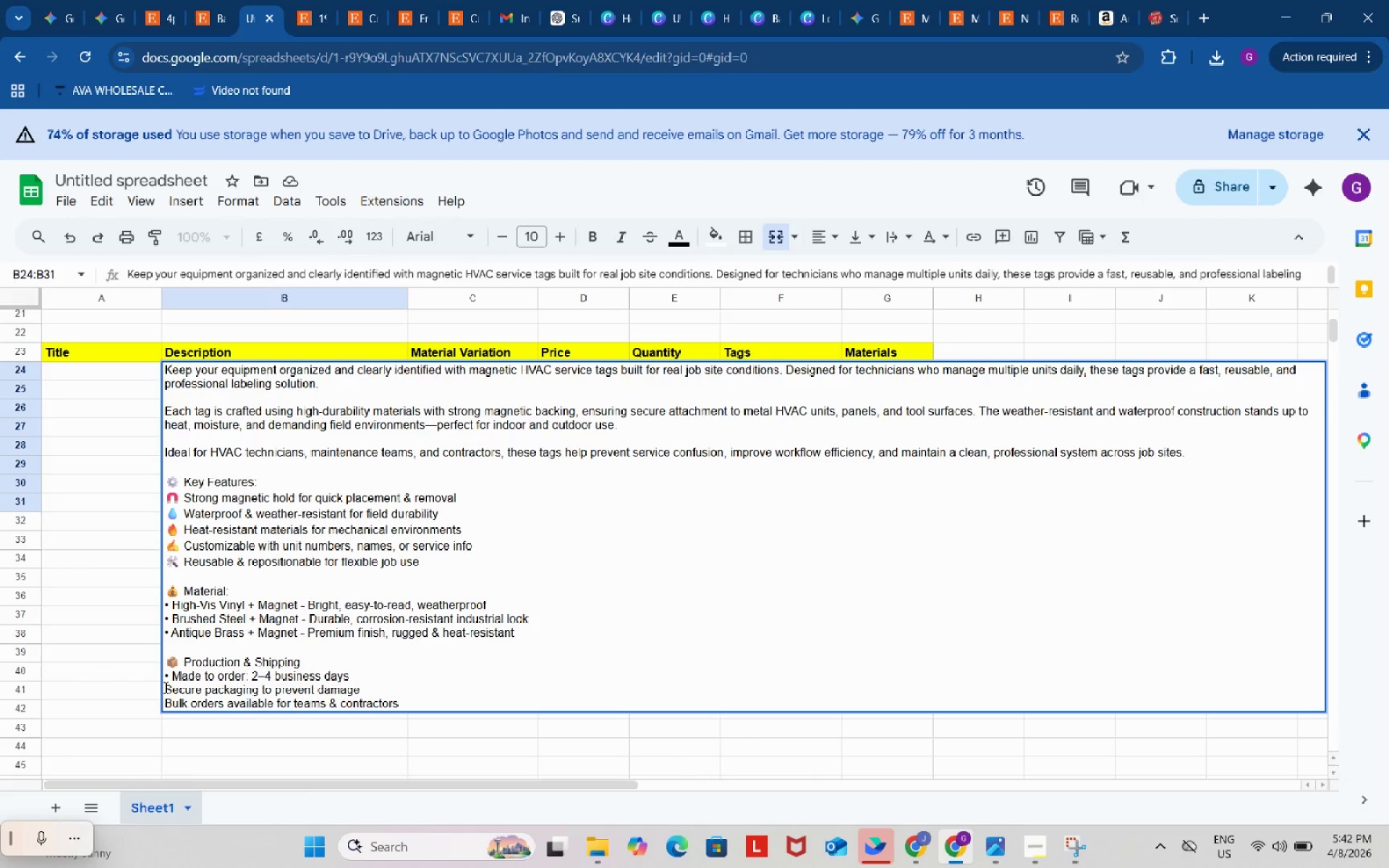 
left_click([164, 687])
 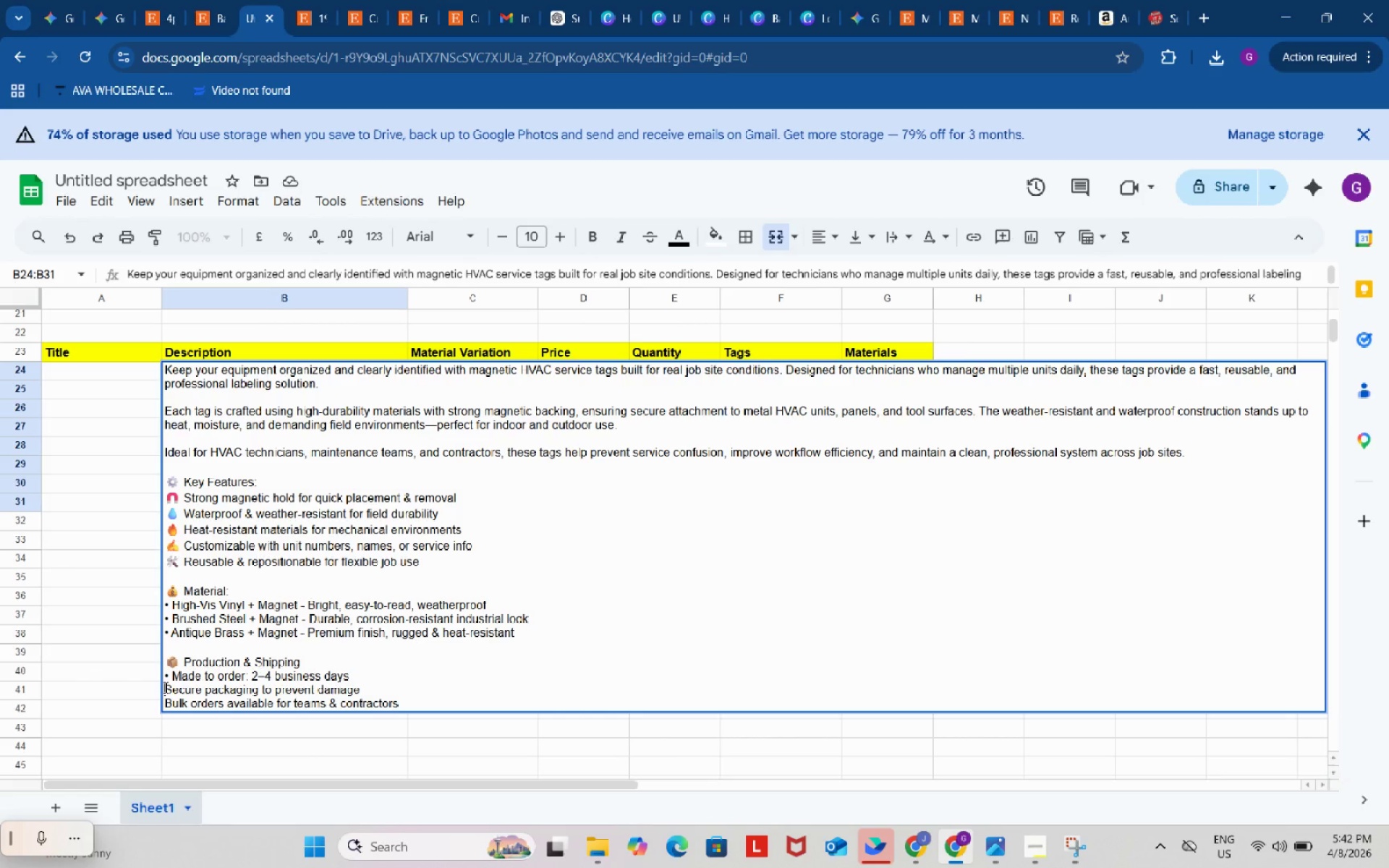 
key(Control+ControlLeft)
 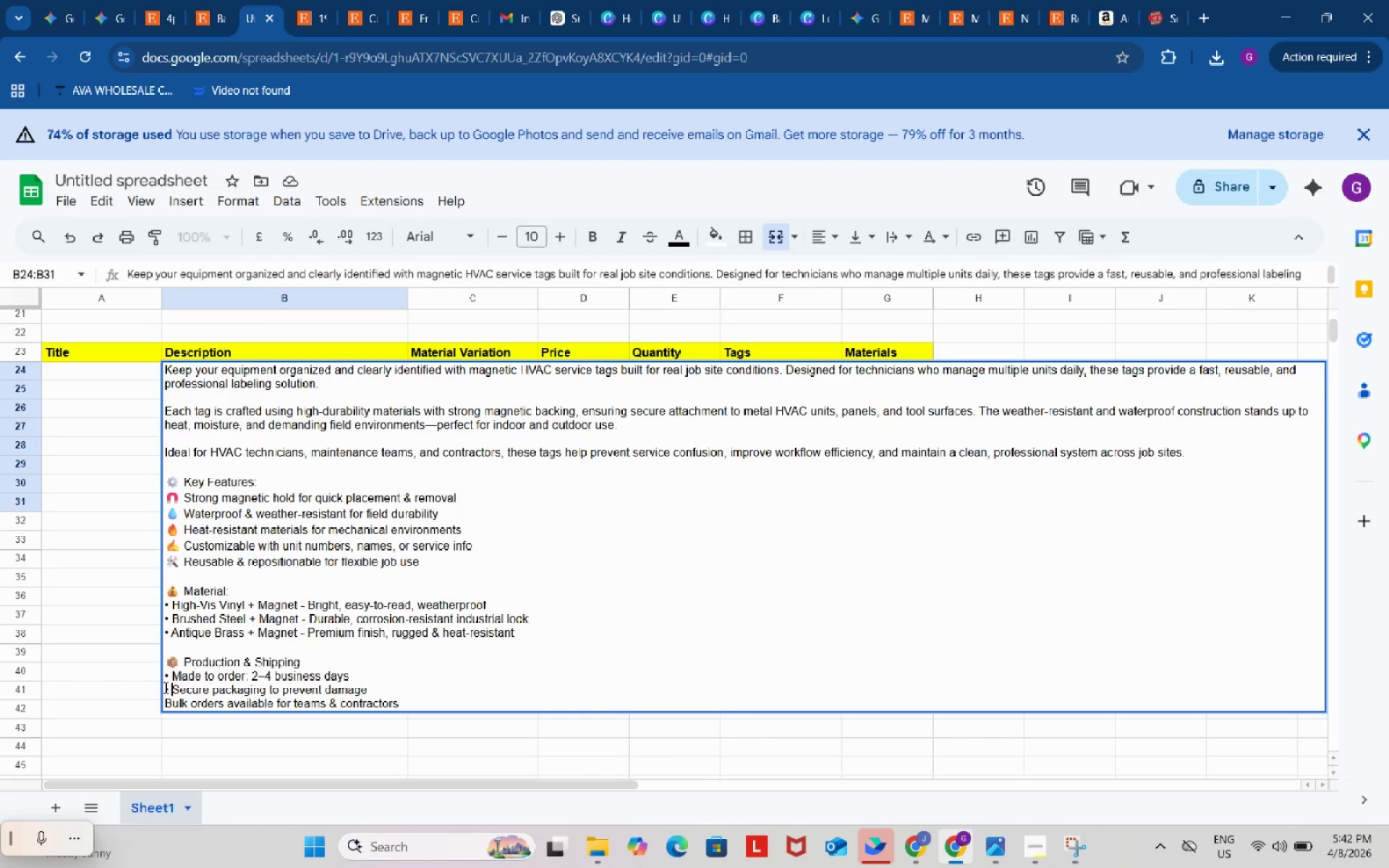 
key(Control+V)
 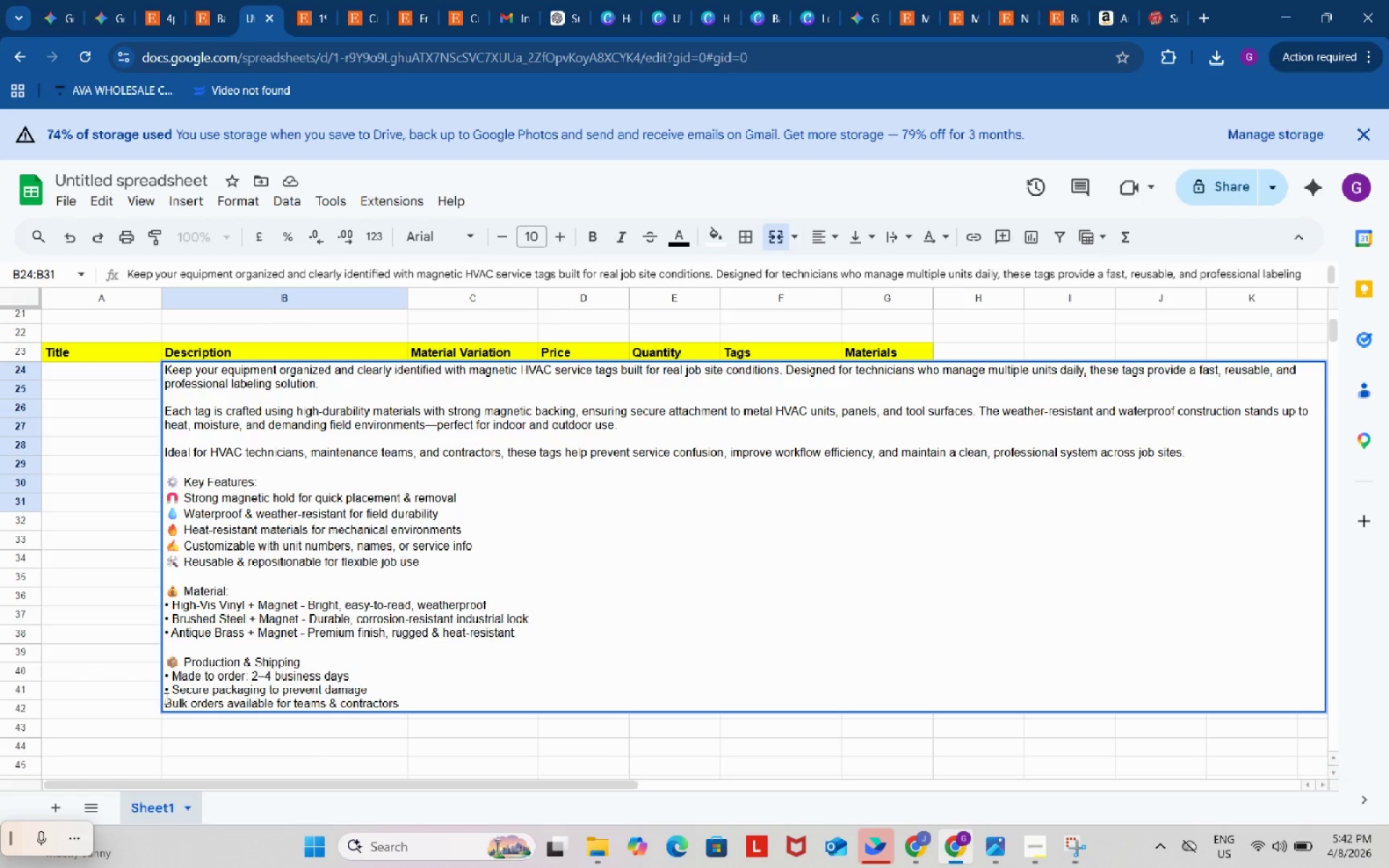 
left_click([165, 698])
 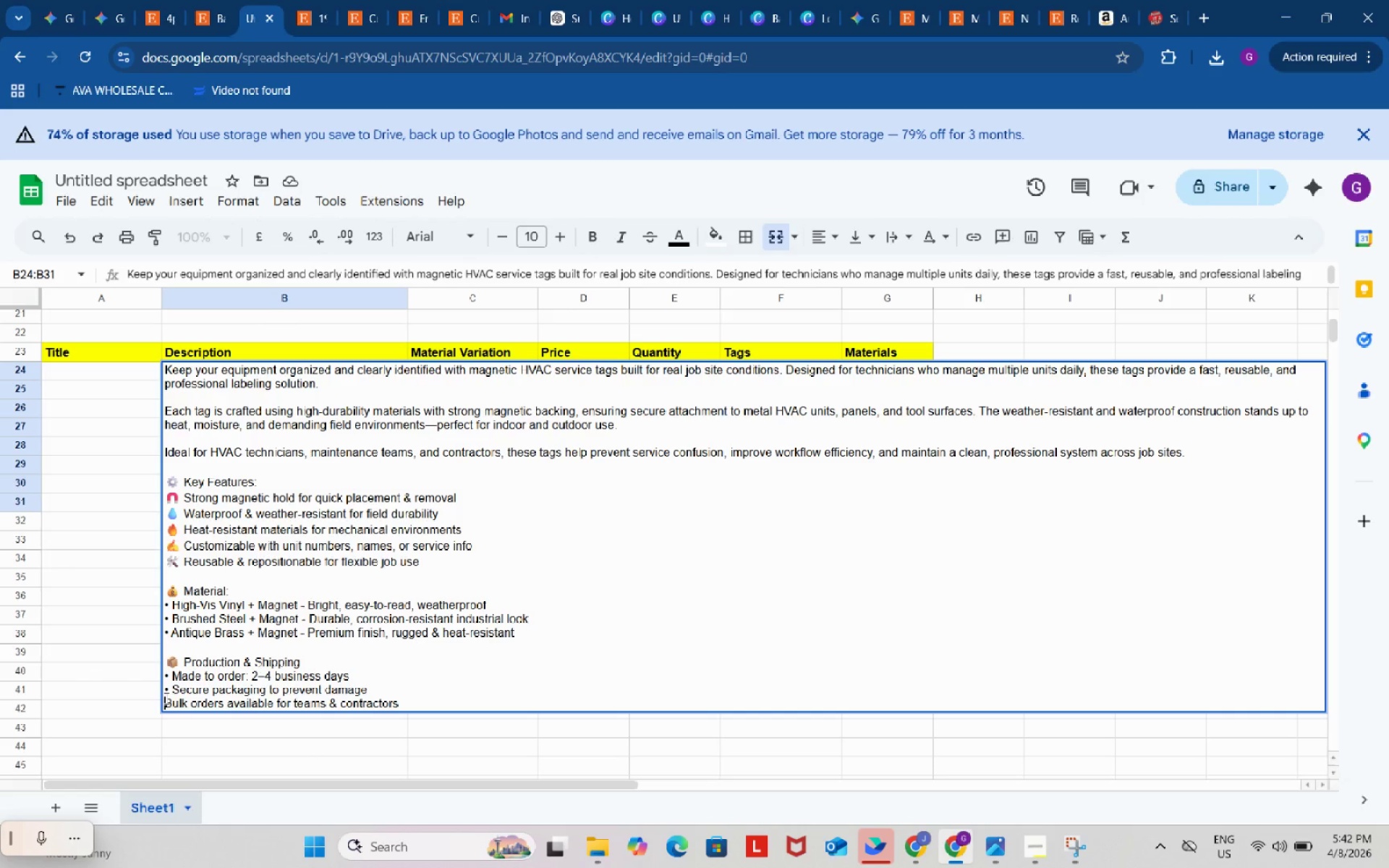 
key(Control+ControlLeft)
 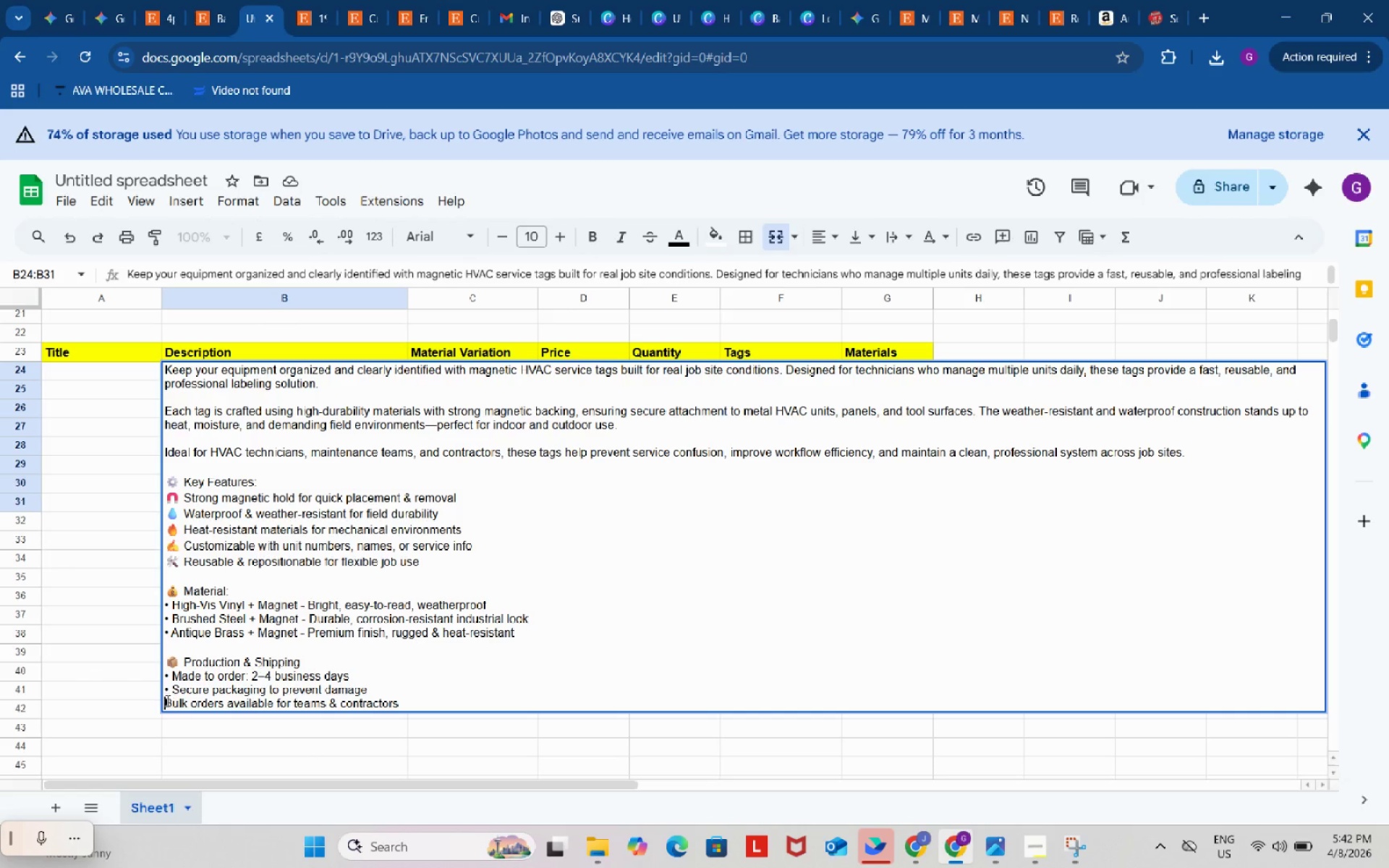 
key(Control+V)
 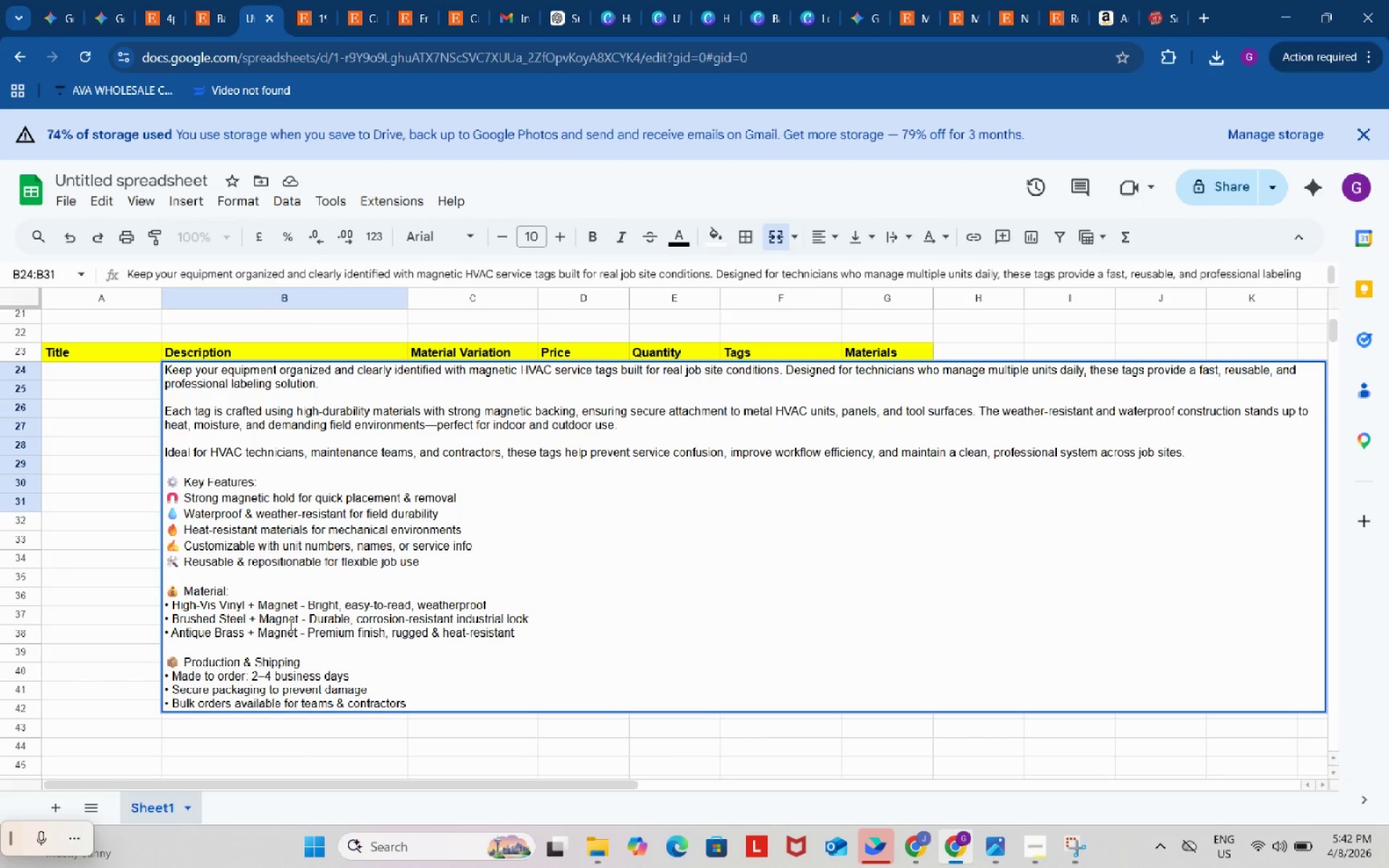 
left_click([116, 446])
 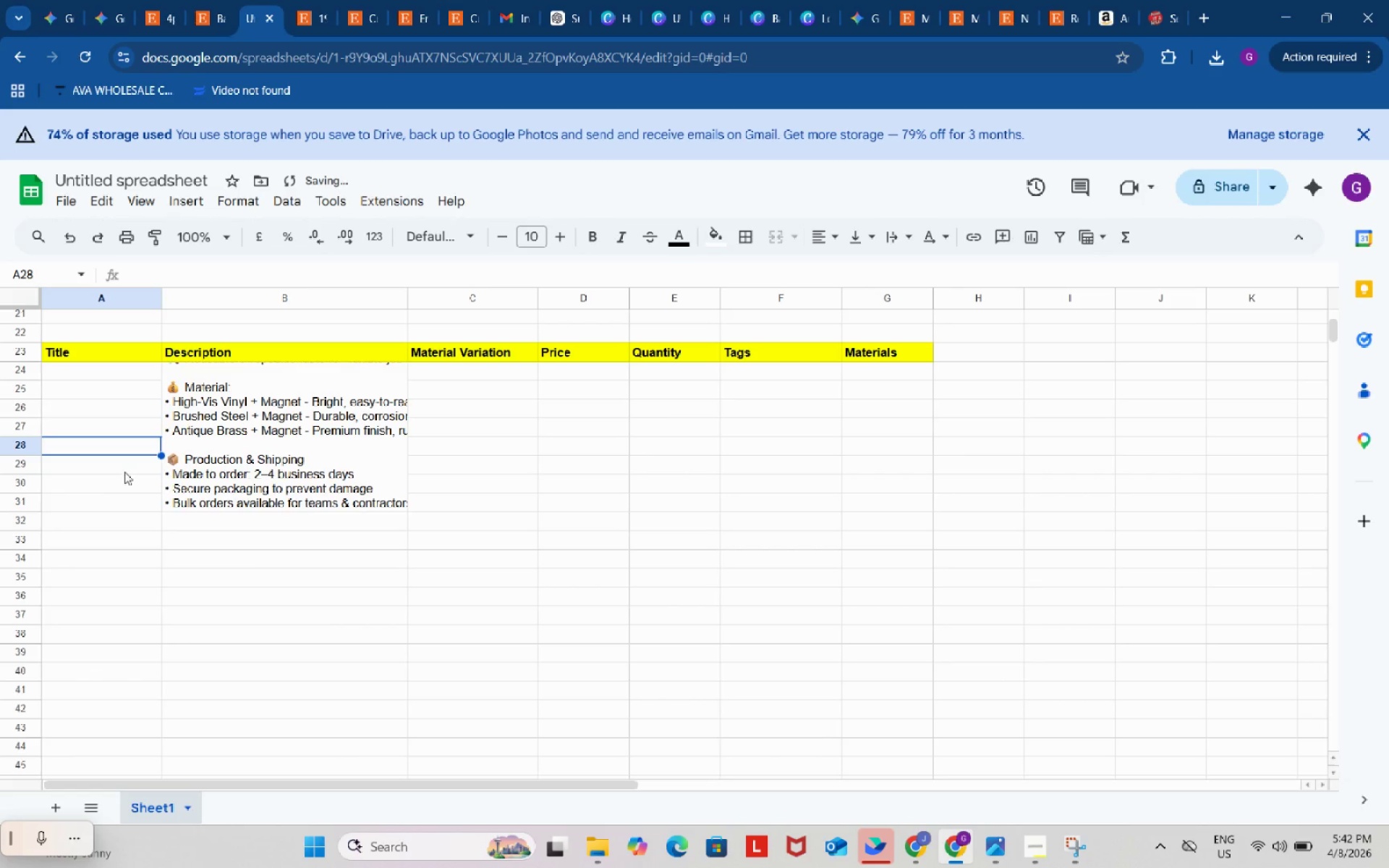 
scroll: coordinate [313, 608], scroll_direction: up, amount: 3.0
 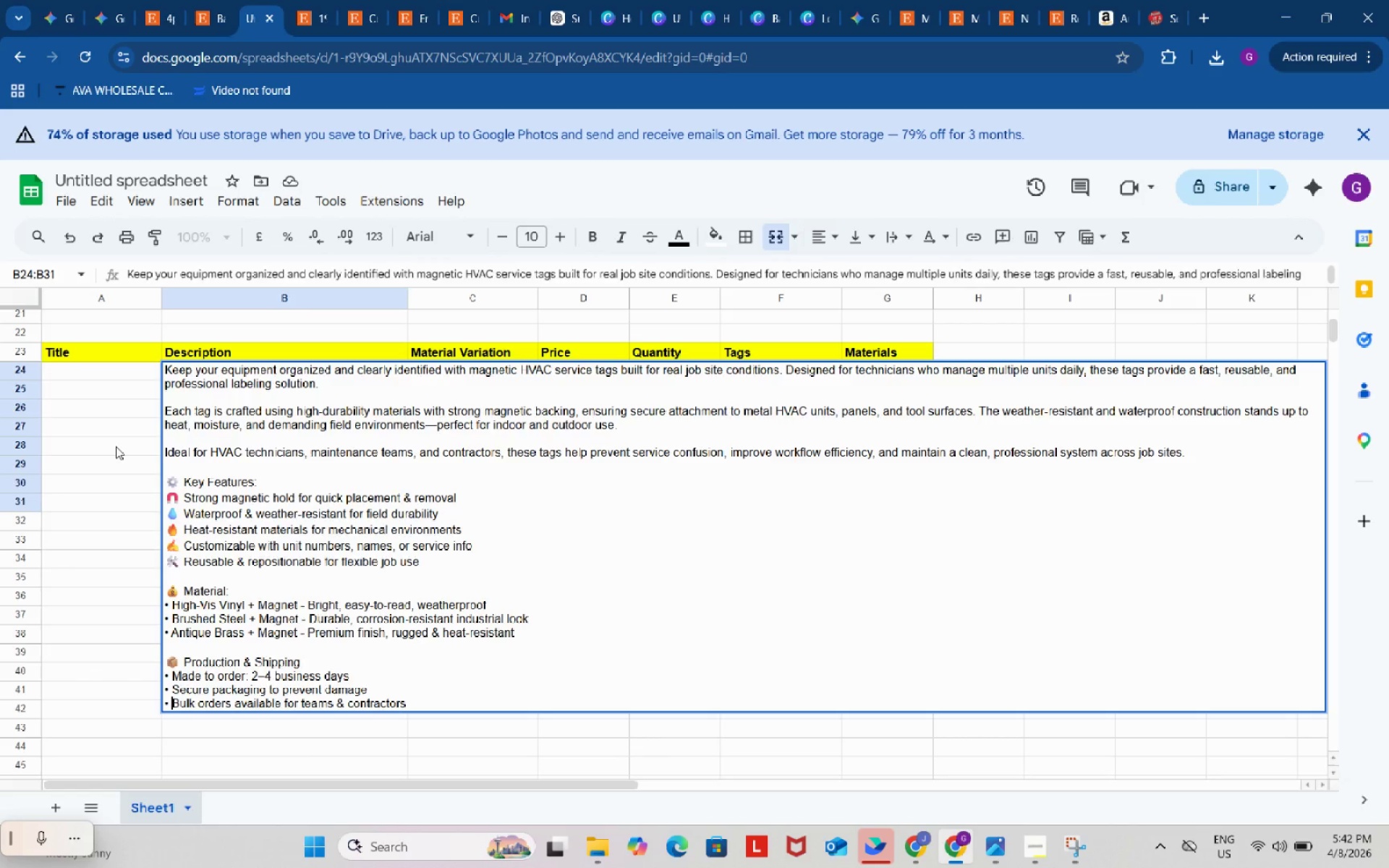 
left_click([281, 421])
 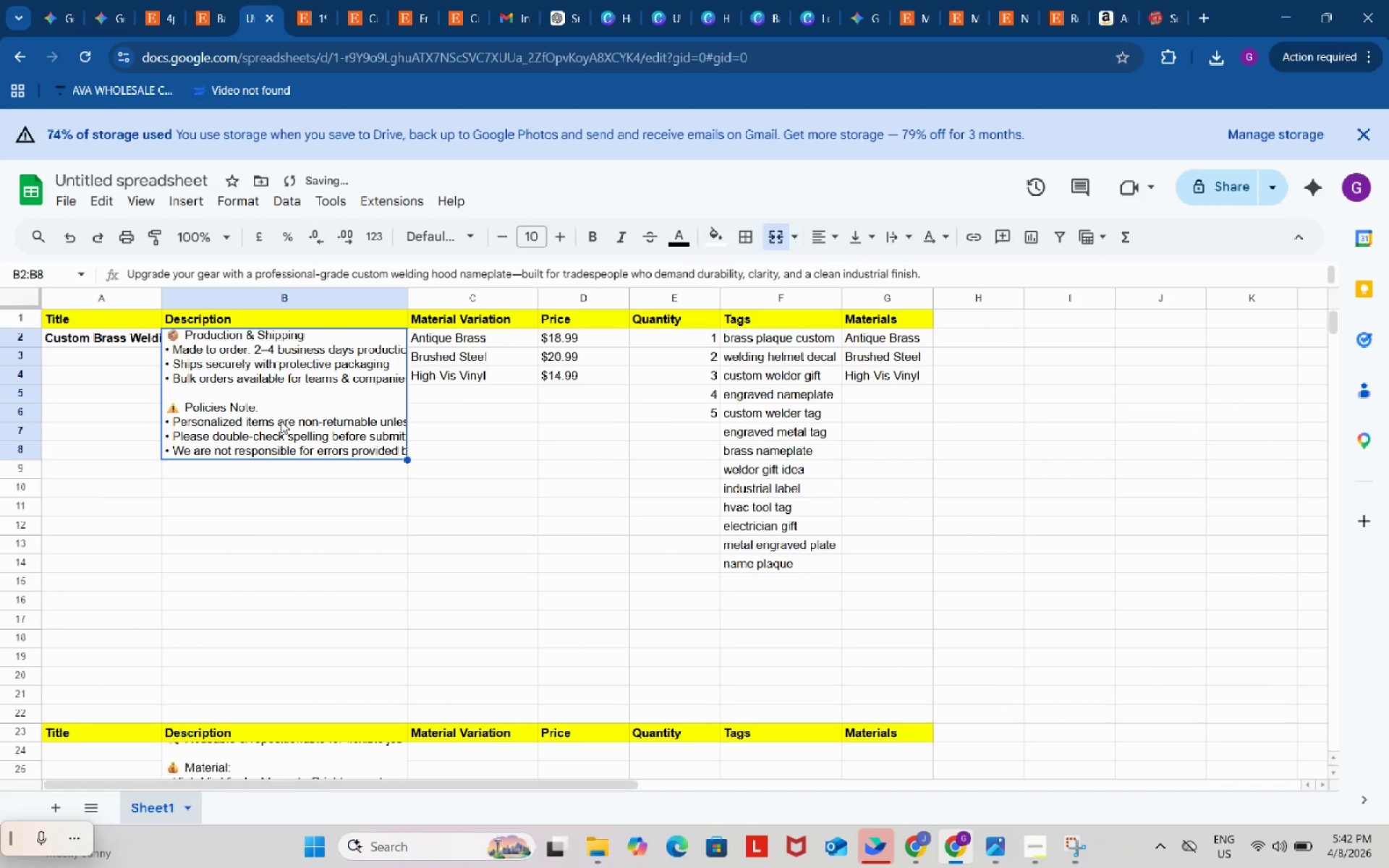 
scroll: coordinate [255, 472], scroll_direction: up, amount: 5.0
 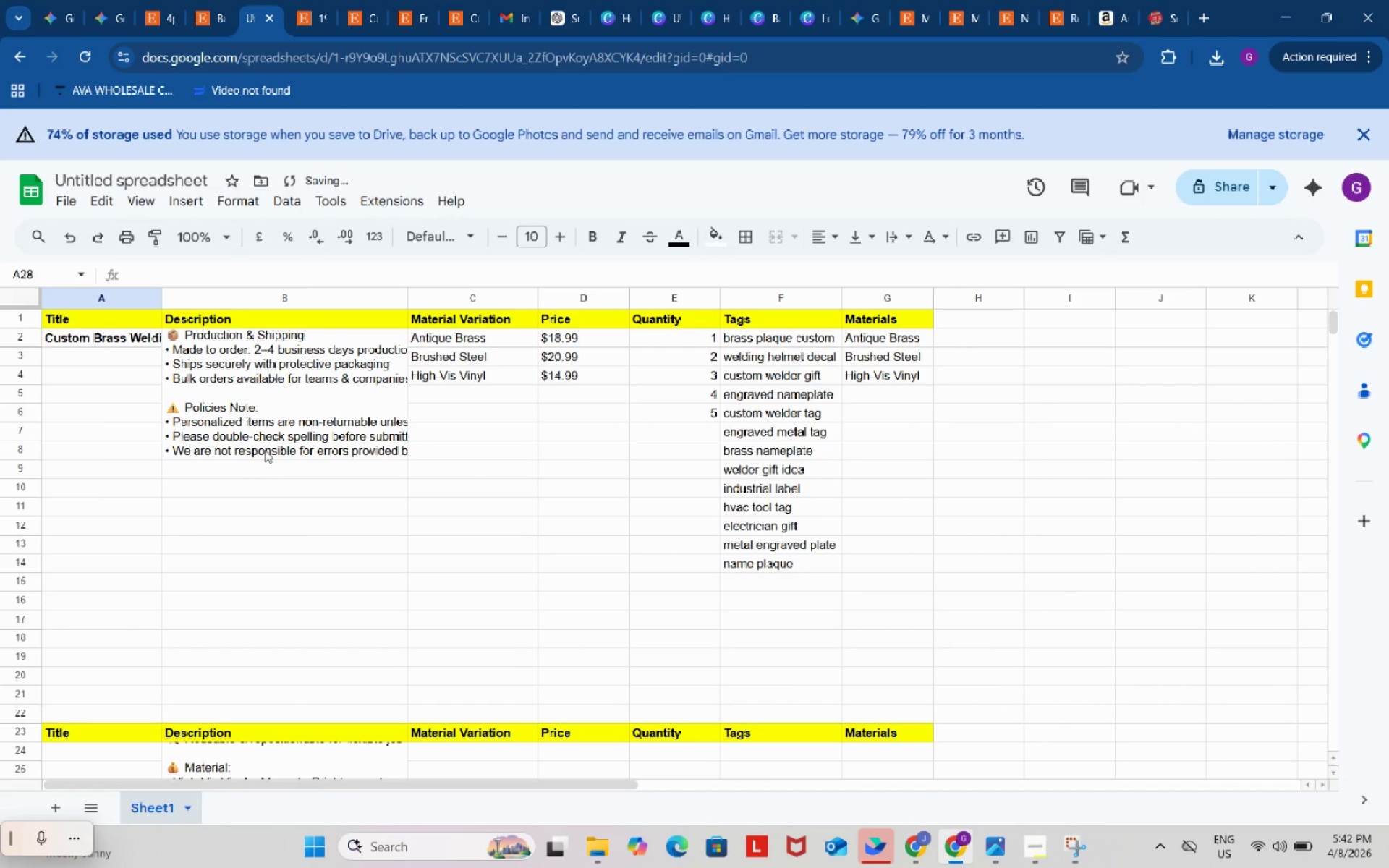 
double_click([281, 421])
 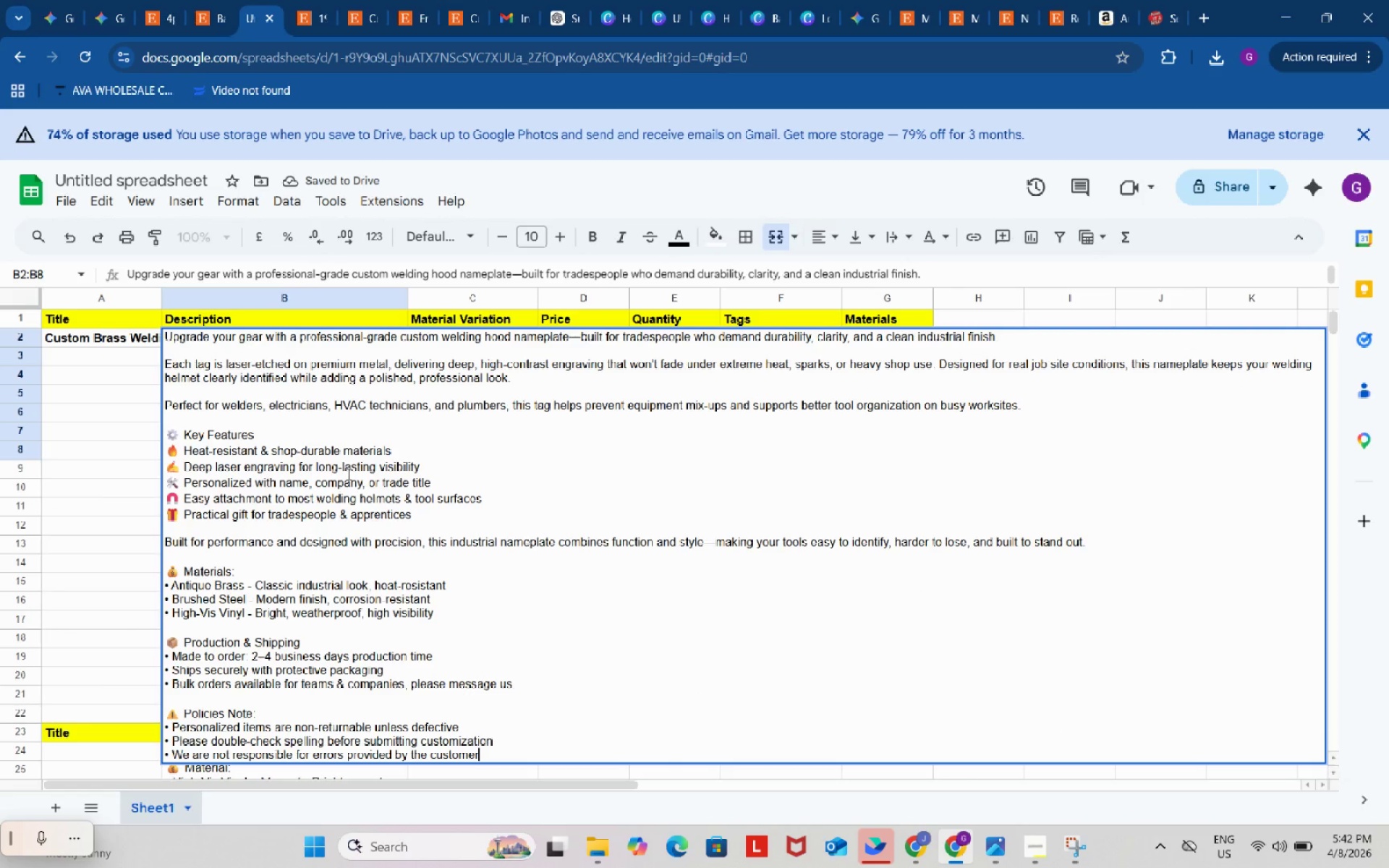 
scroll: coordinate [488, 592], scroll_direction: down, amount: 2.0
 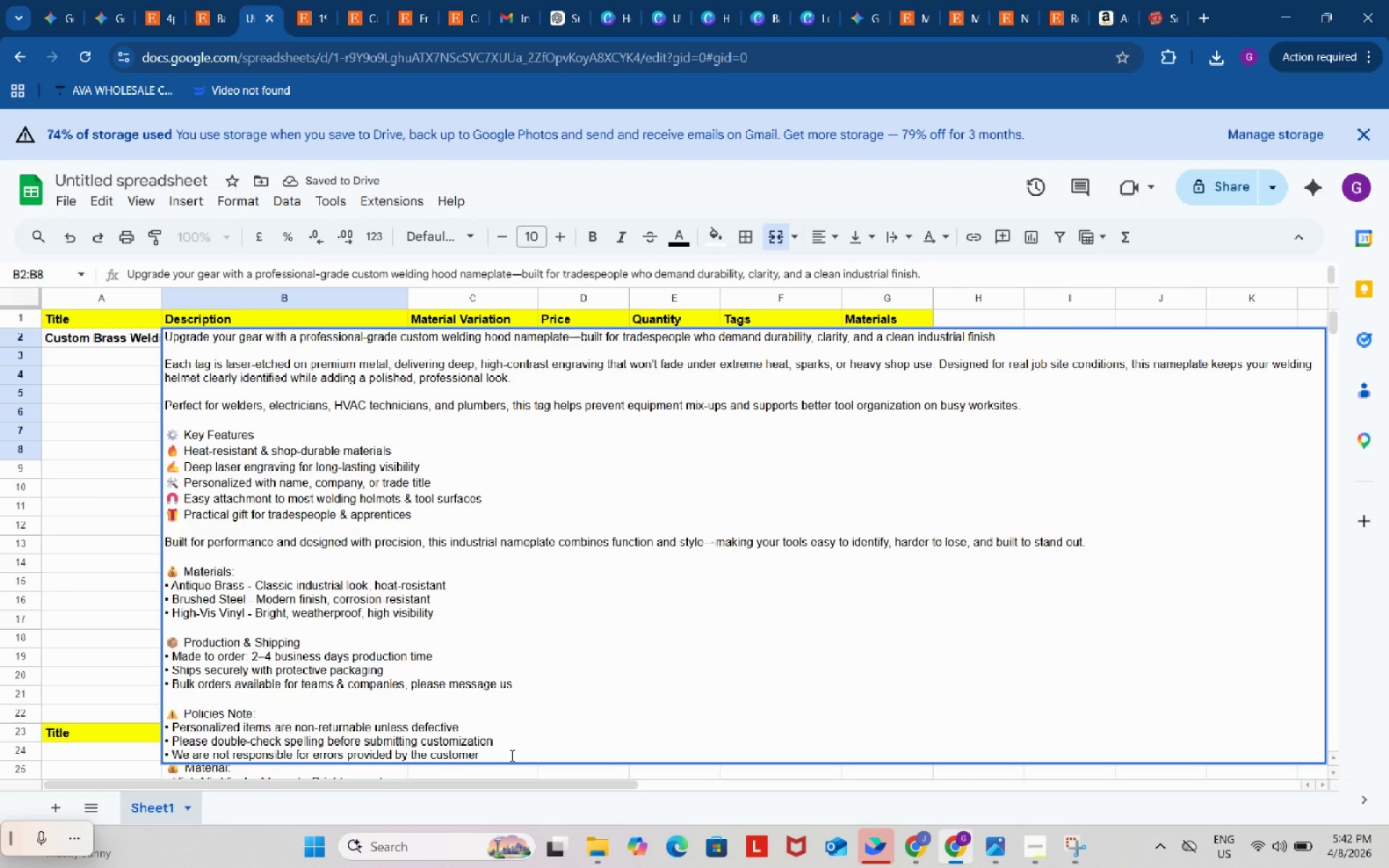 
left_click_drag(start_coordinate=[509, 754], to_coordinate=[160, 716])
 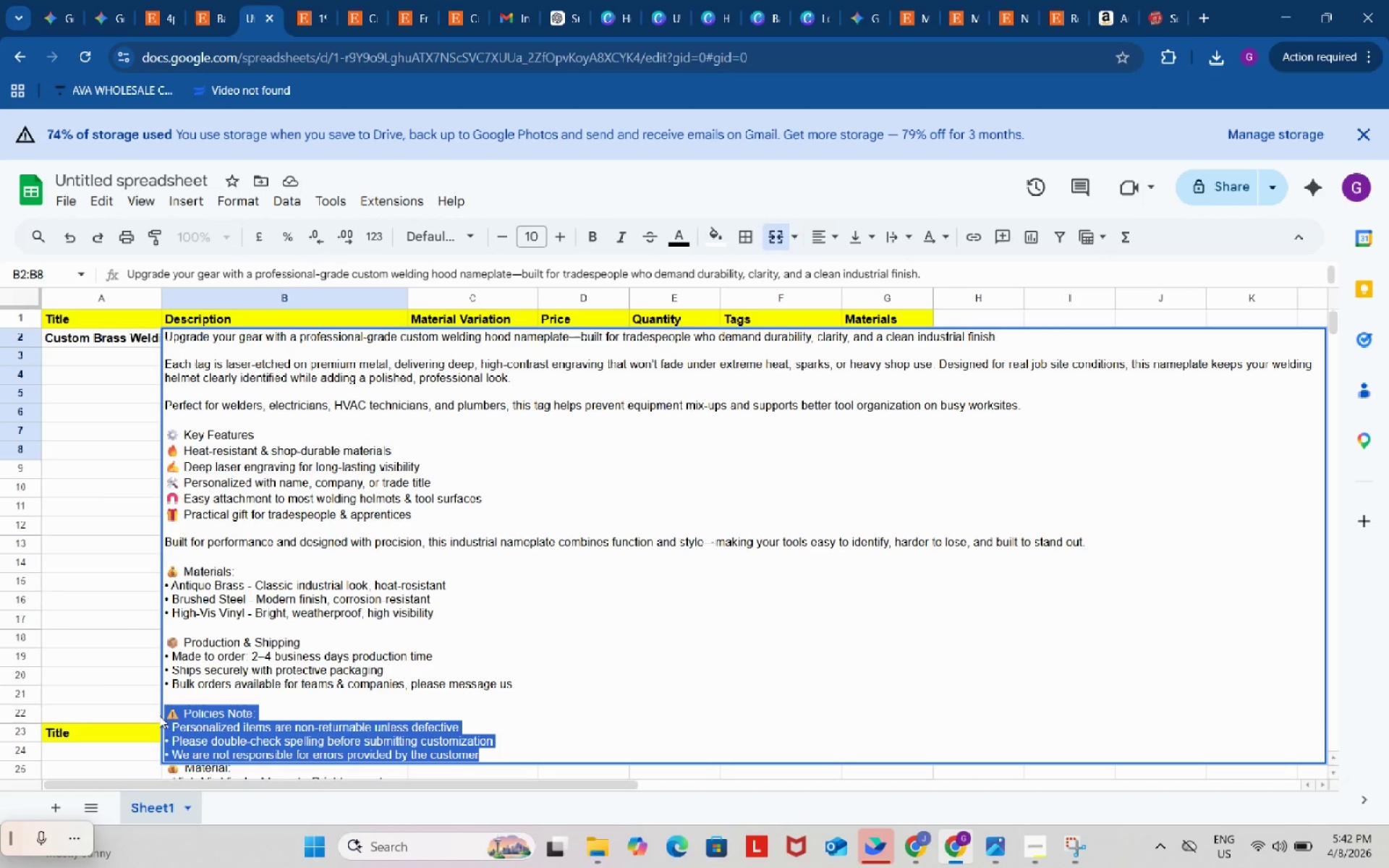 
key(Control+C)
 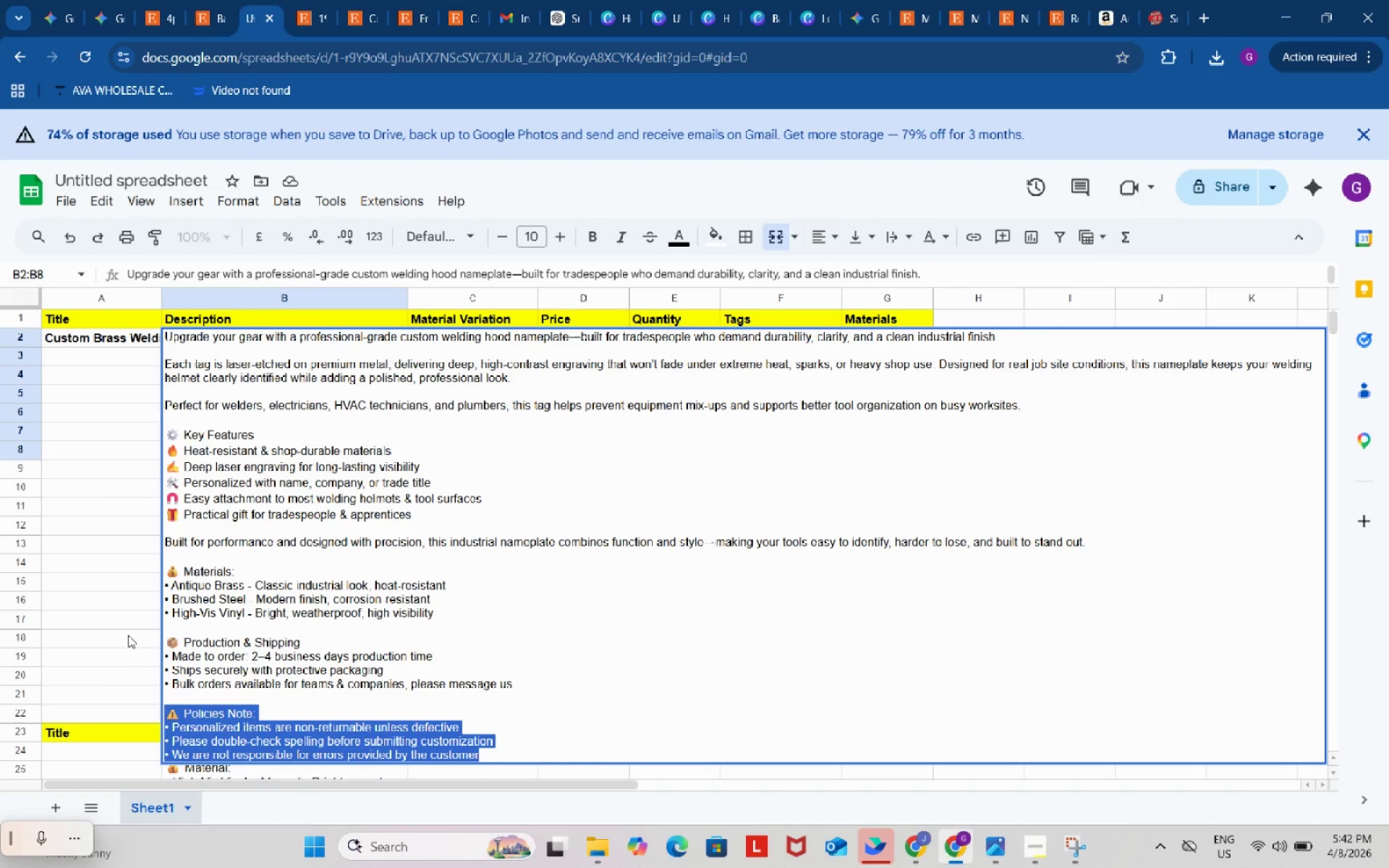 
left_click([128, 635])
 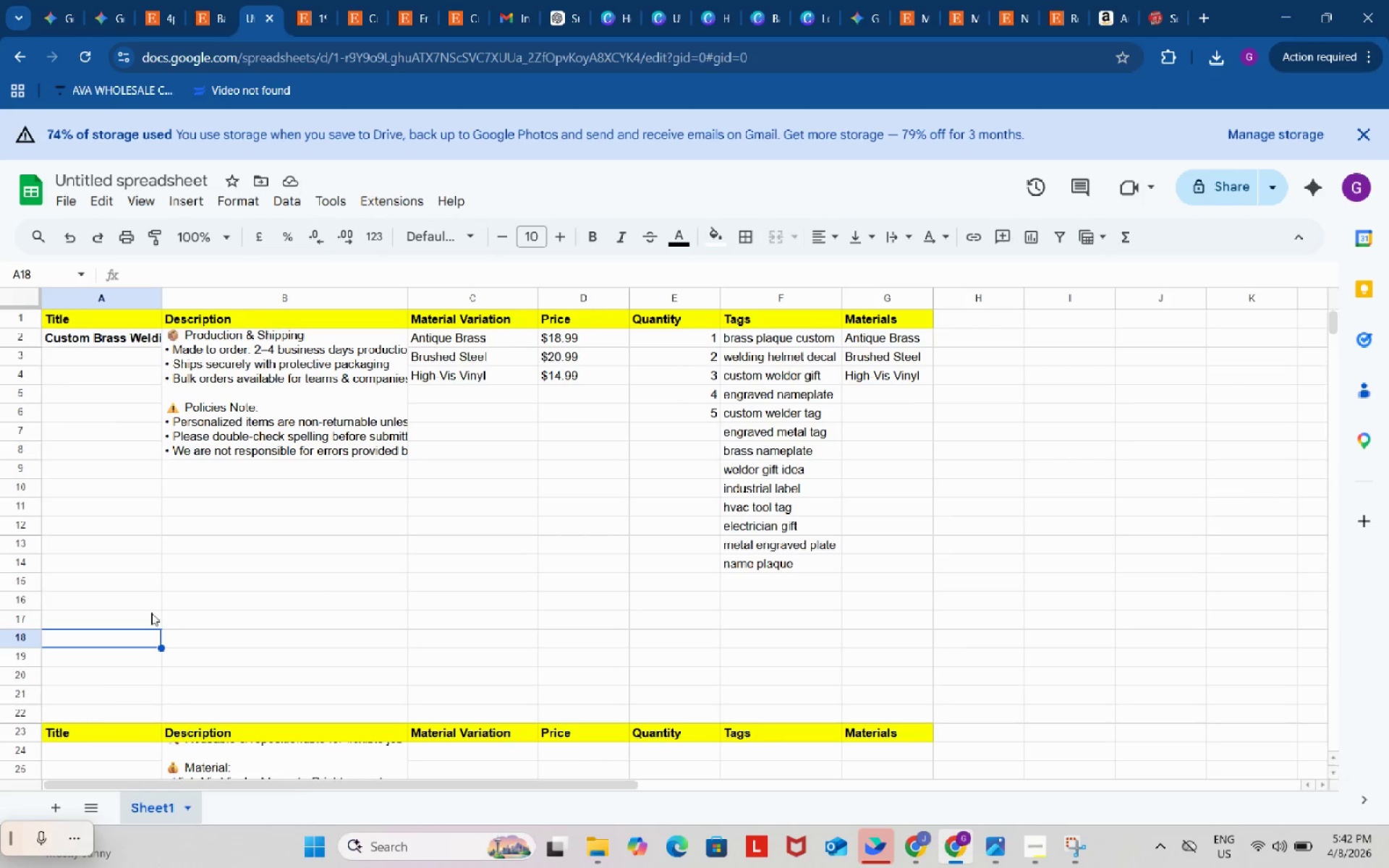 
scroll: coordinate [179, 595], scroll_direction: down, amount: 5.0
 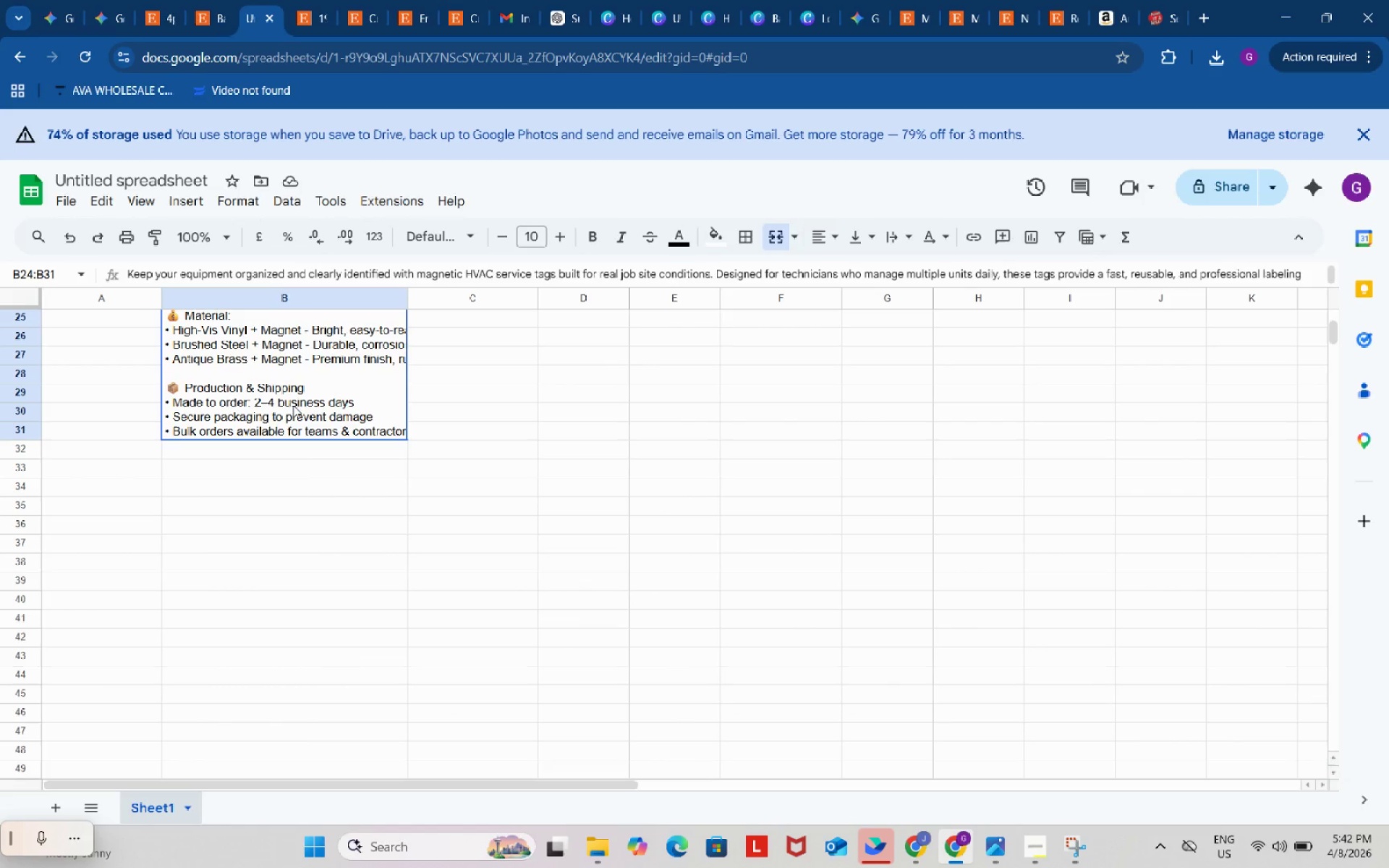 
double_click([293, 405])
 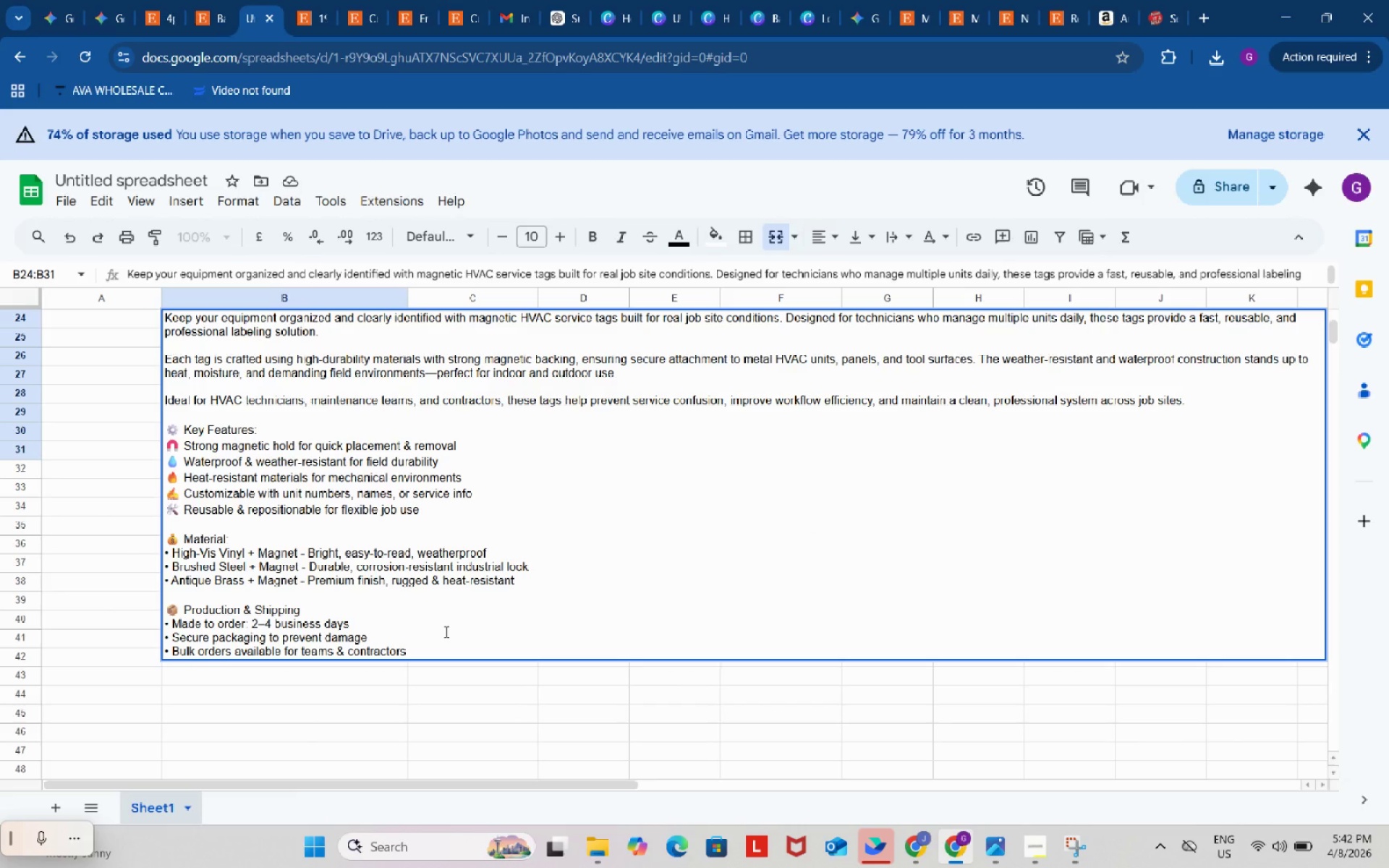 
key(Alt+Control+AltLeft)
 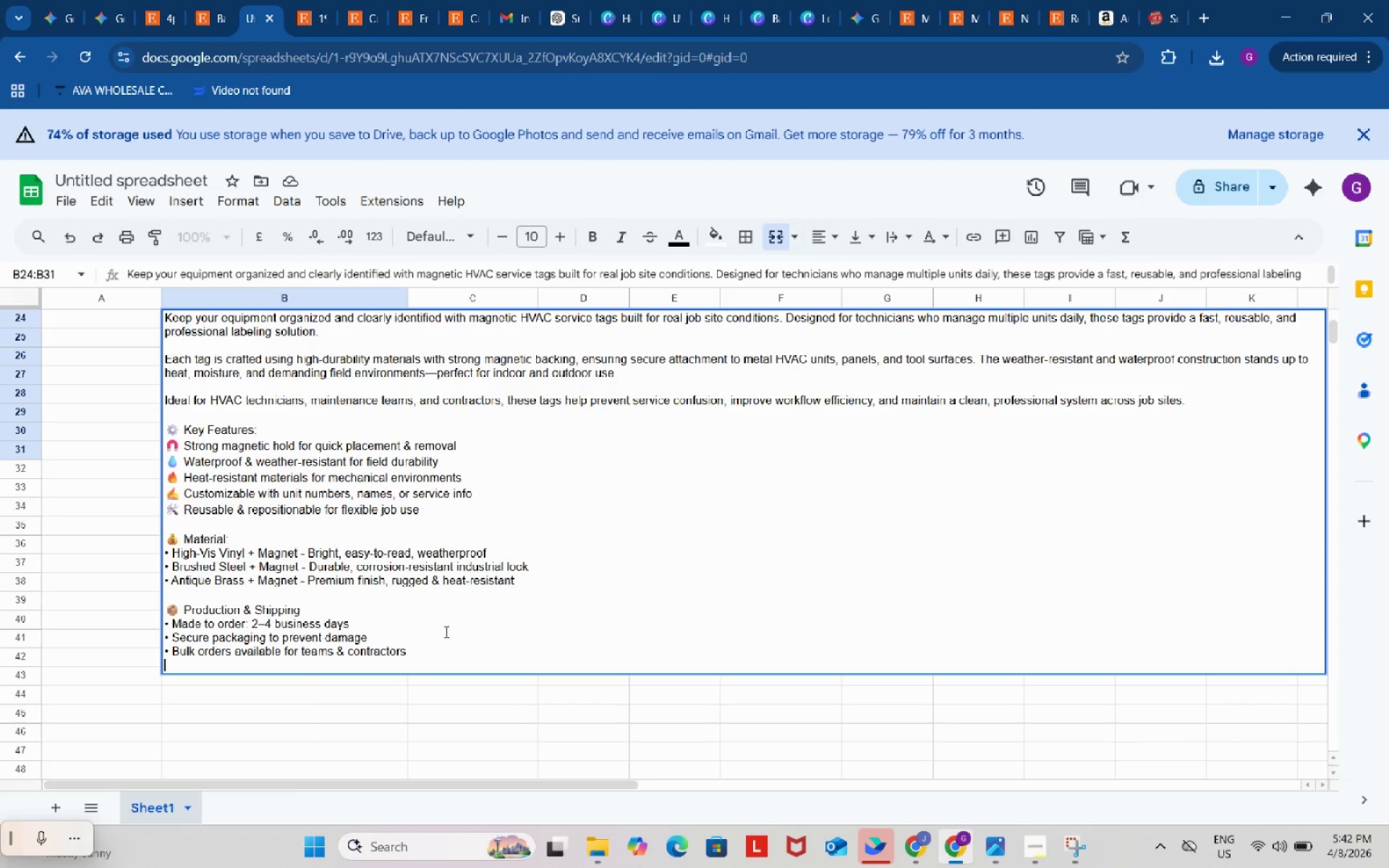 
key(Alt+Control+Enter)
 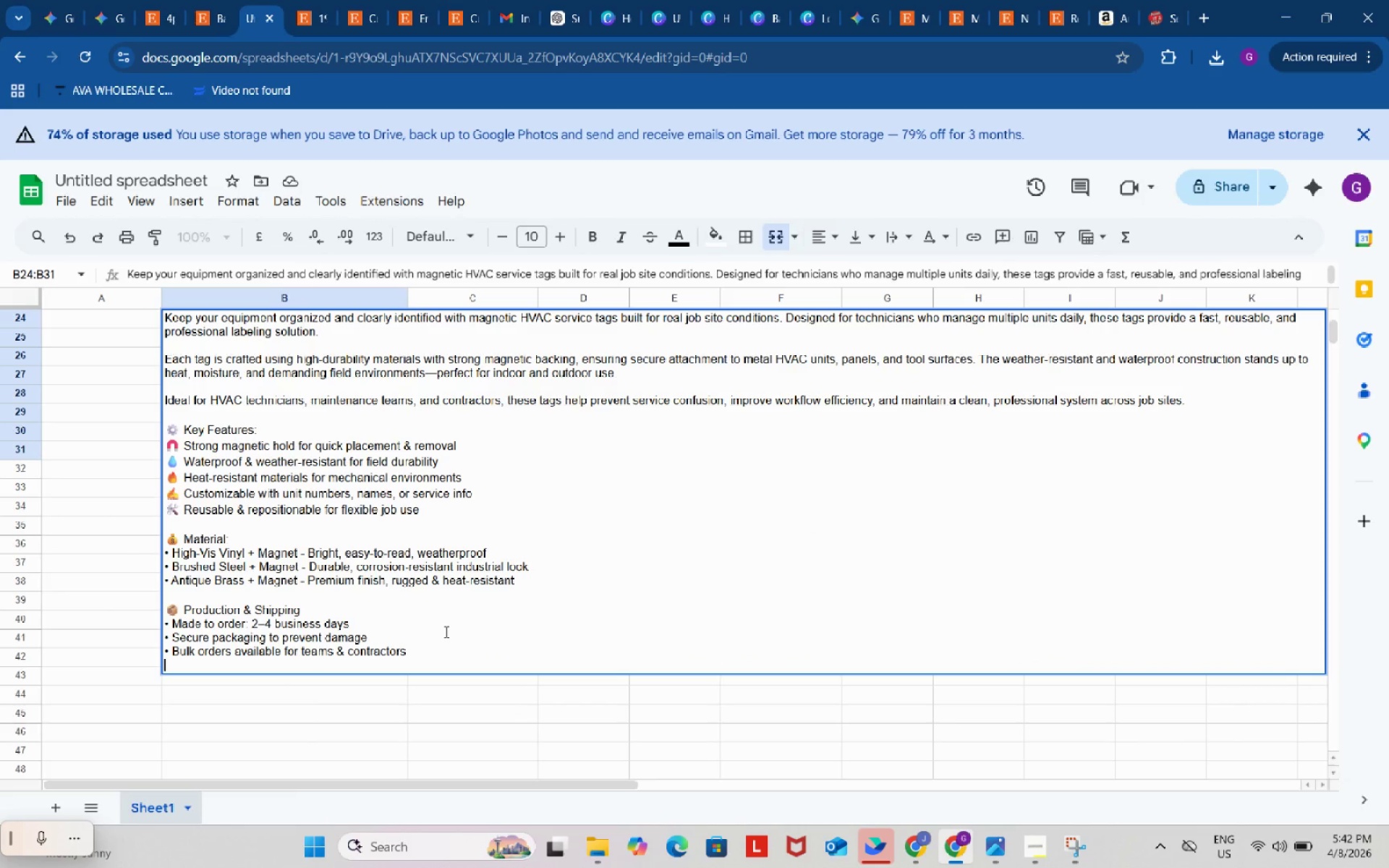 
key(Control+ControlLeft)
 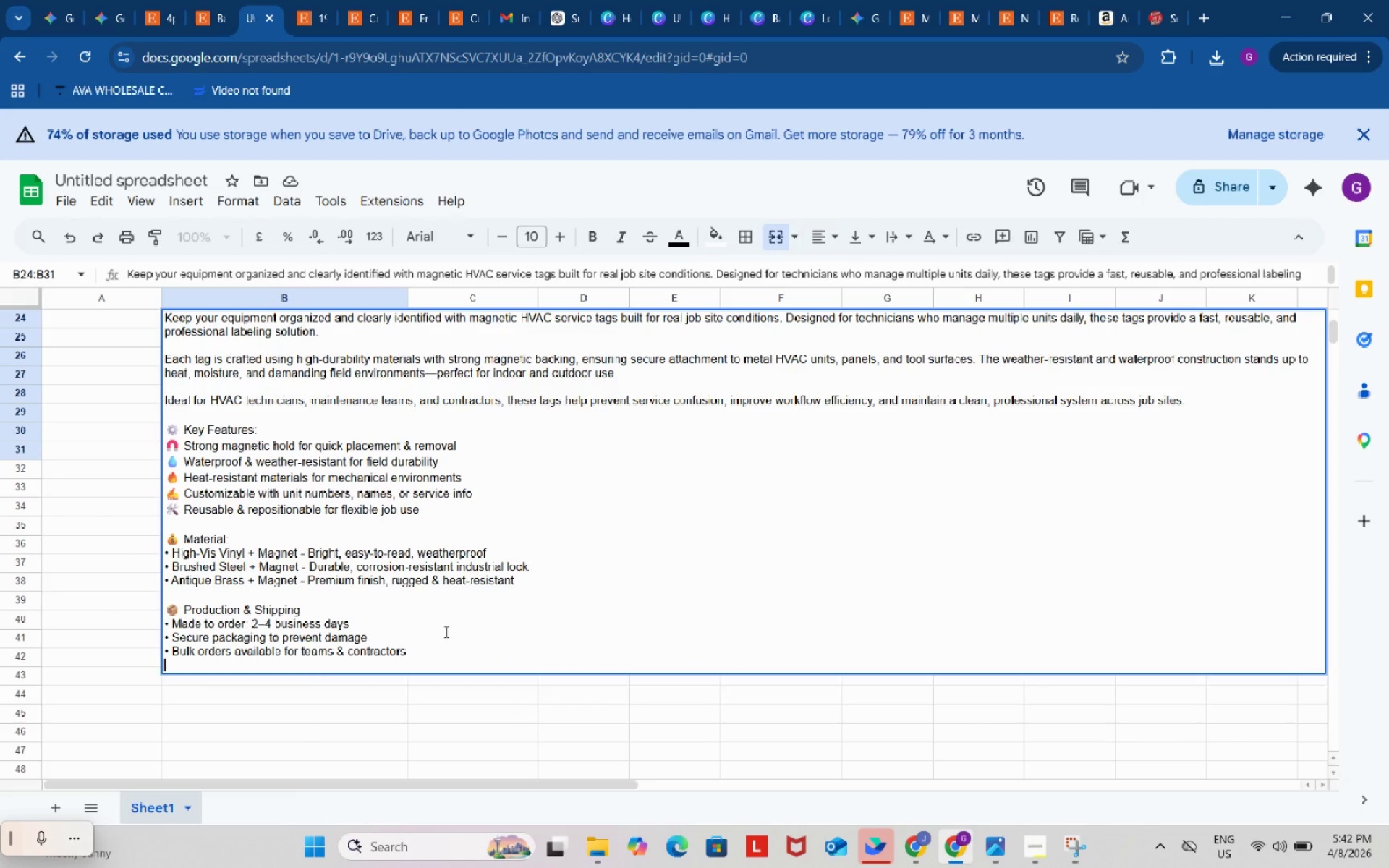 
key(Alt+Control+AltLeft)
 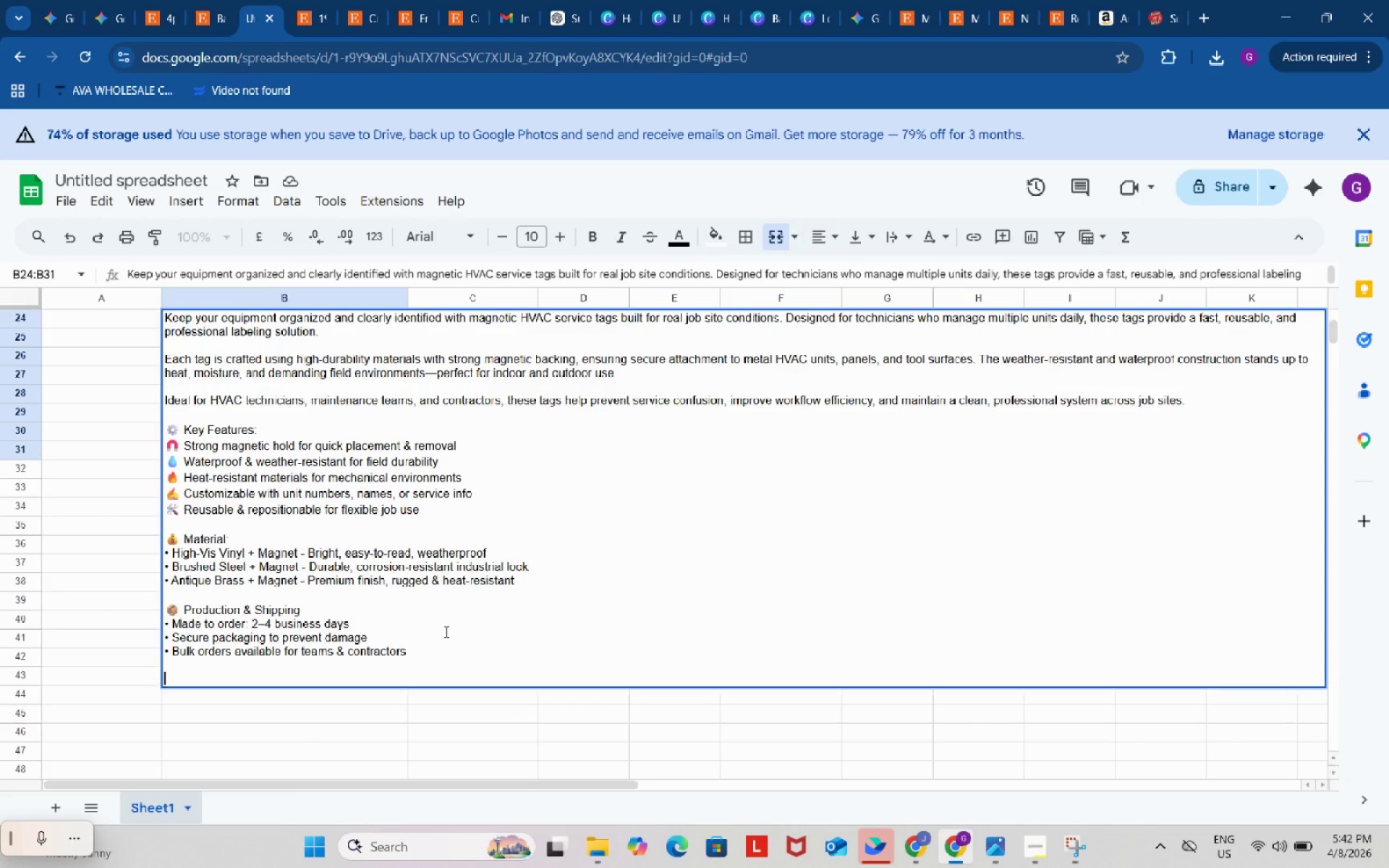 
key(Alt+Control+Enter)
 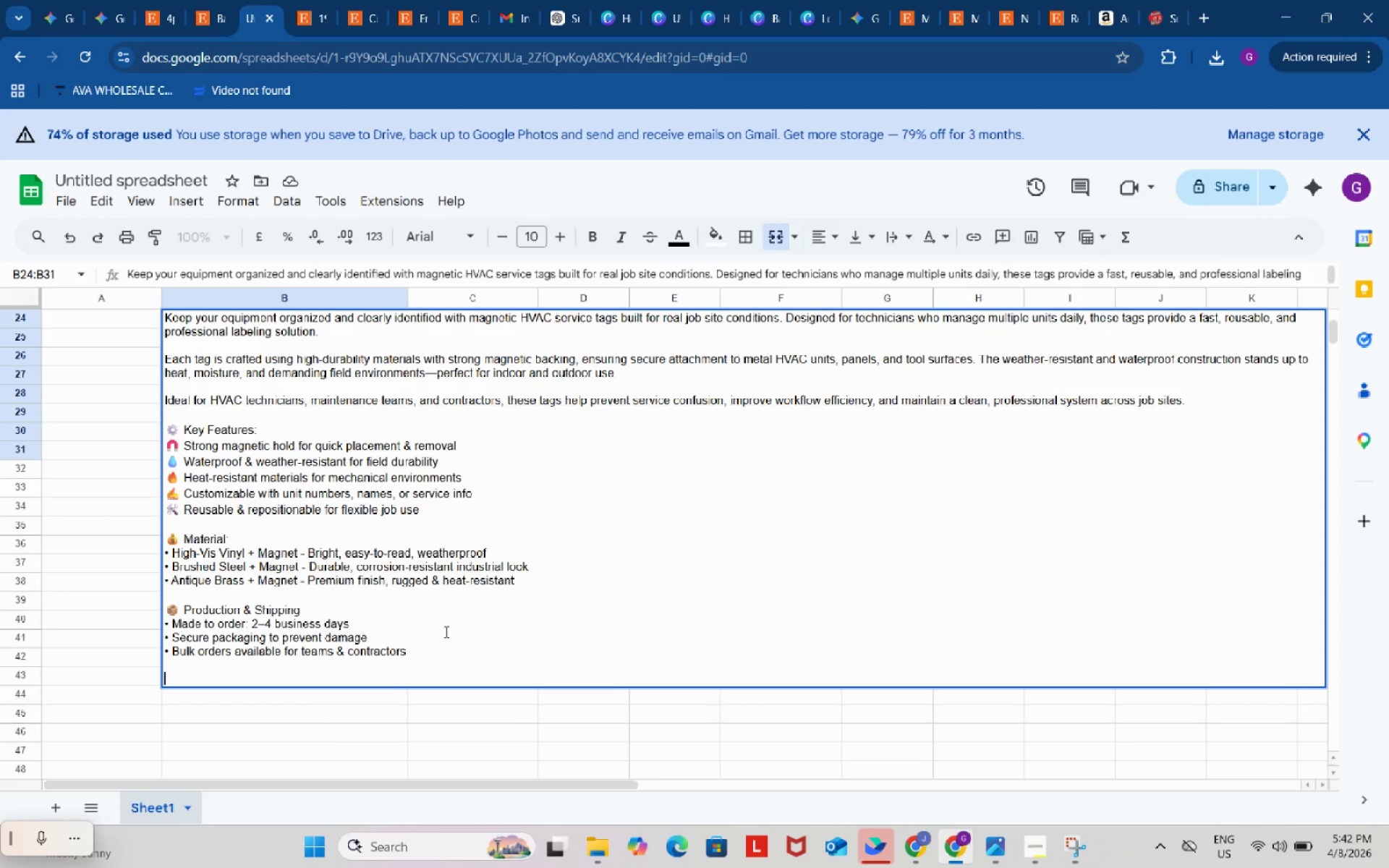 
key(Control+ControlLeft)
 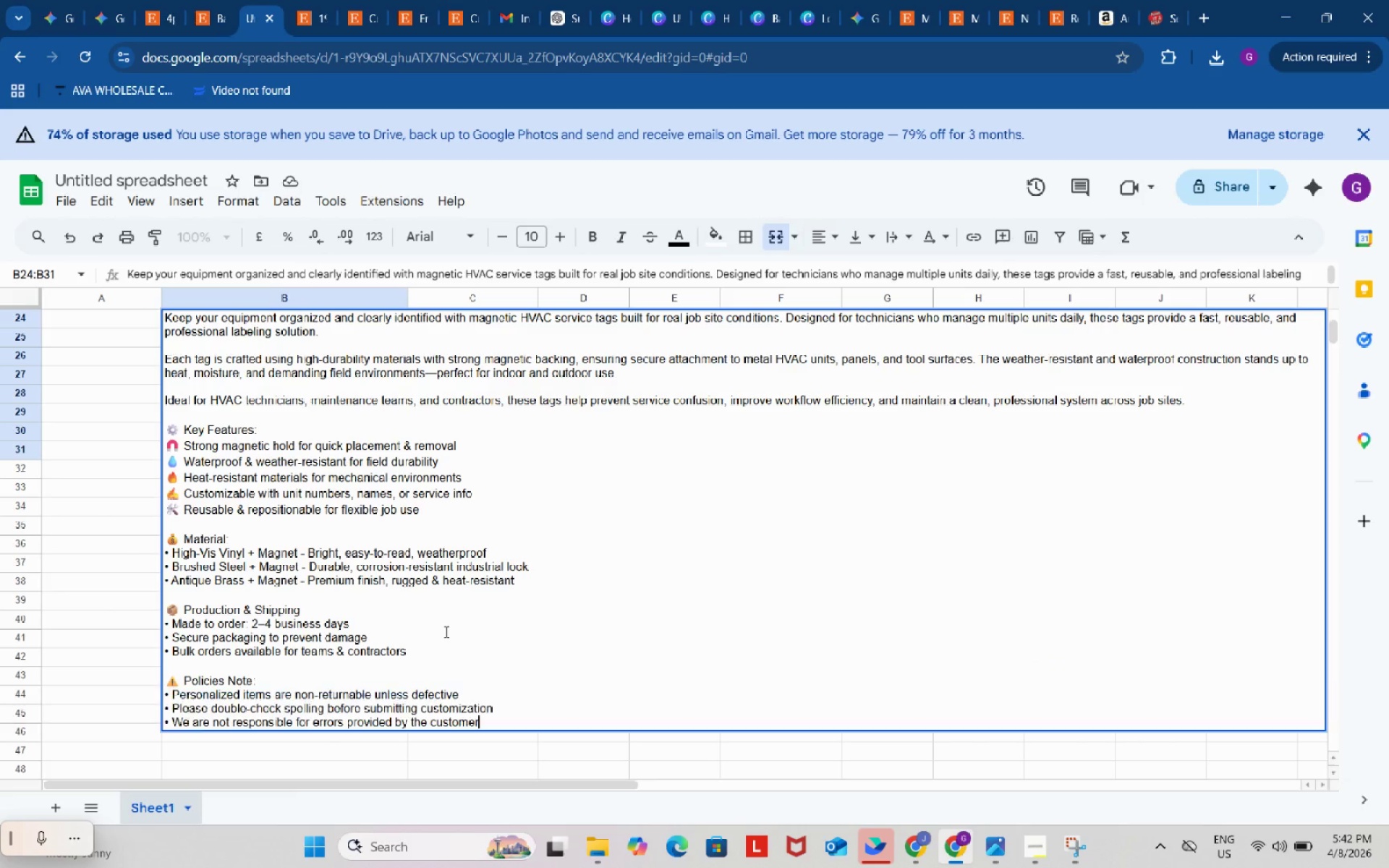 
key(Control+V)
 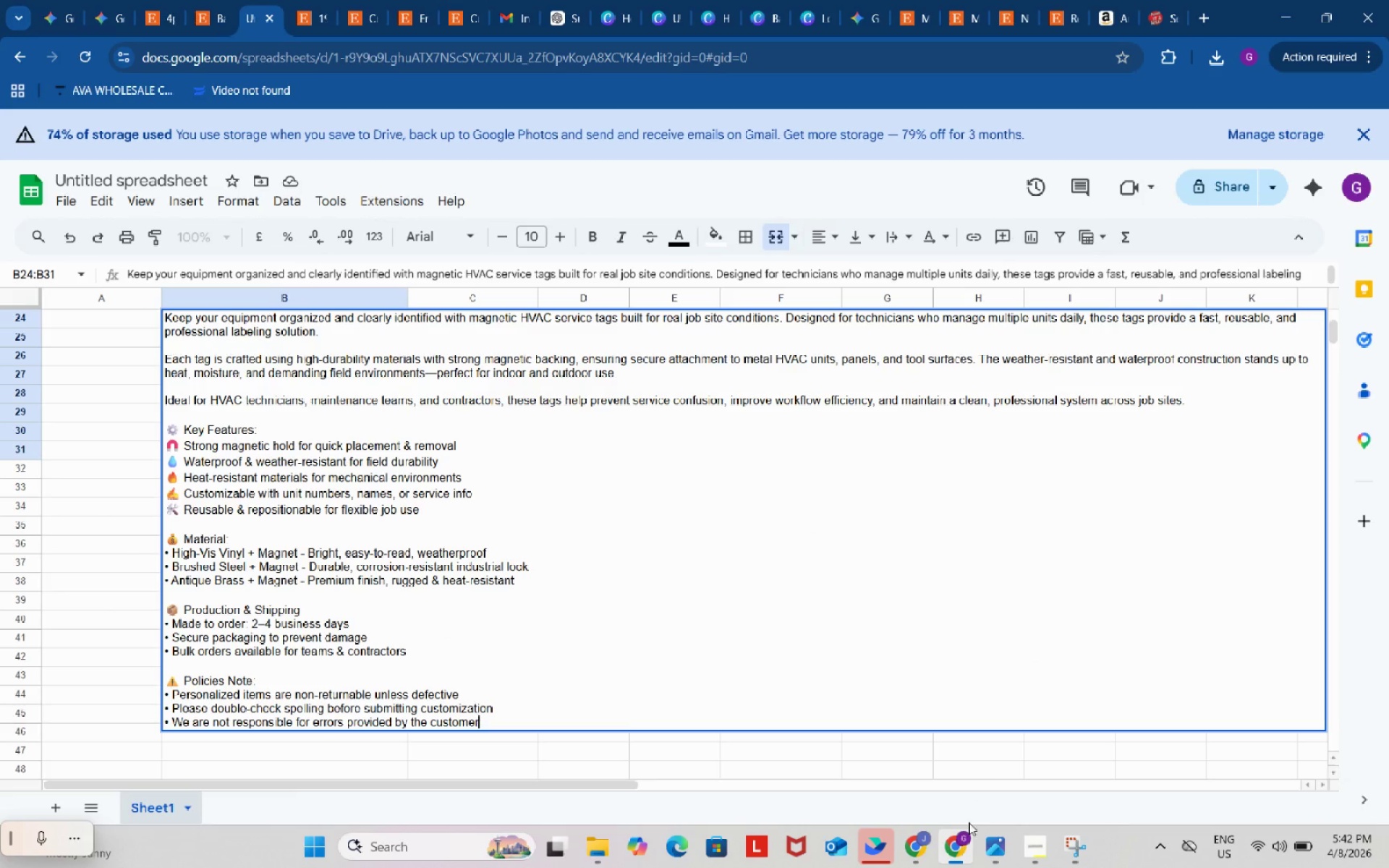 
left_click([920, 841])
 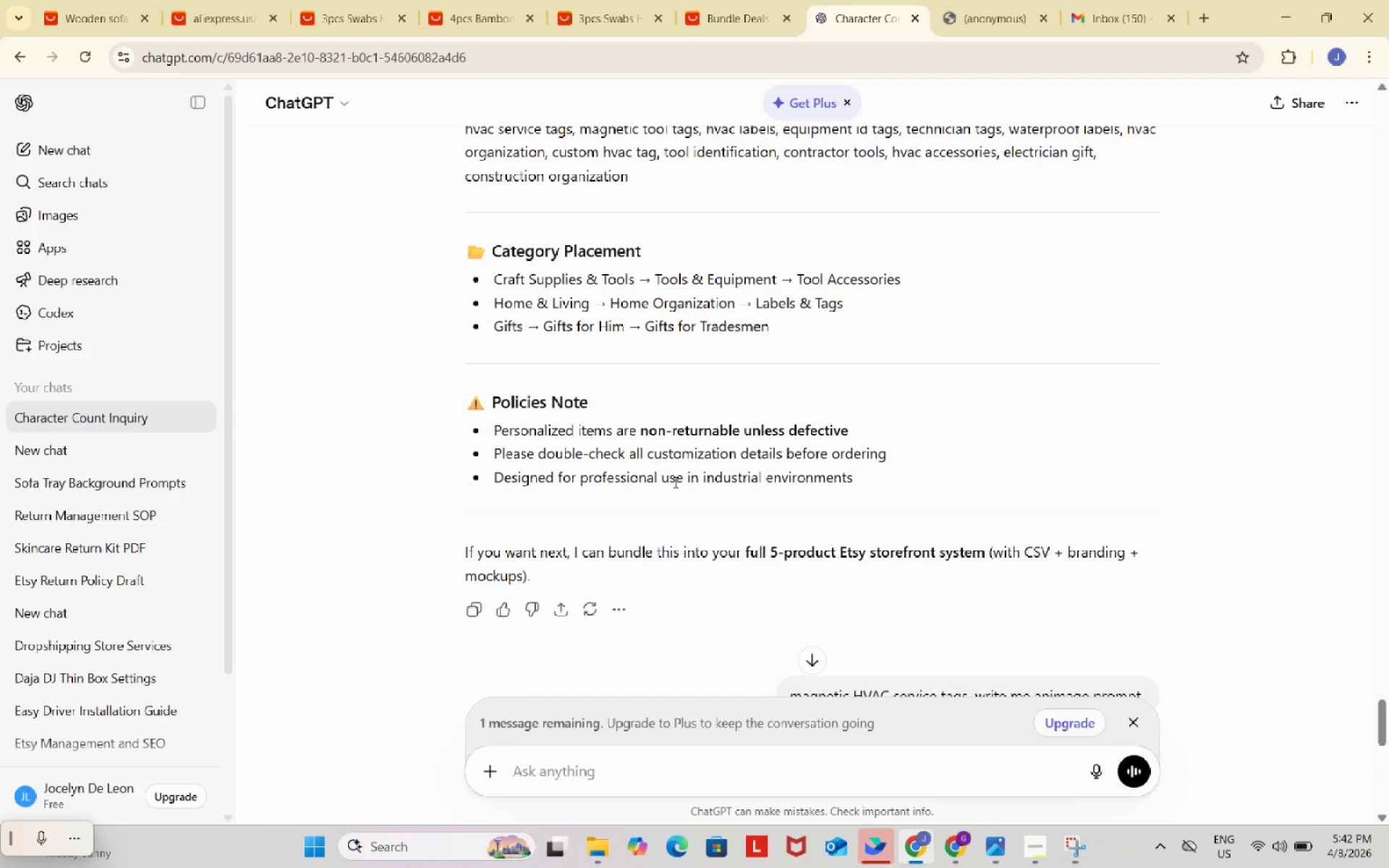 
scroll: coordinate [674, 482], scroll_direction: up, amount: 2.0
 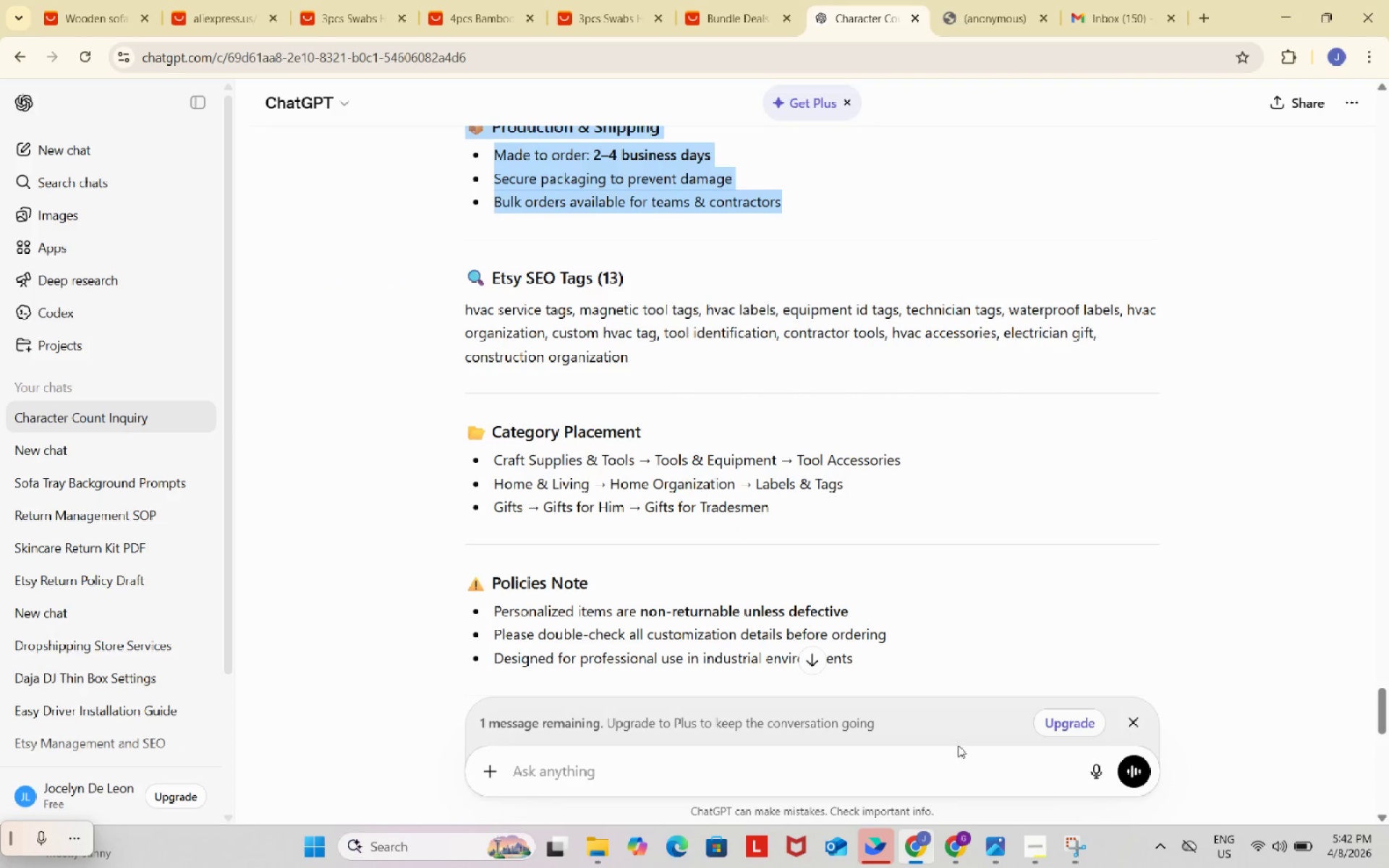 
left_click([922, 842])
 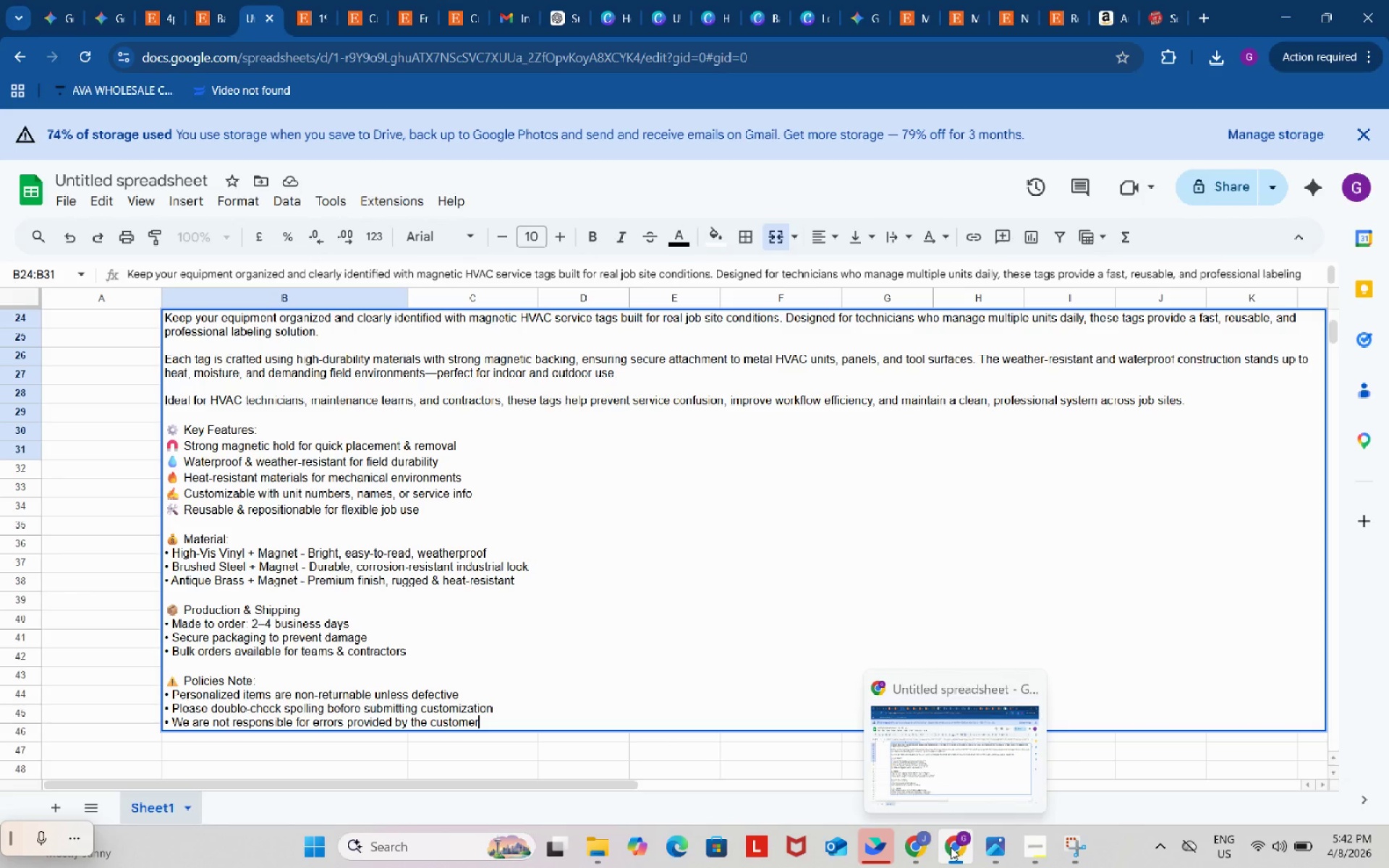 
left_click([739, 515])
 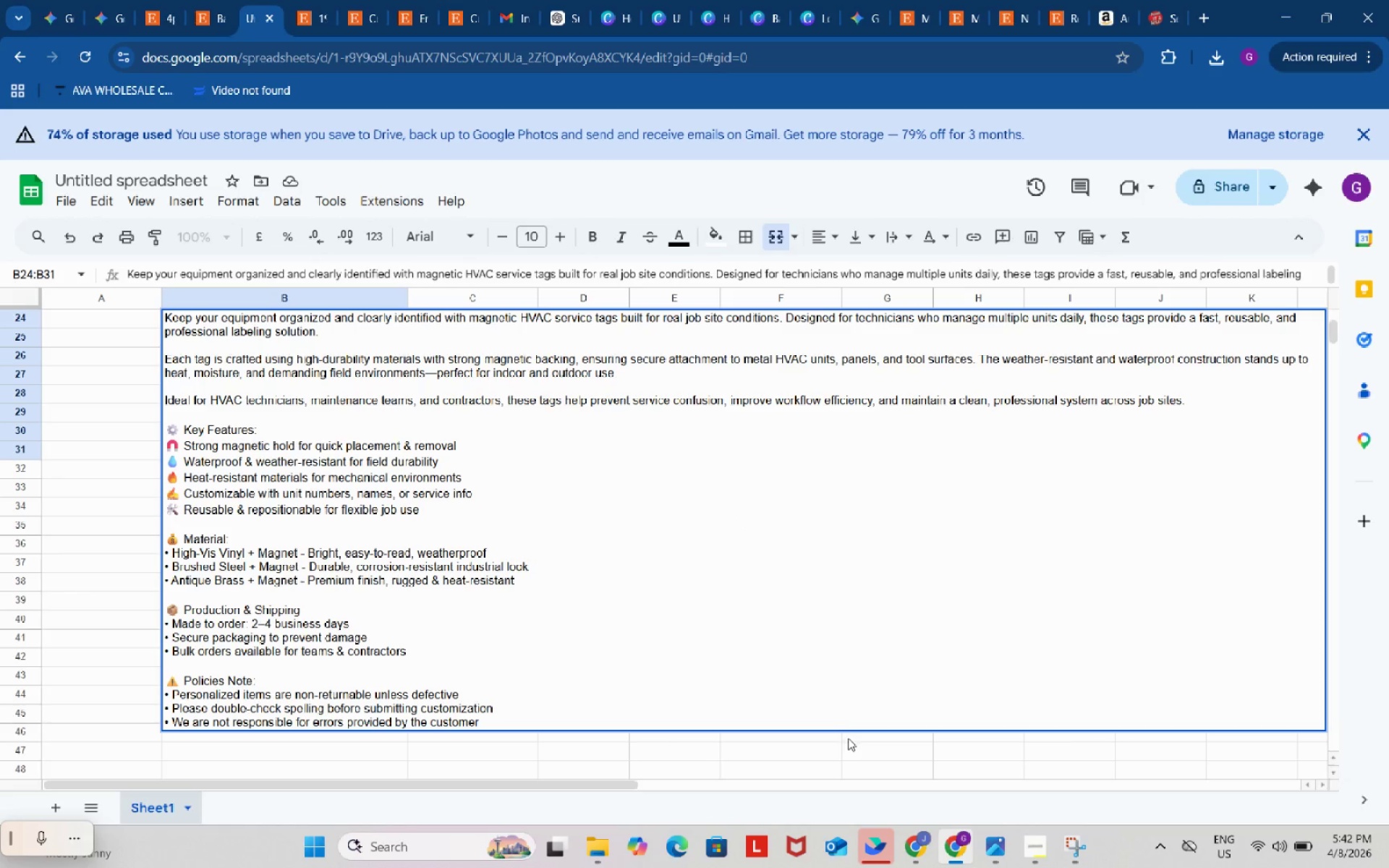 
left_click_drag(start_coordinate=[852, 747], to_coordinate=[851, 739])
 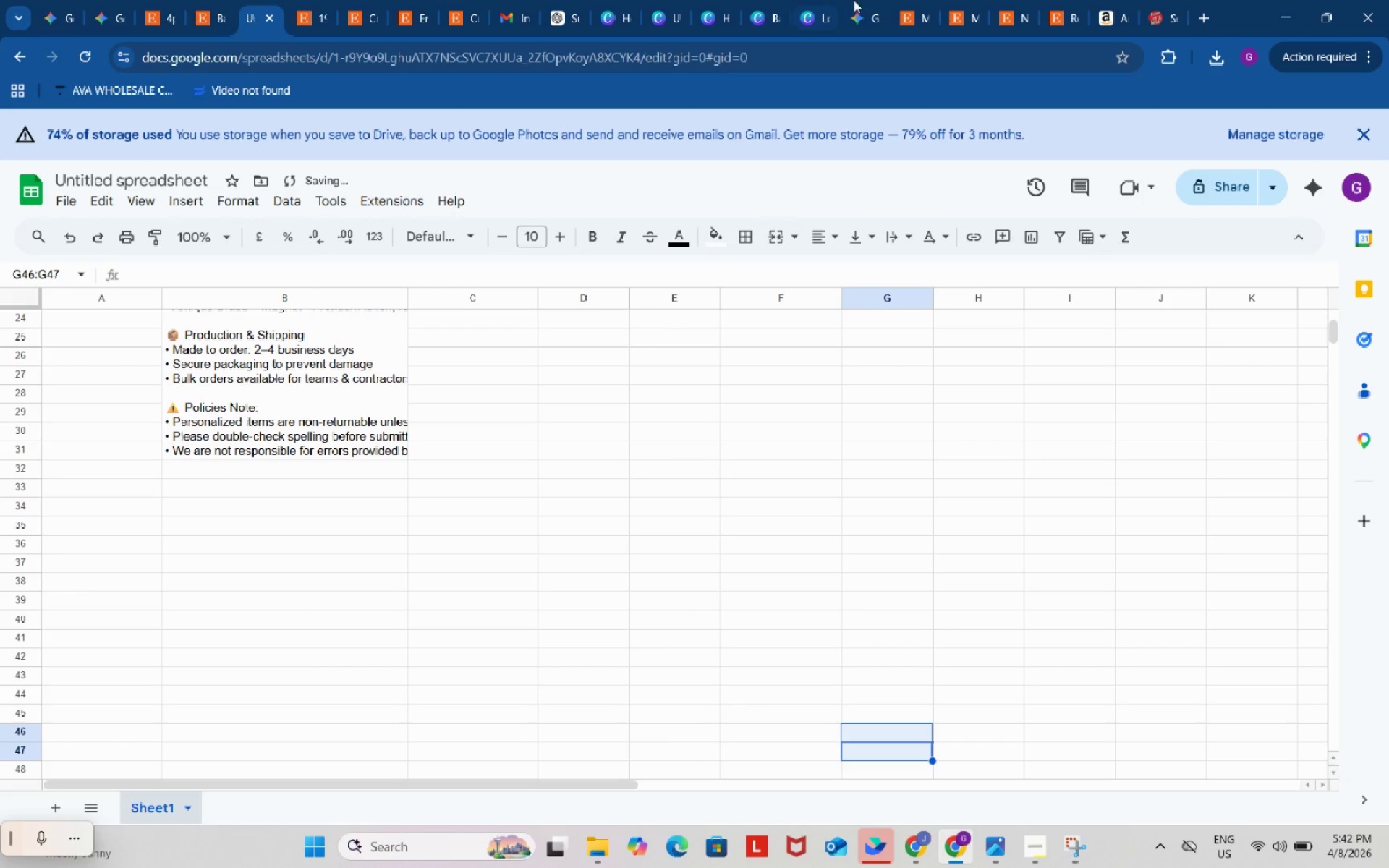 
left_click([856, 0])
 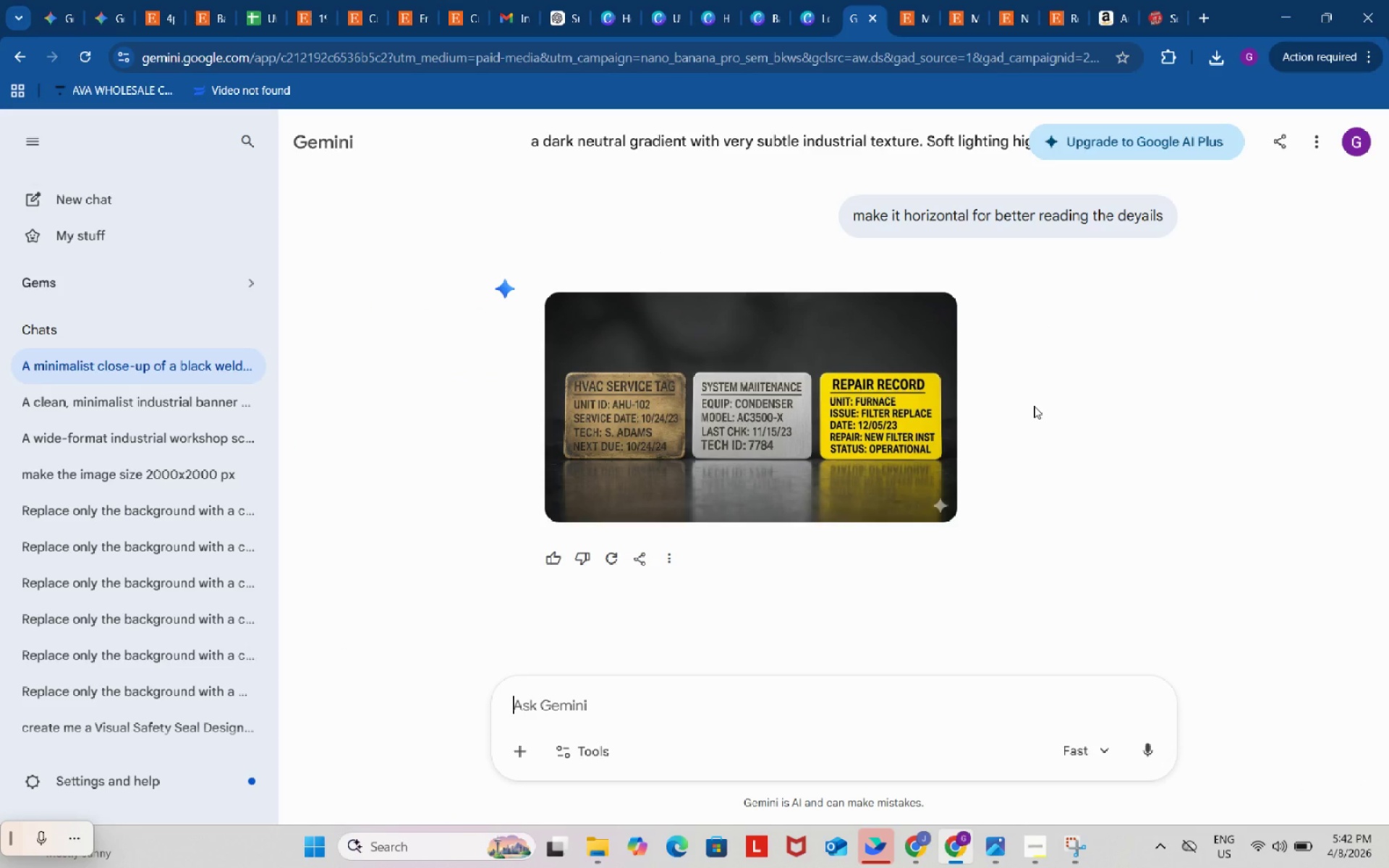 
wait(10.72)
 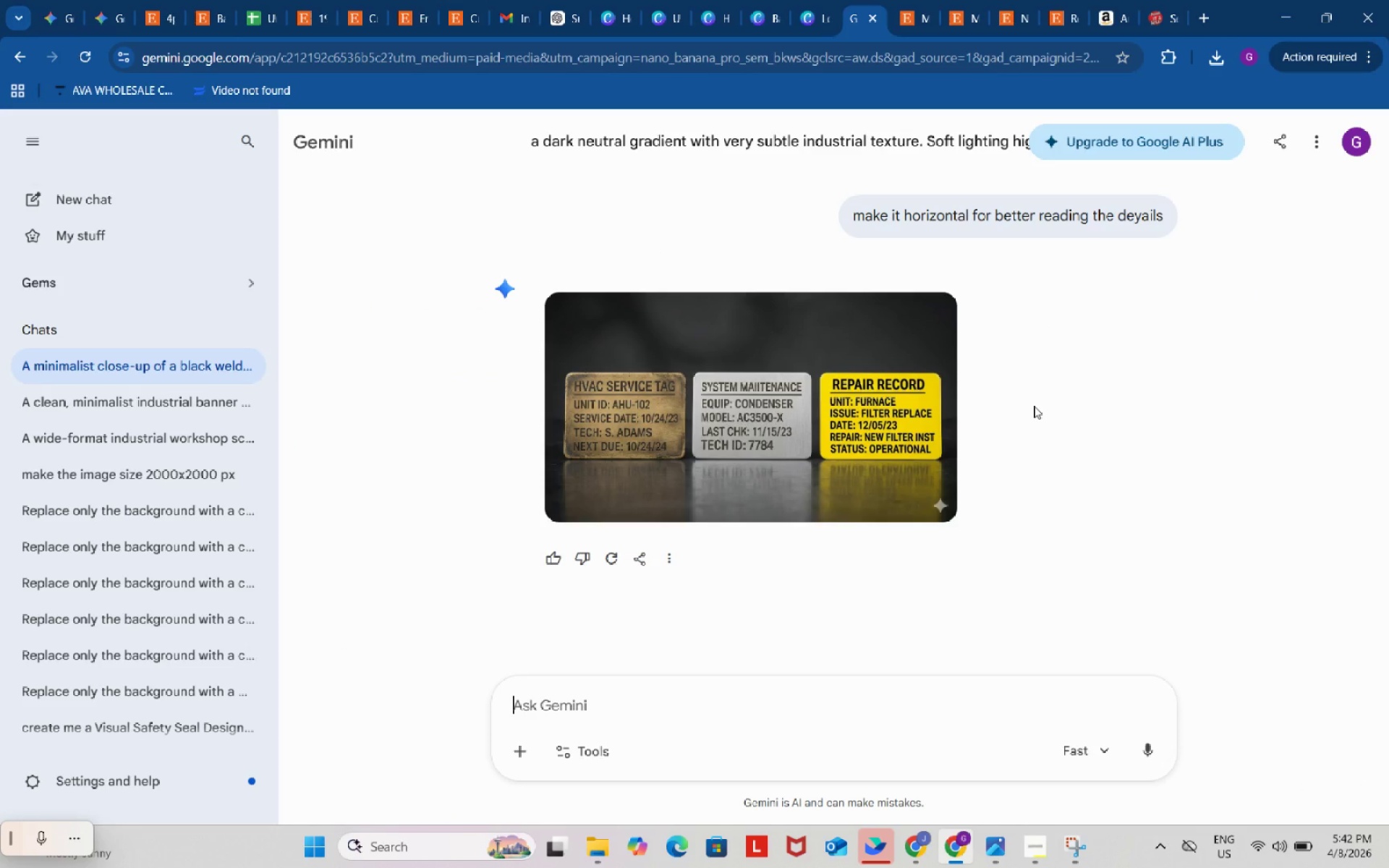 
left_click([933, 317])
 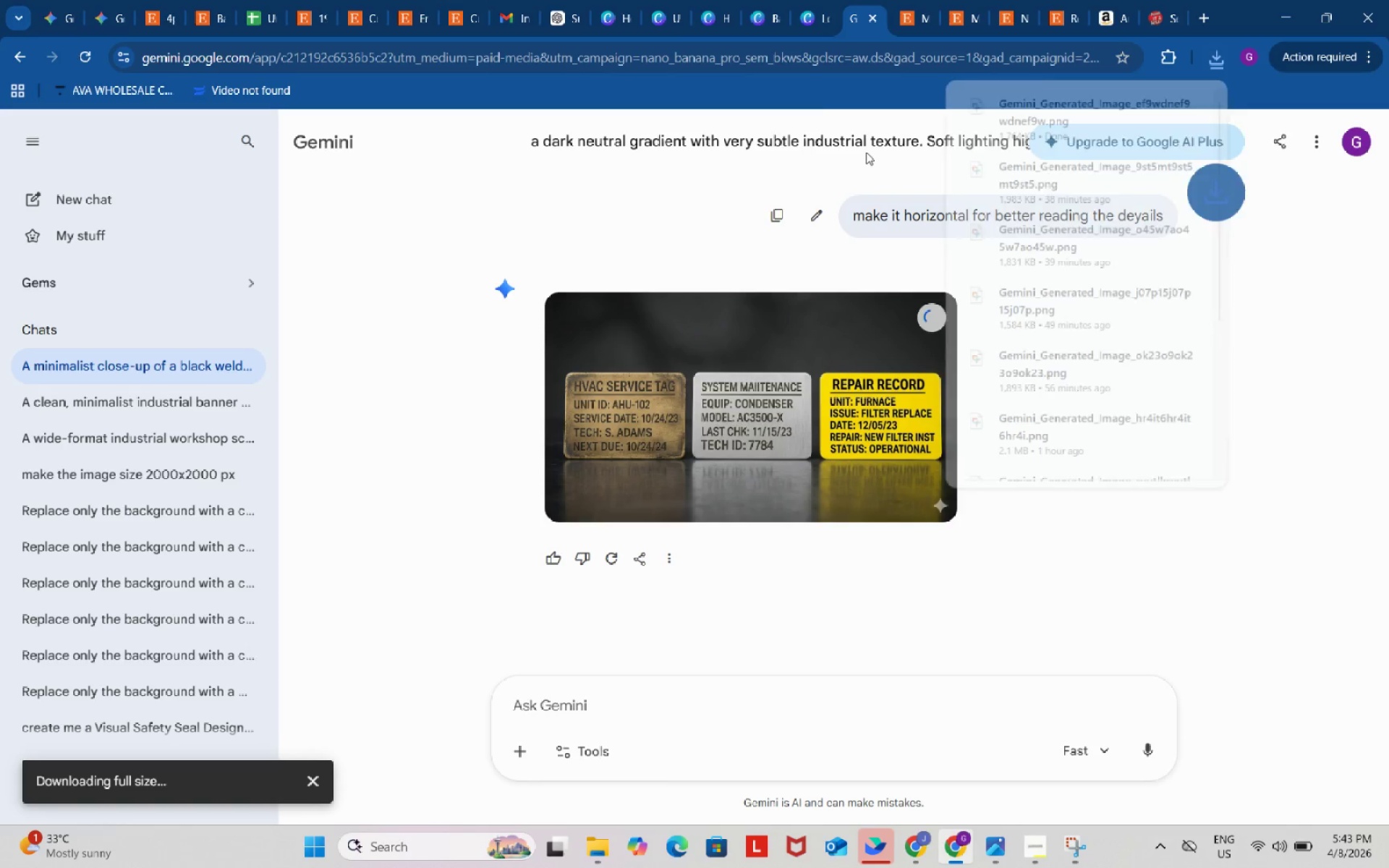 
mouse_move([527, 7])
 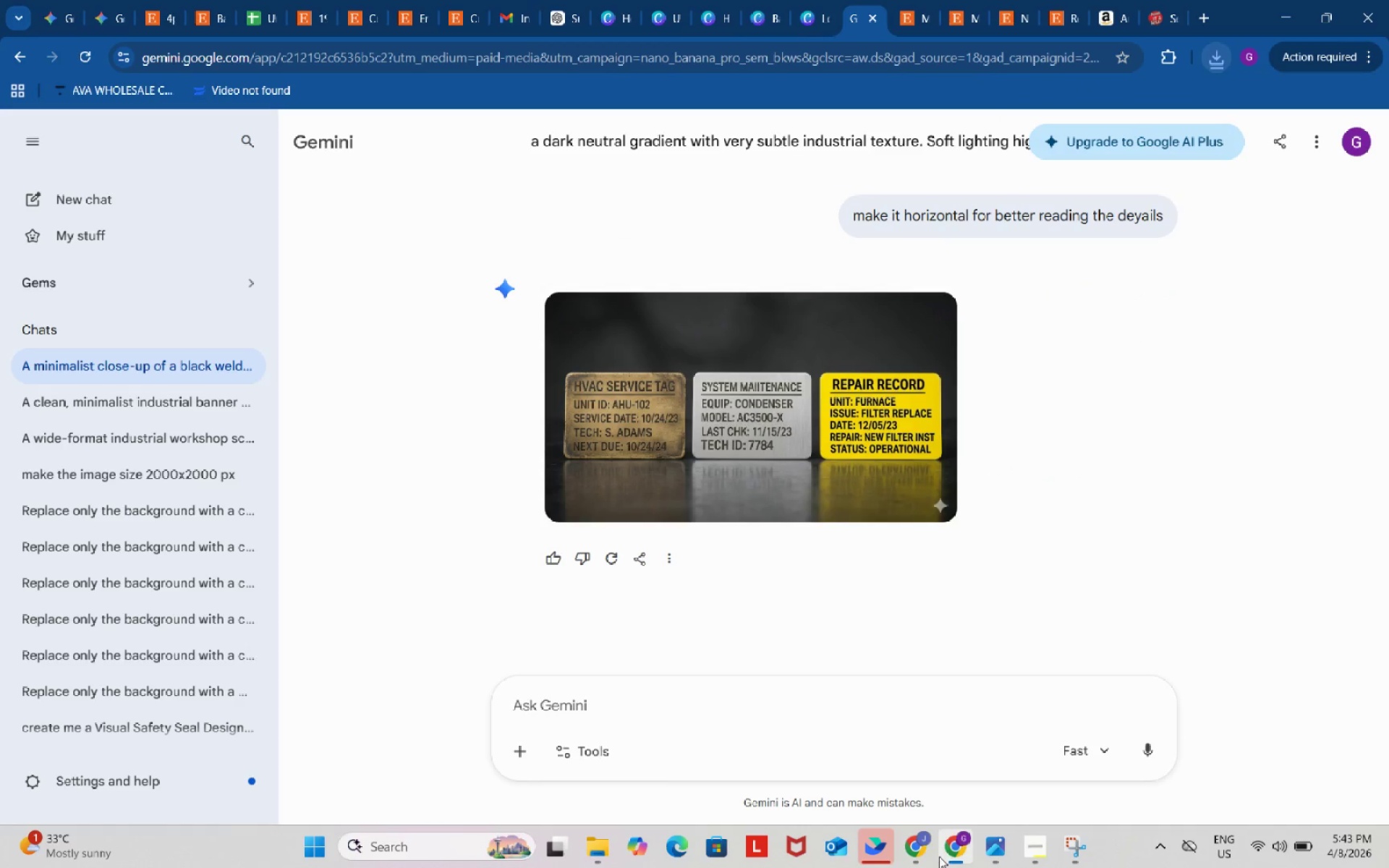 
left_click([912, 855])
 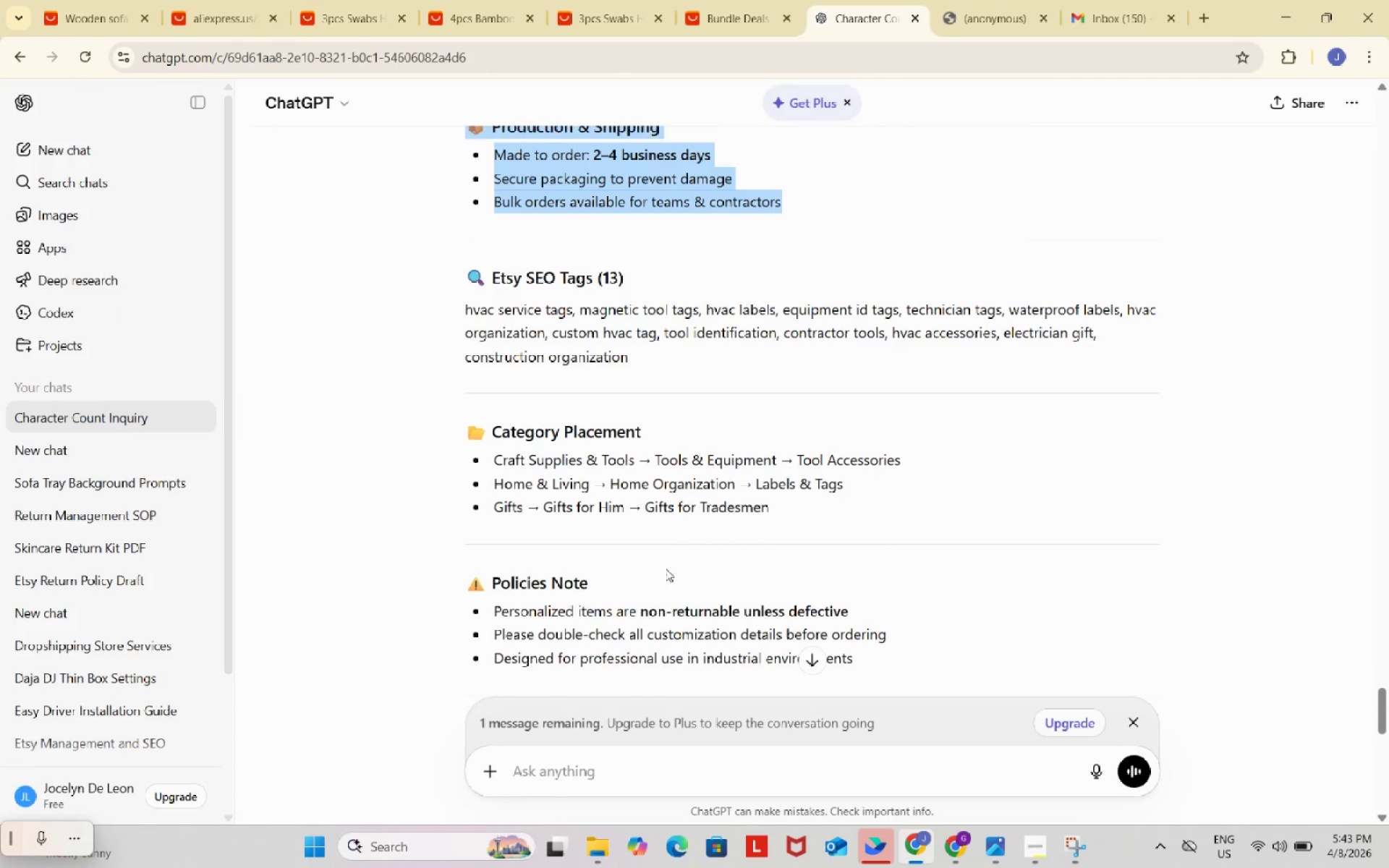 
scroll: coordinate [645, 509], scroll_direction: up, amount: 12.0
 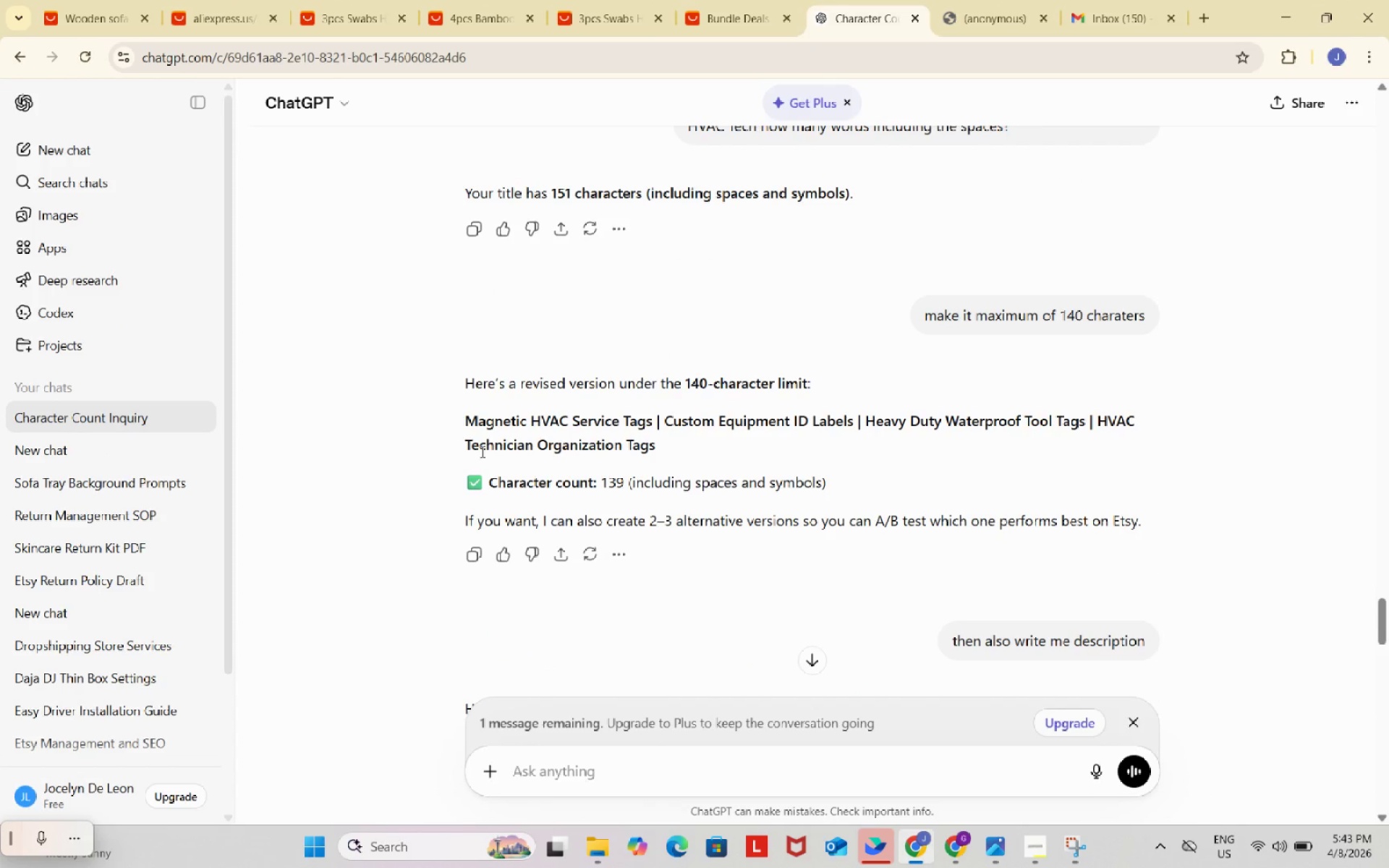 
left_click_drag(start_coordinate=[459, 420], to_coordinate=[670, 442])
 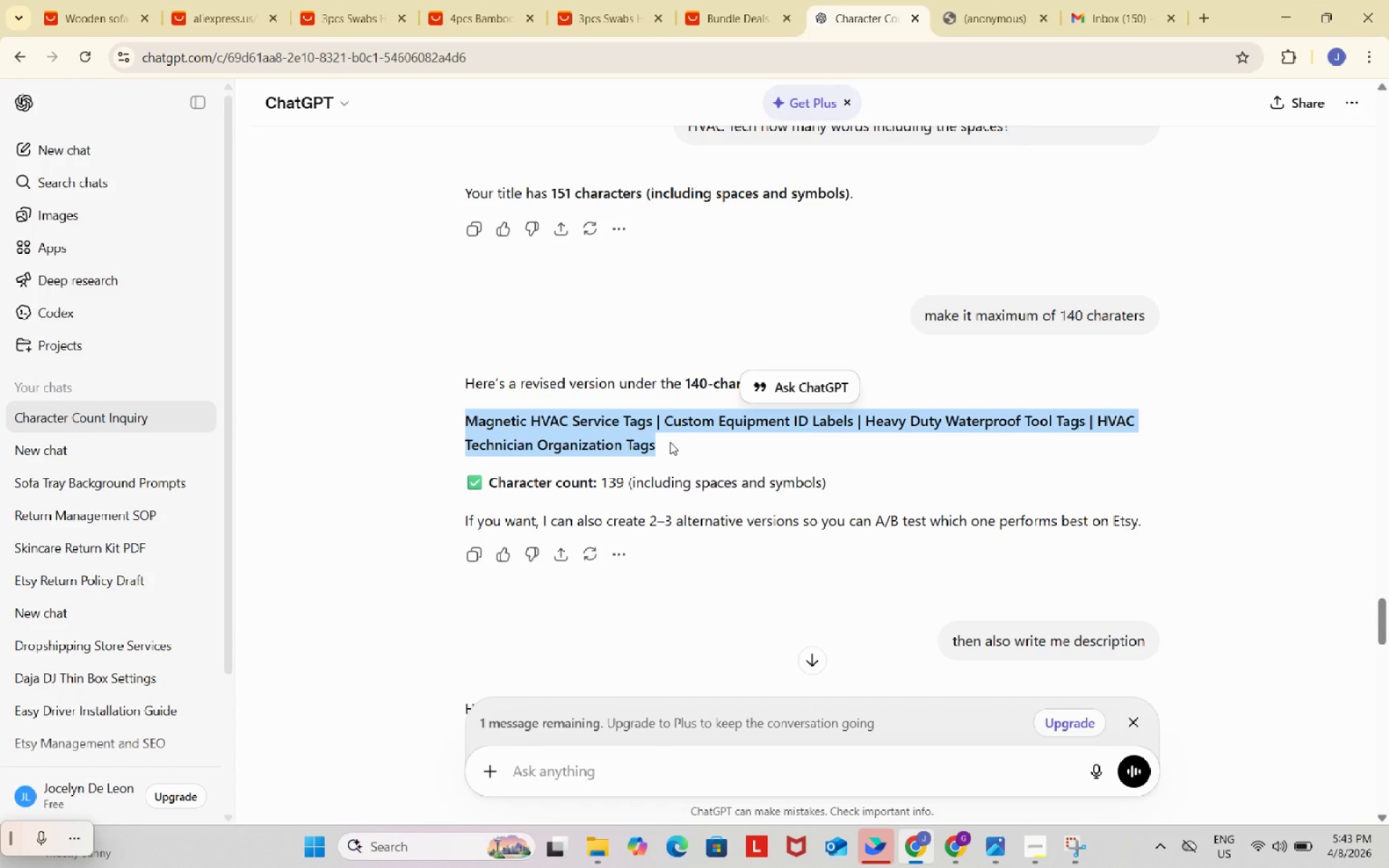 
key(Control+ControlLeft)
 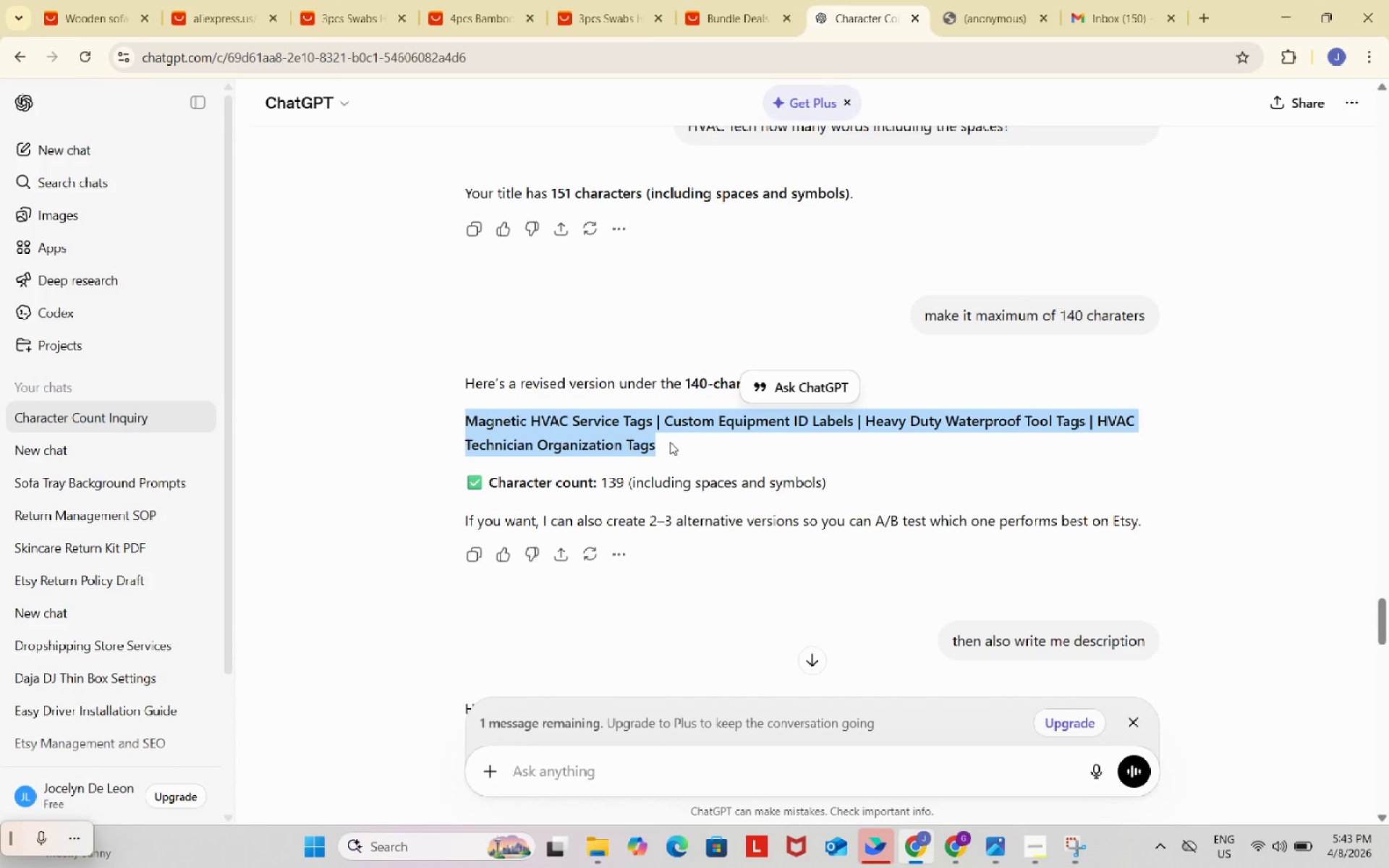 
key(Control+C)
 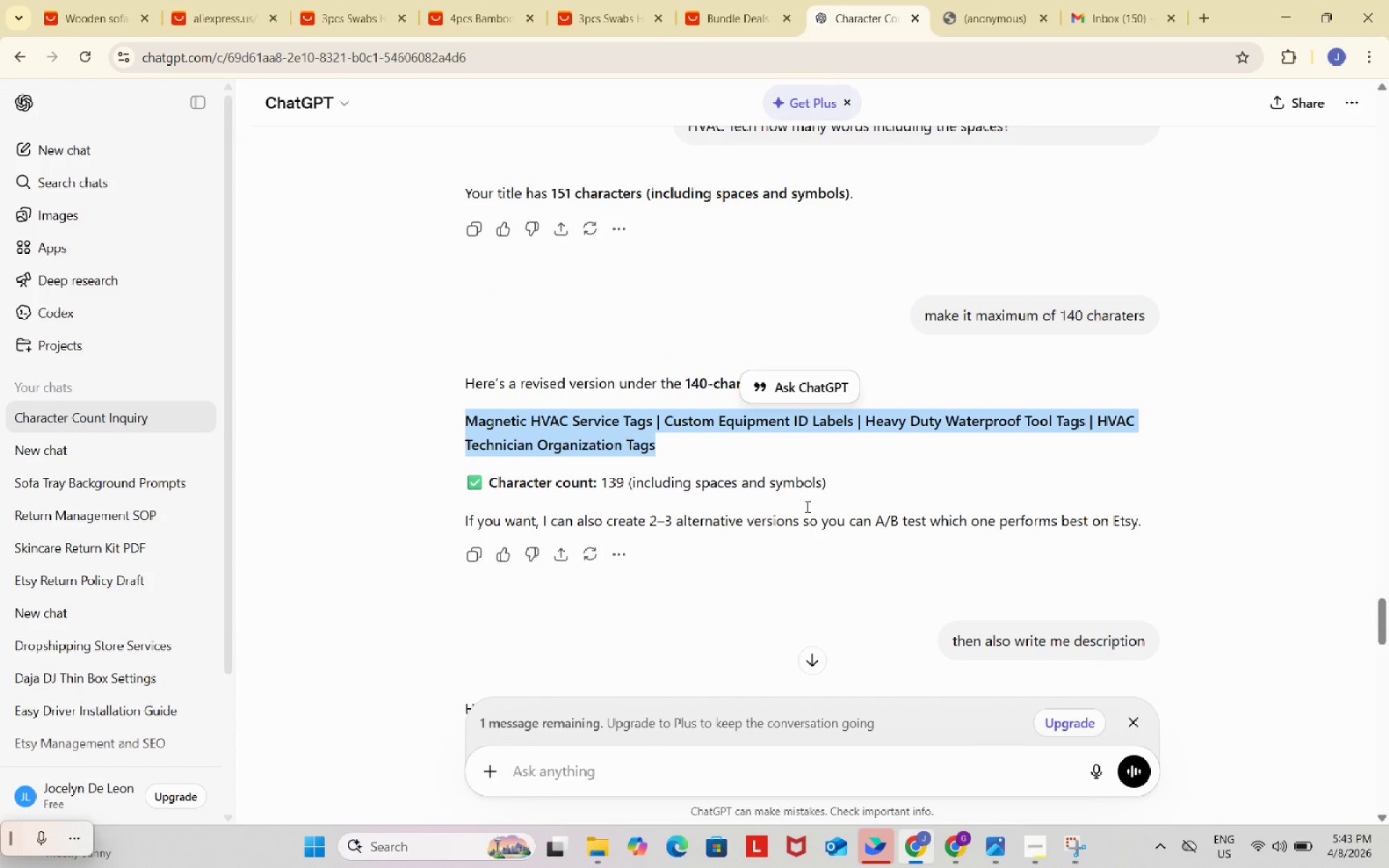 
key(Control+ControlLeft)
 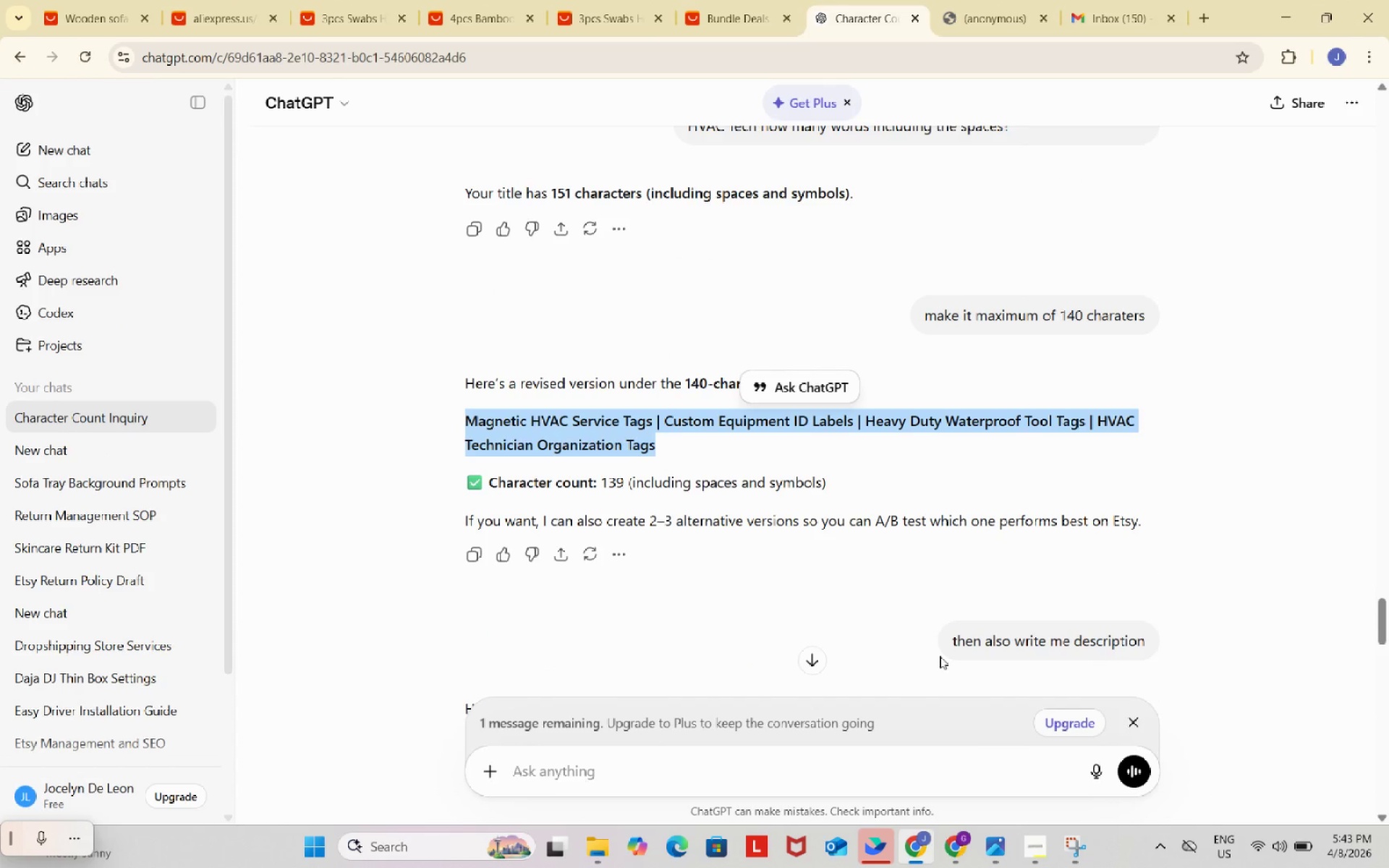 
key(Control+C)
 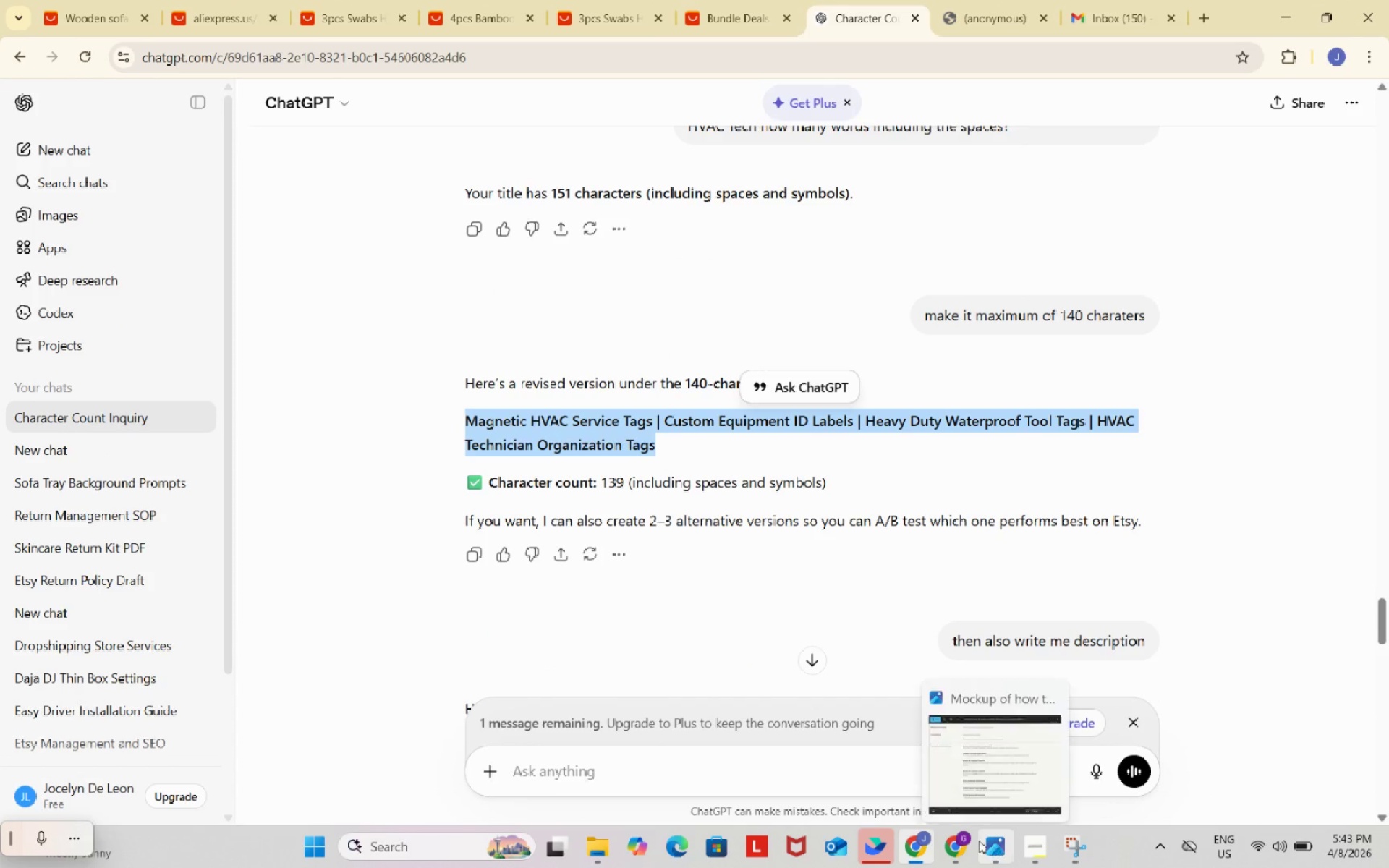 
left_click([955, 835])
 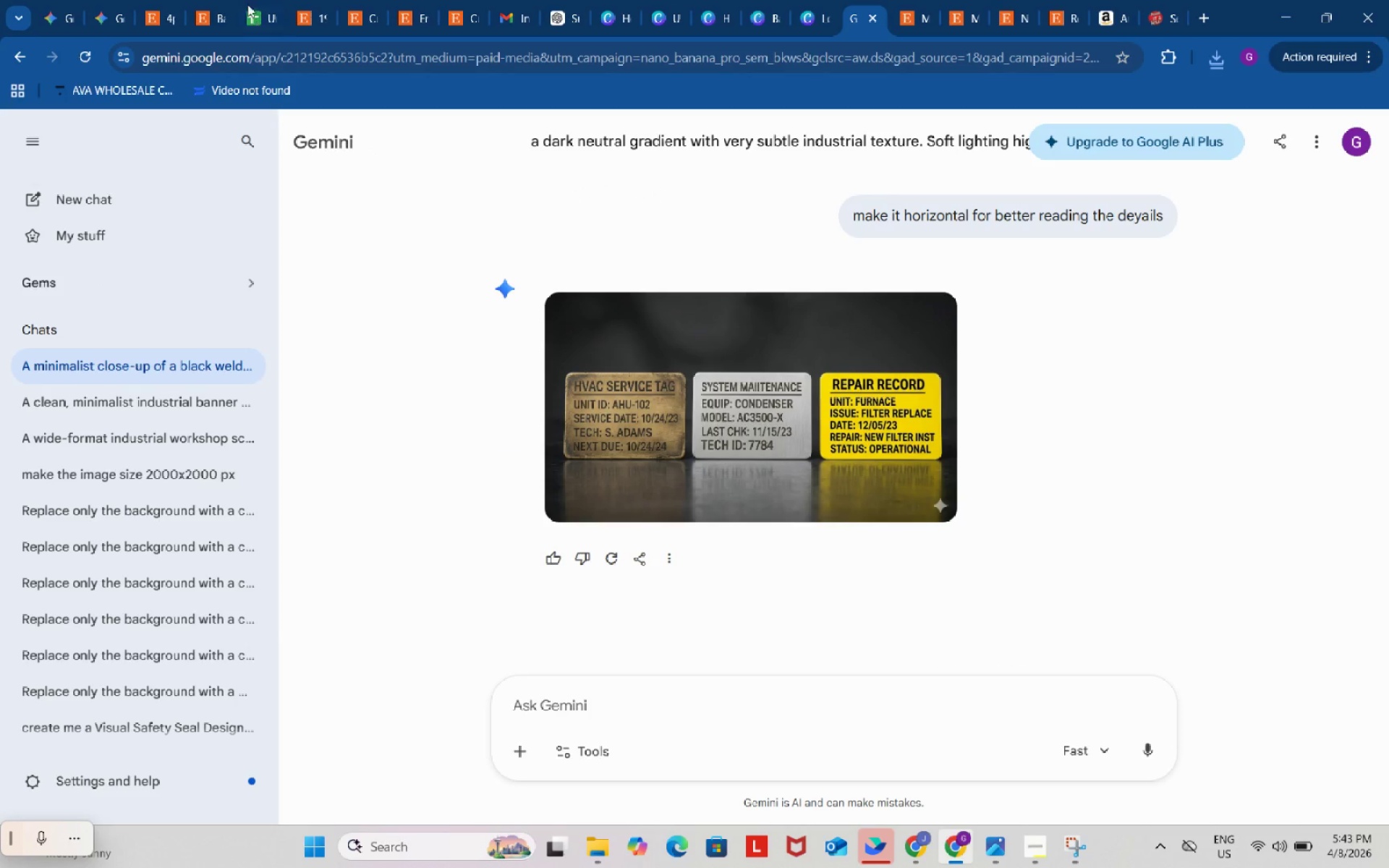 
left_click([260, 3])
 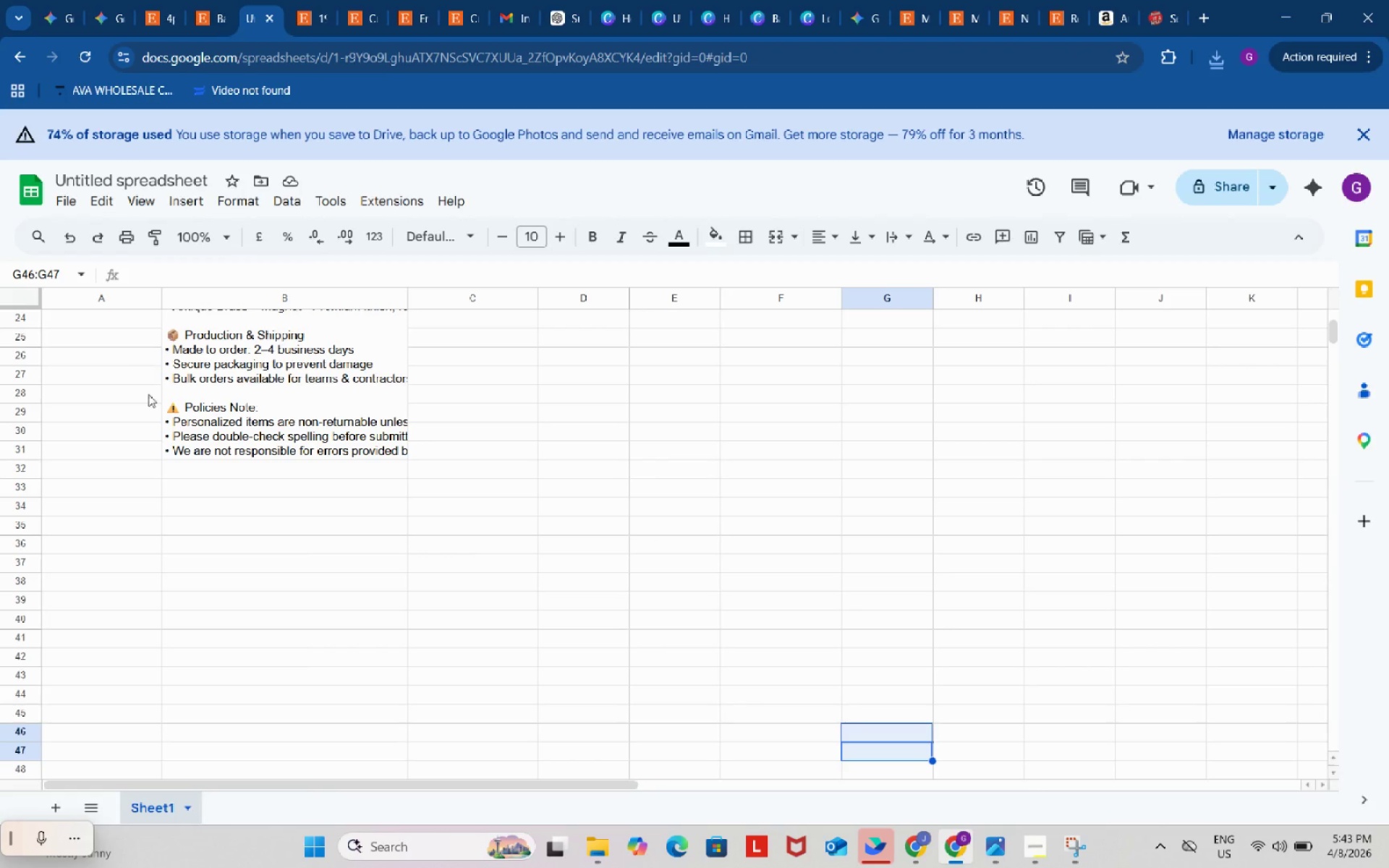 
scroll: coordinate [216, 512], scroll_direction: up, amount: 2.0
 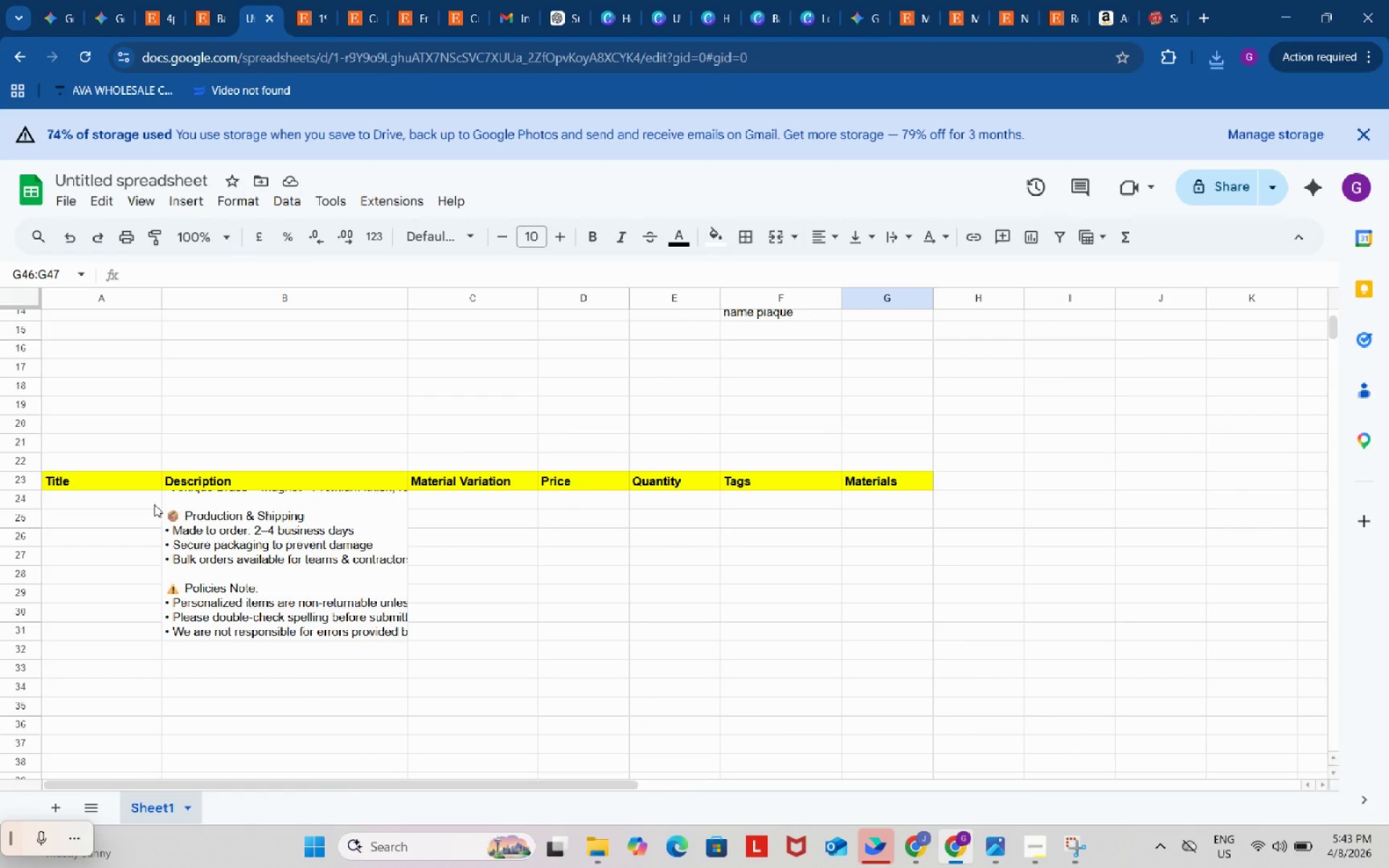 
left_click([154, 504])
 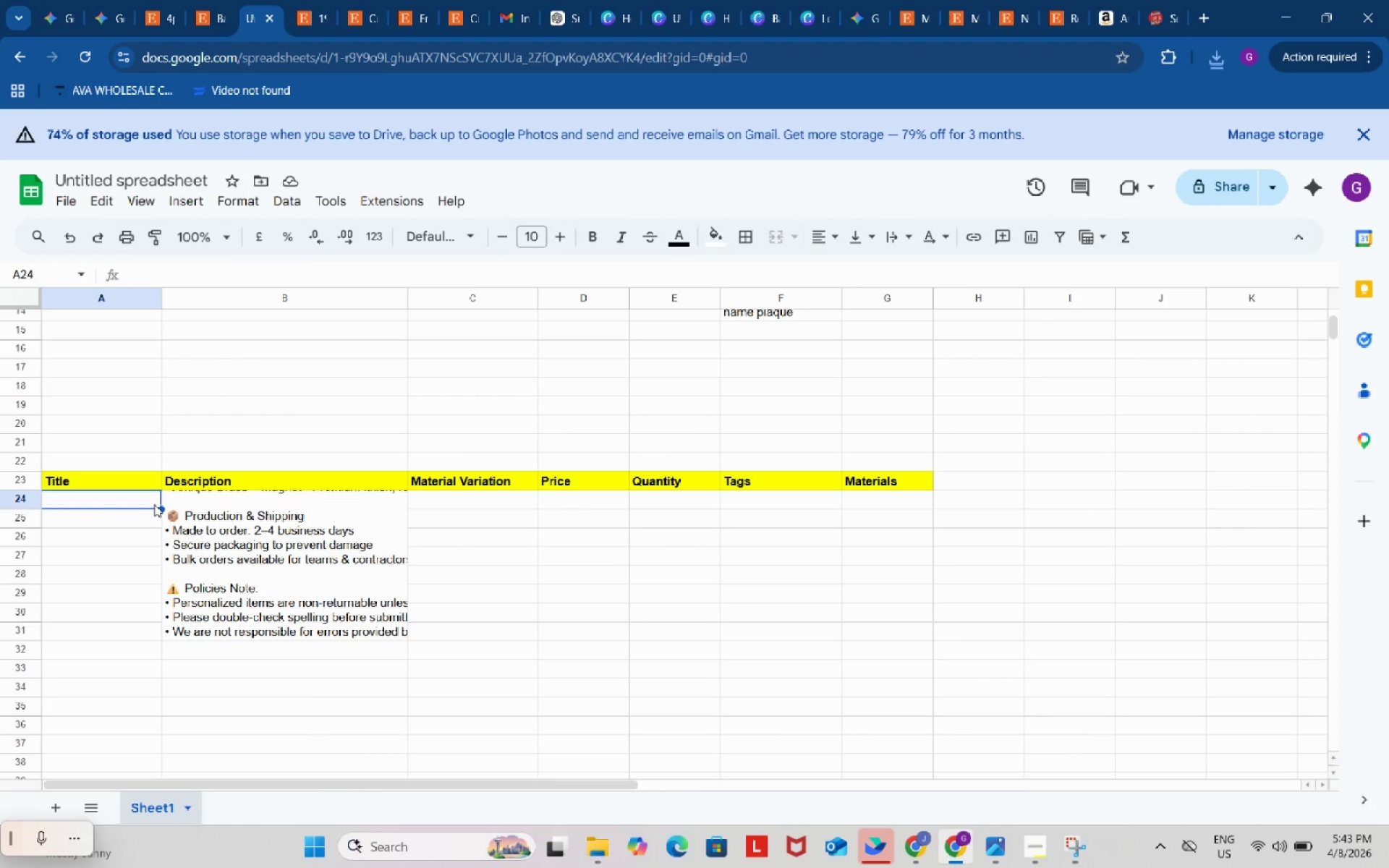 
left_click_drag(start_coordinate=[154, 504], to_coordinate=[156, 499])
 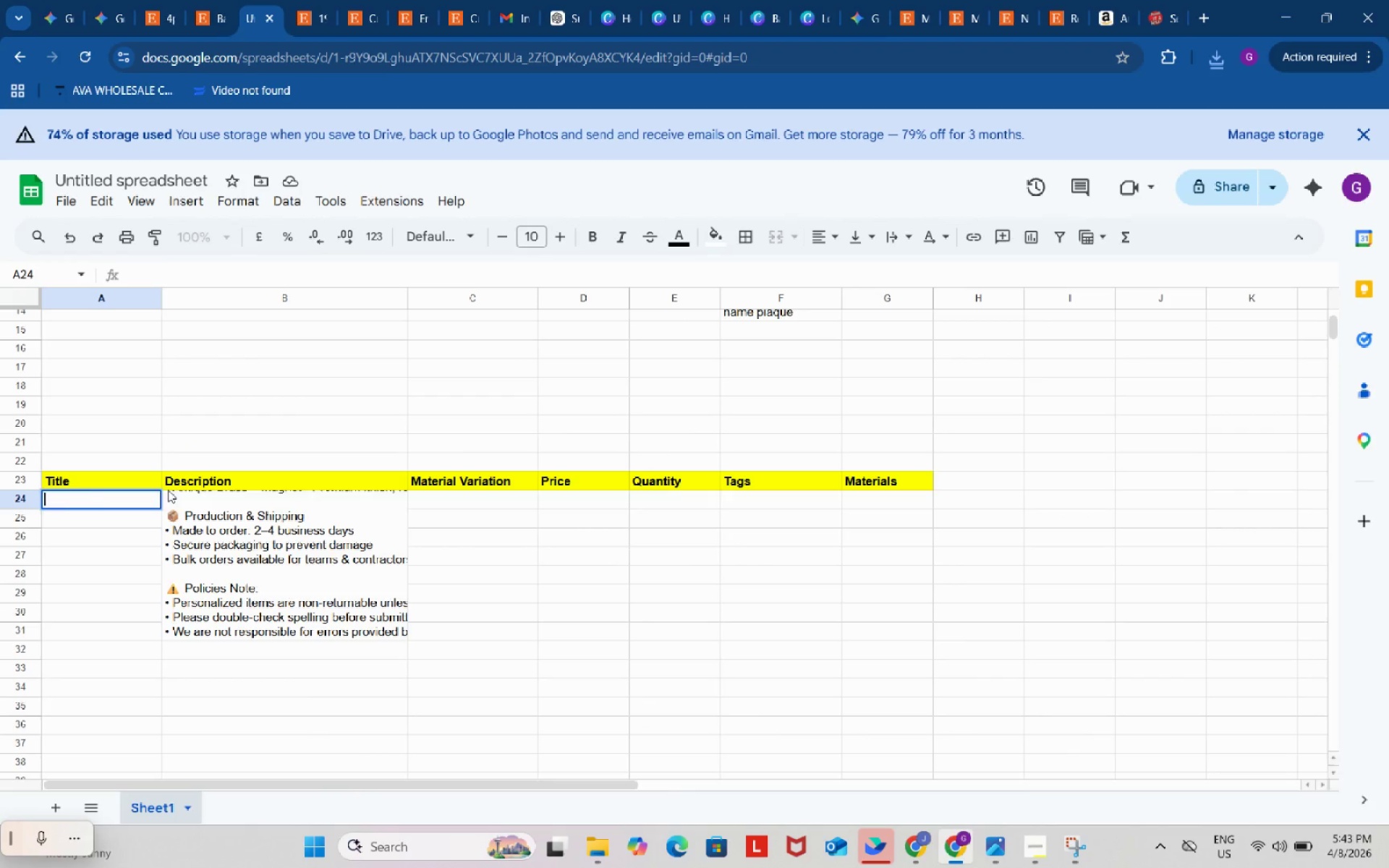 
key(Control+ControlLeft)
 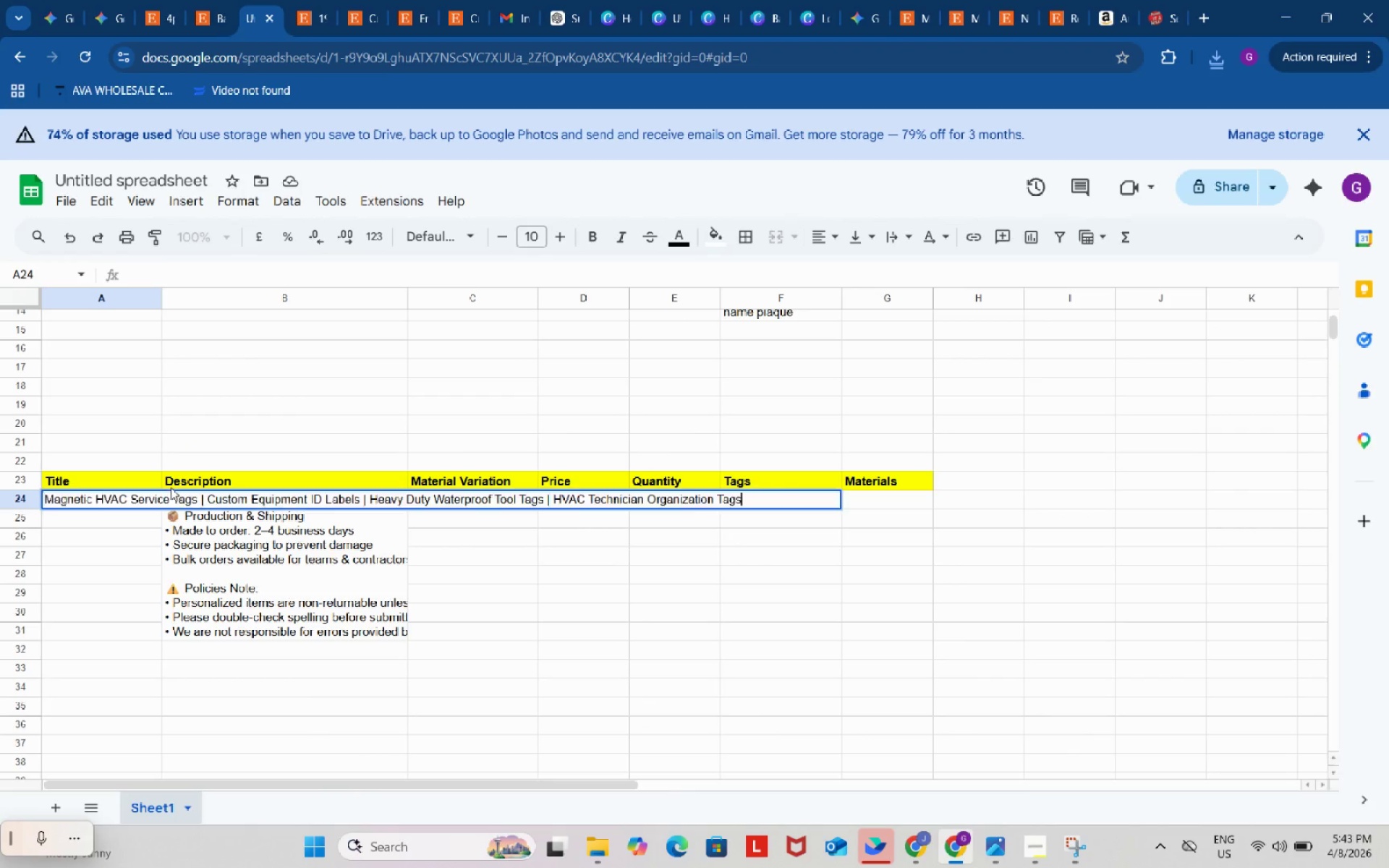 
key(Control+V)
 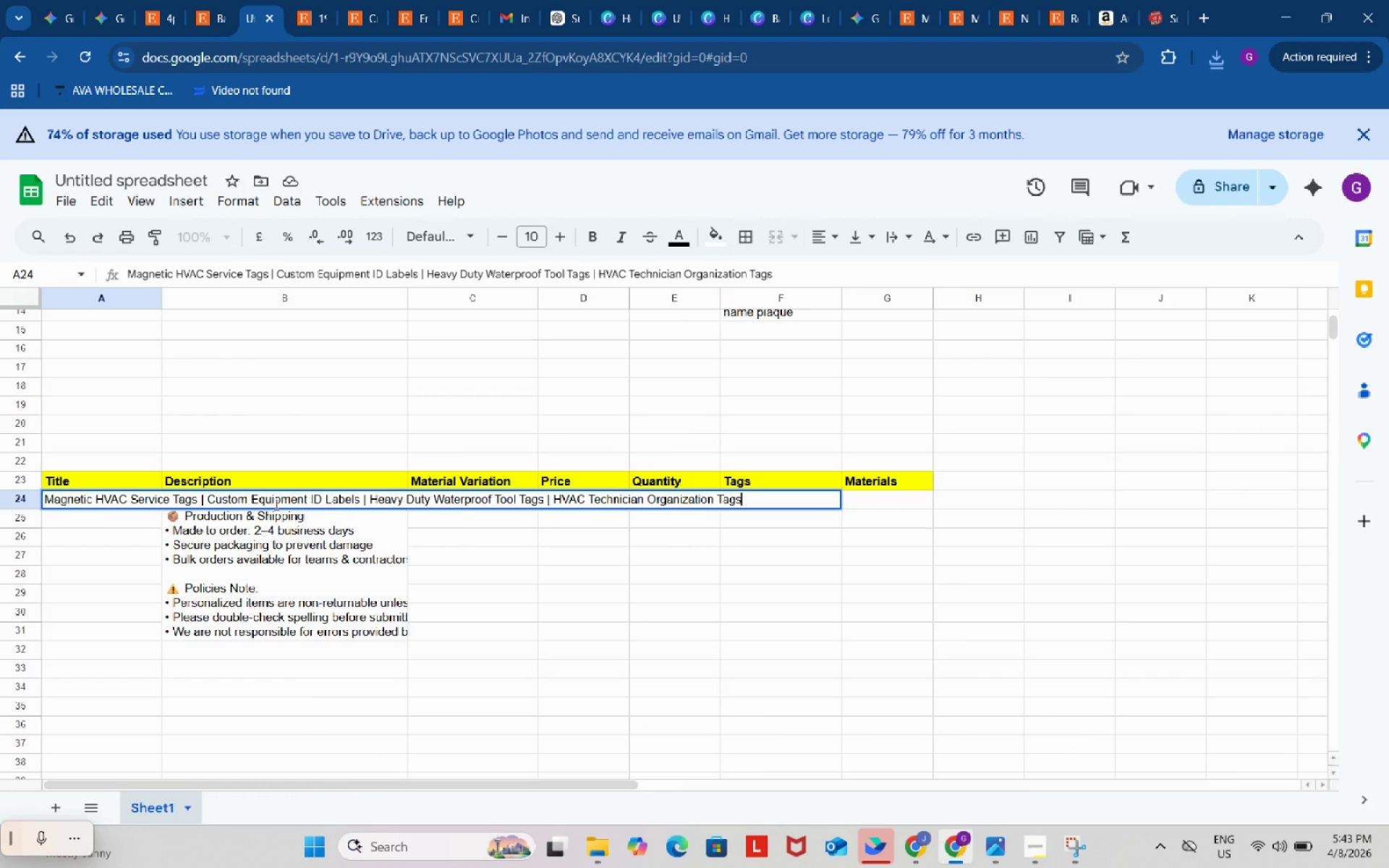 
wait(10.03)
 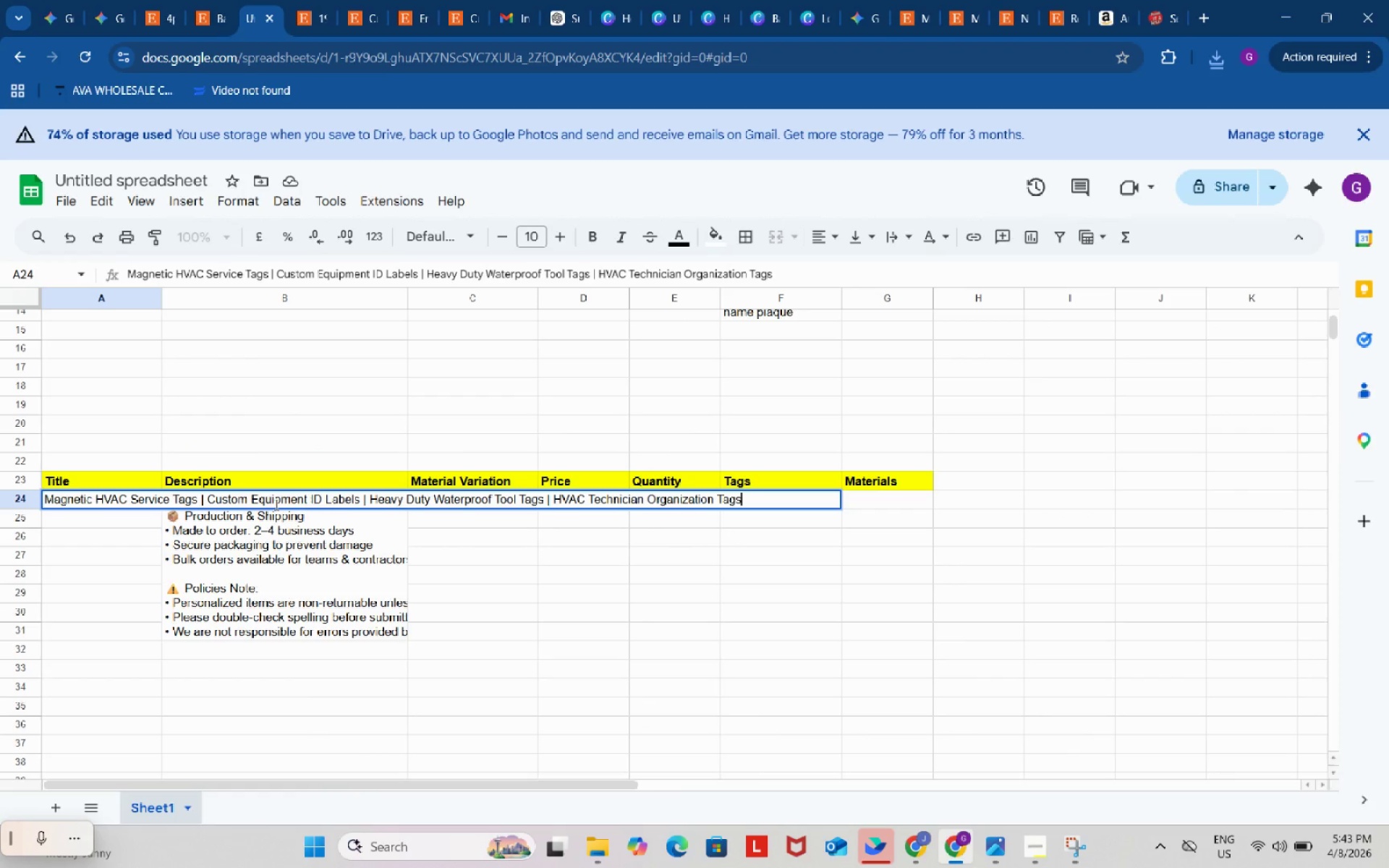 
left_click([592, 576])
 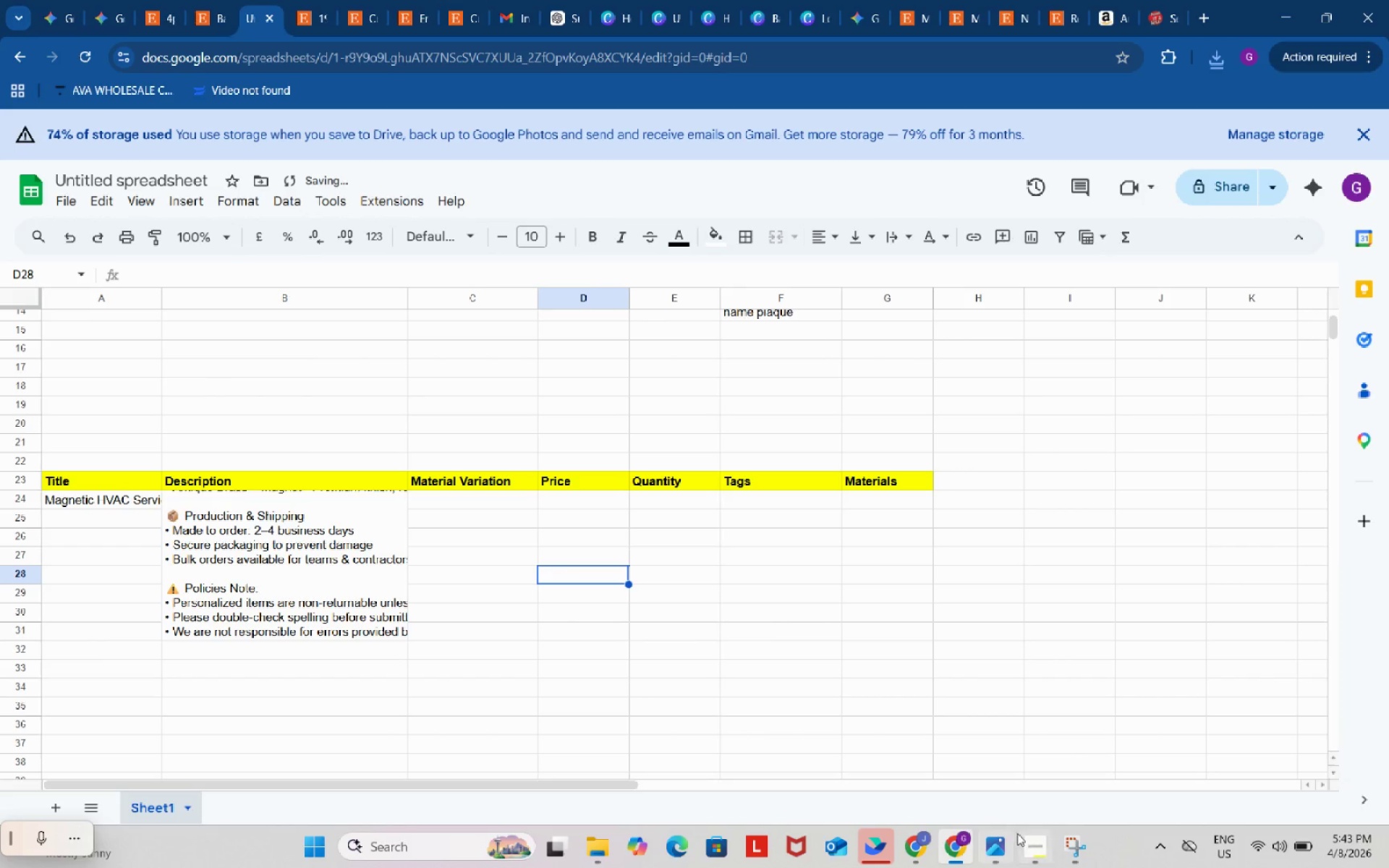 
left_click([1034, 845])